 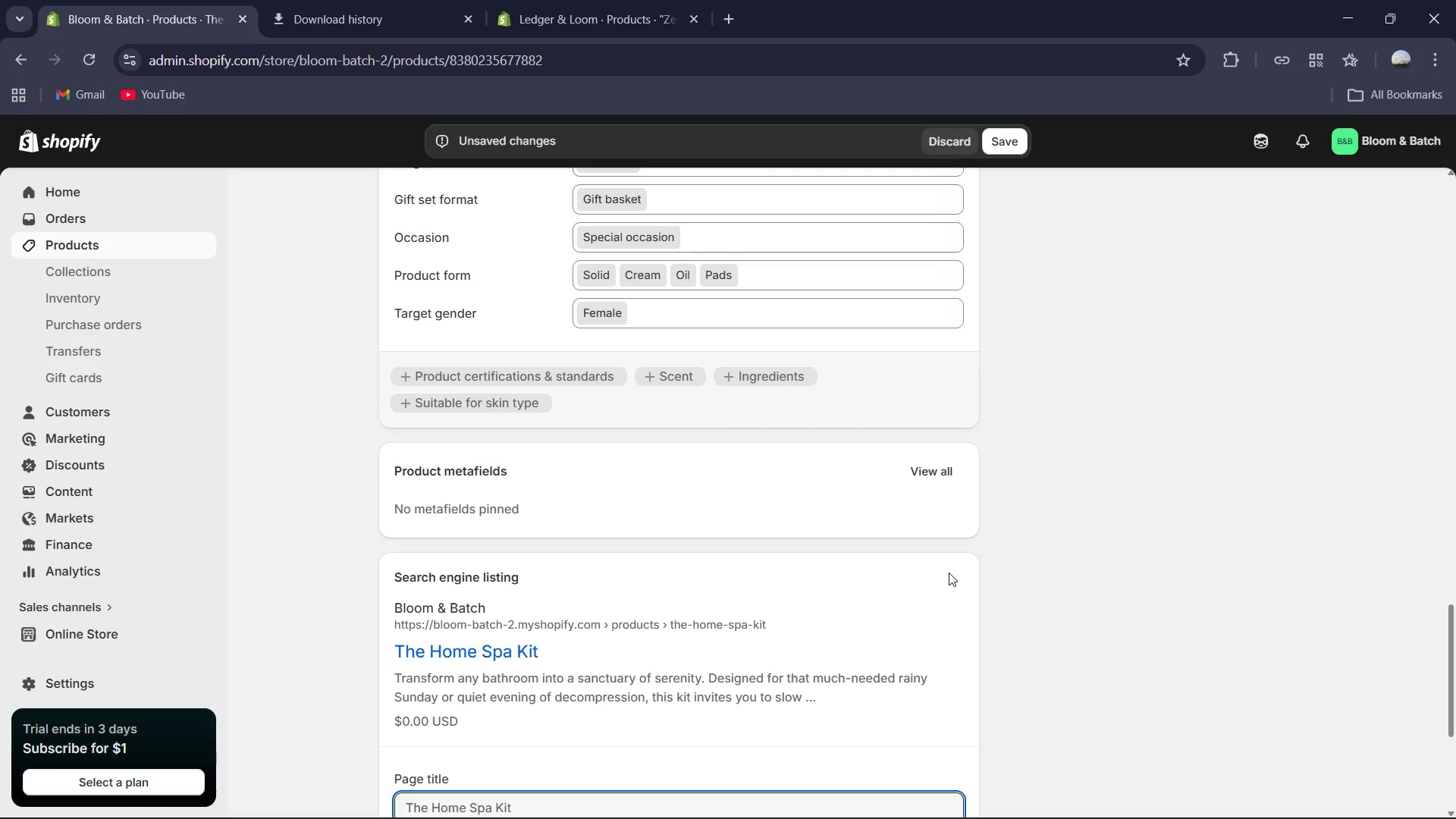 
left_click([583, 590])
 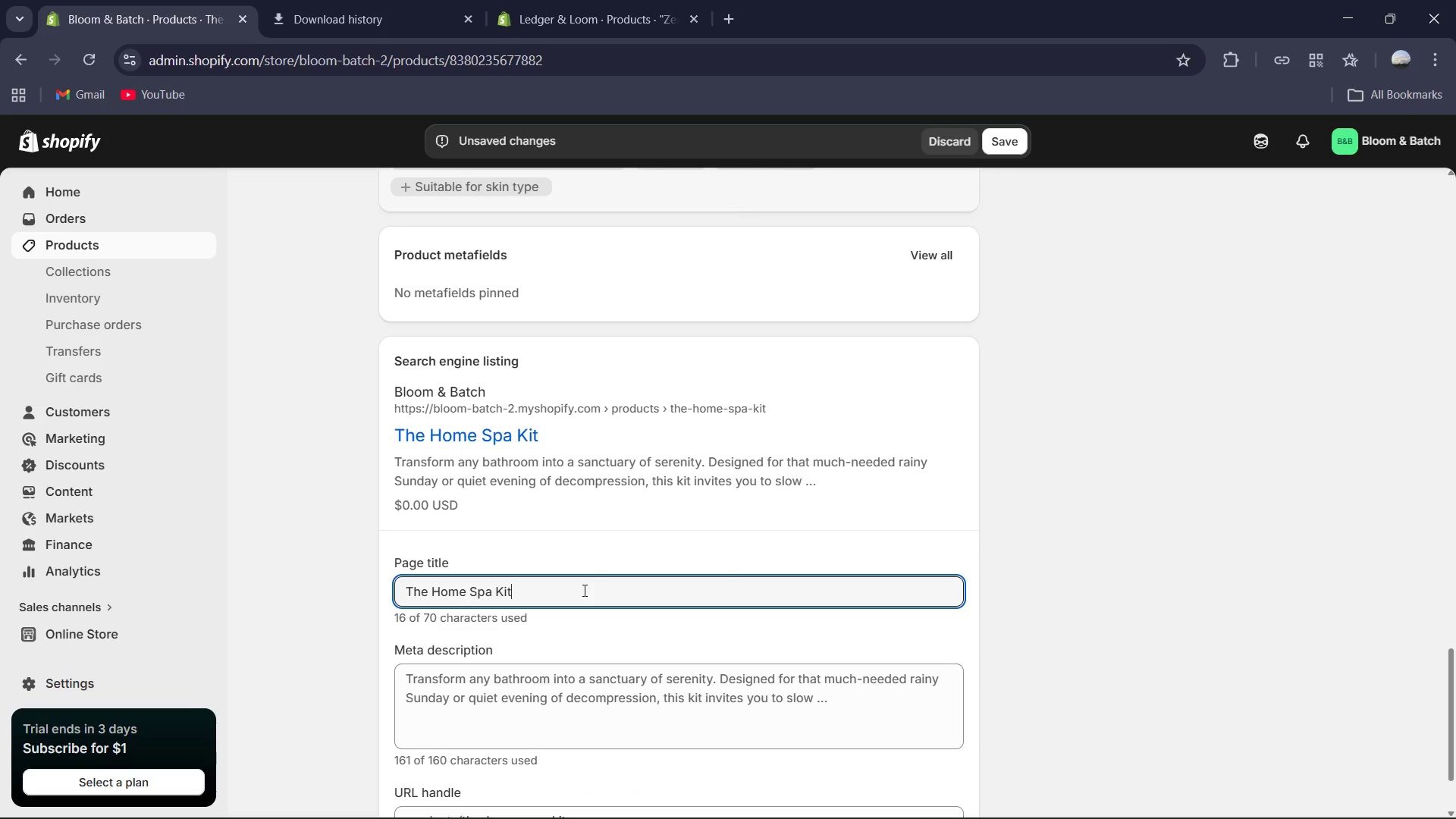 
type( | Luxury Wellness Gift Box)
 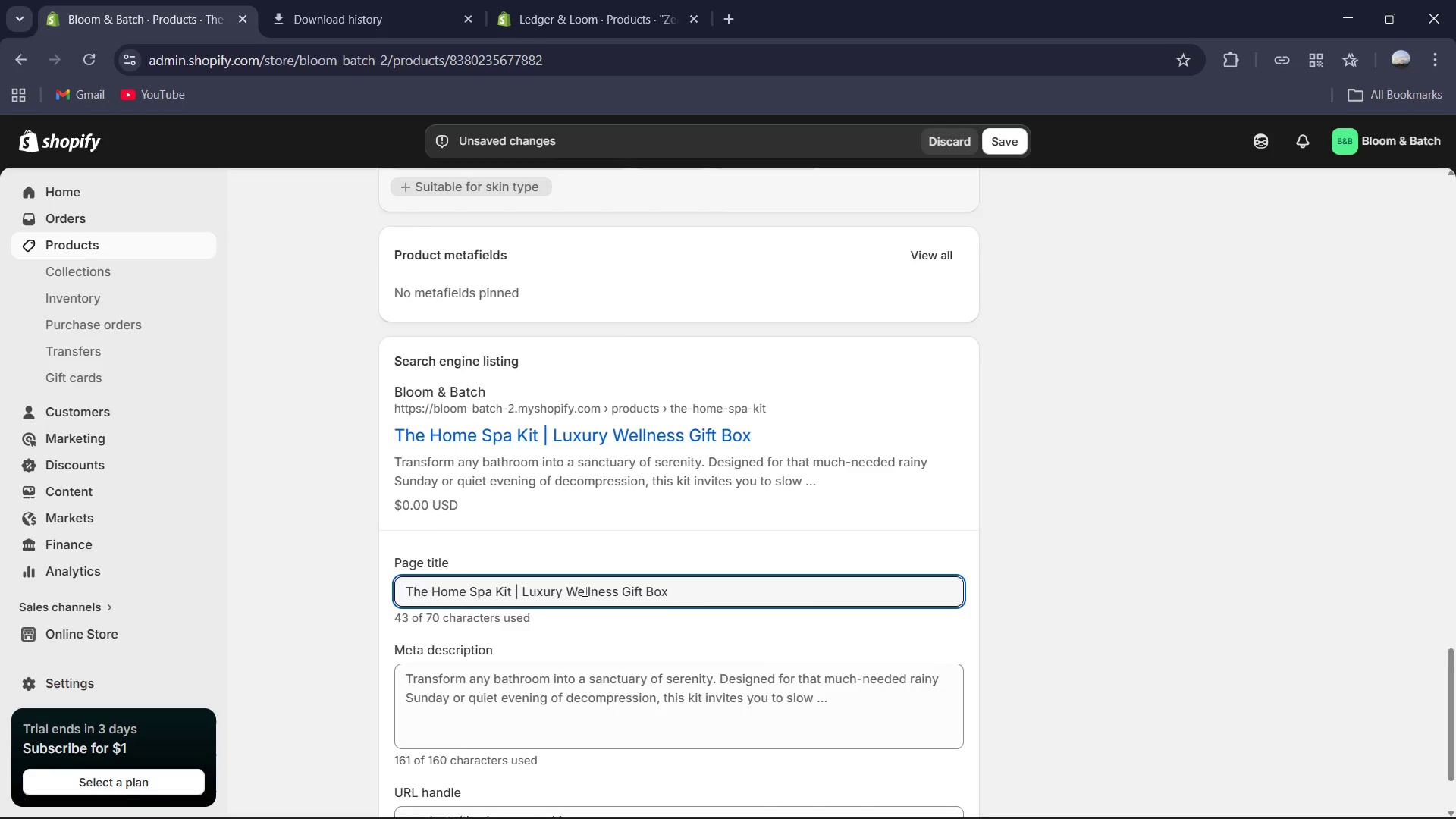 
left_click([534, 592])
 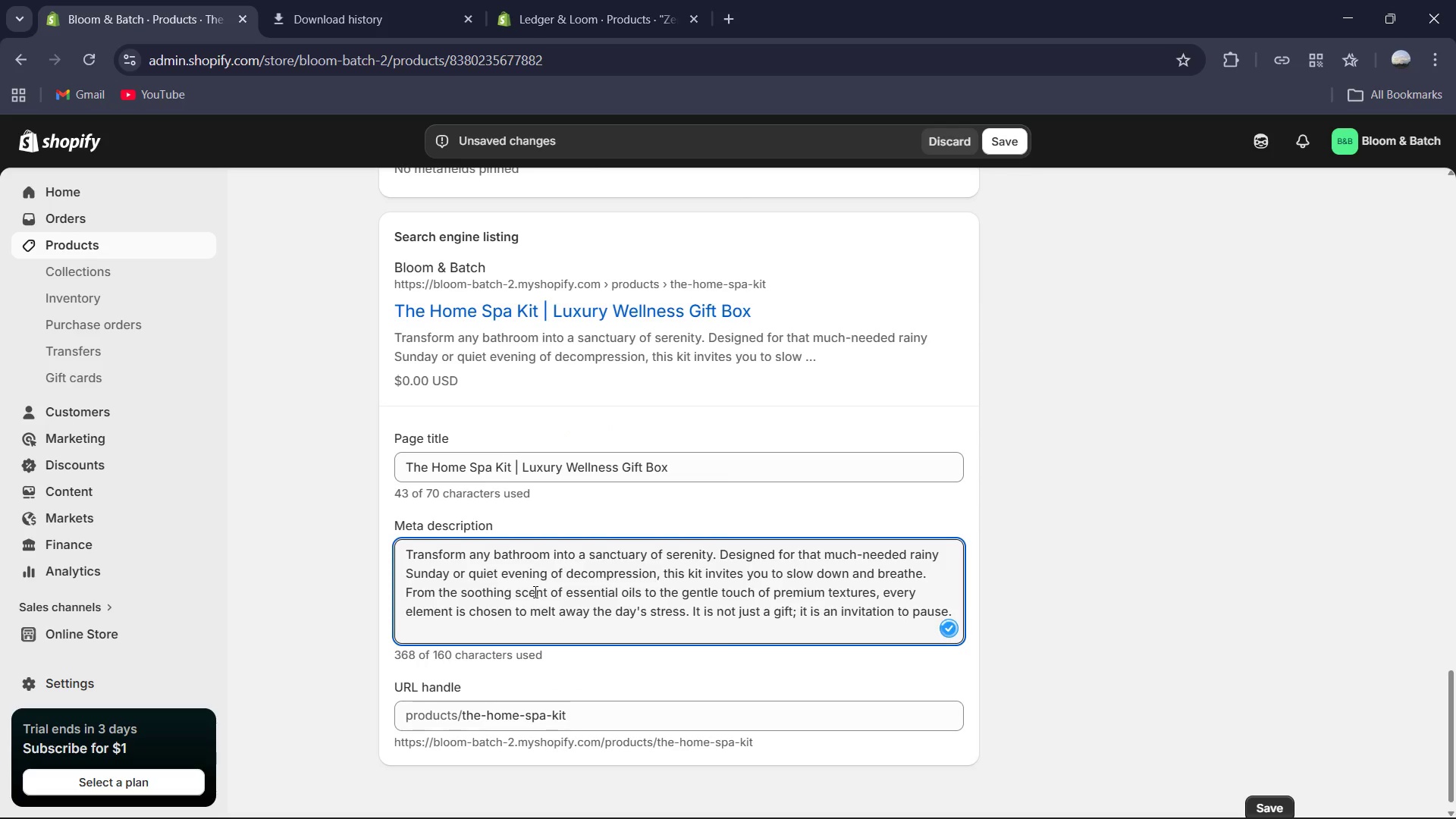 
key(Control+A)
 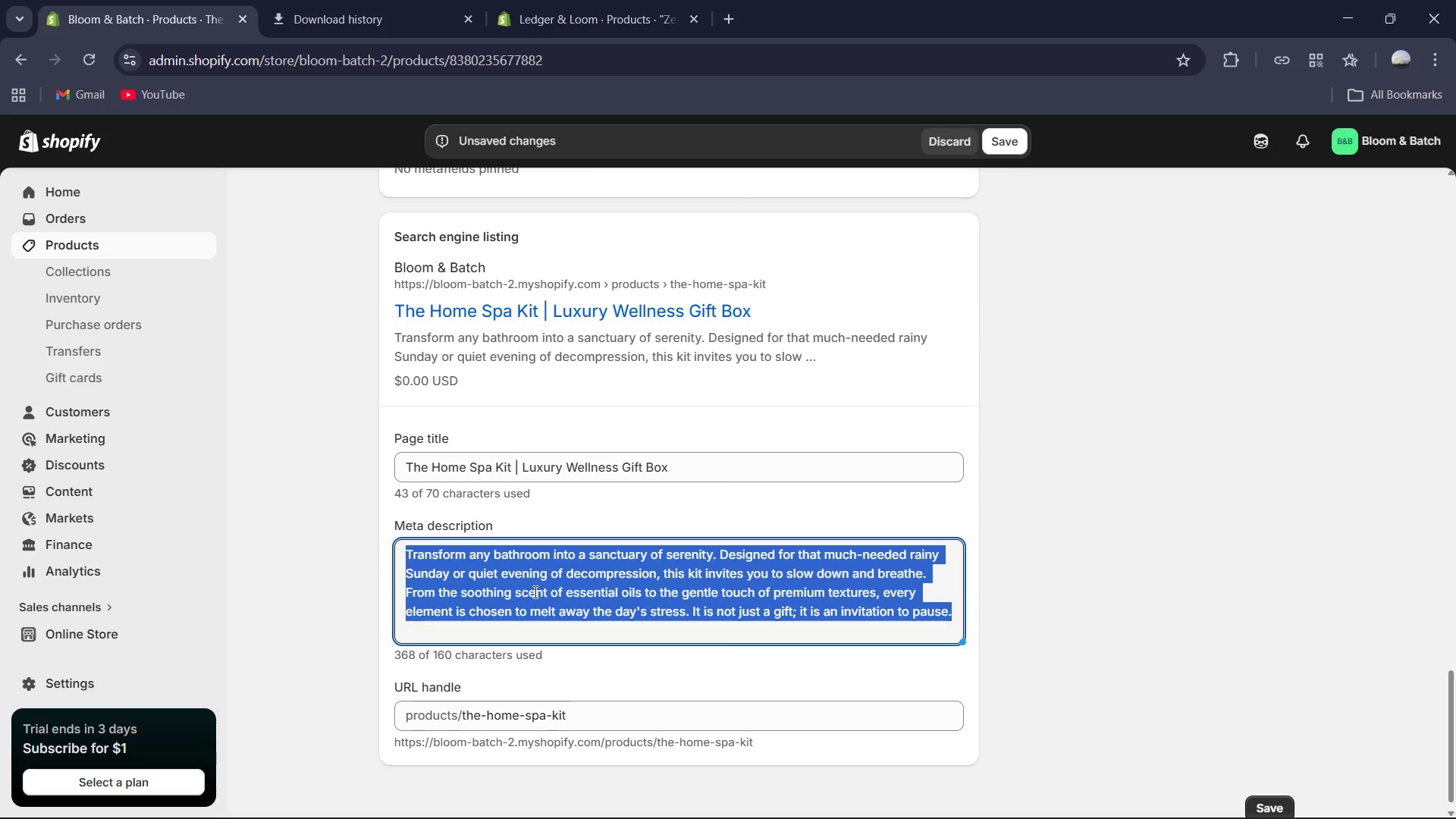 
type(Create a sanctuary at home. Shop our curated spa bundles with Standard and Deluxesi)
key(Backspace)
key(Backspace)
type( sized)
key(Backspace)
type(s )
key(Backspace)
type(. G)
key(Backspace)
type(Free Shipping )
 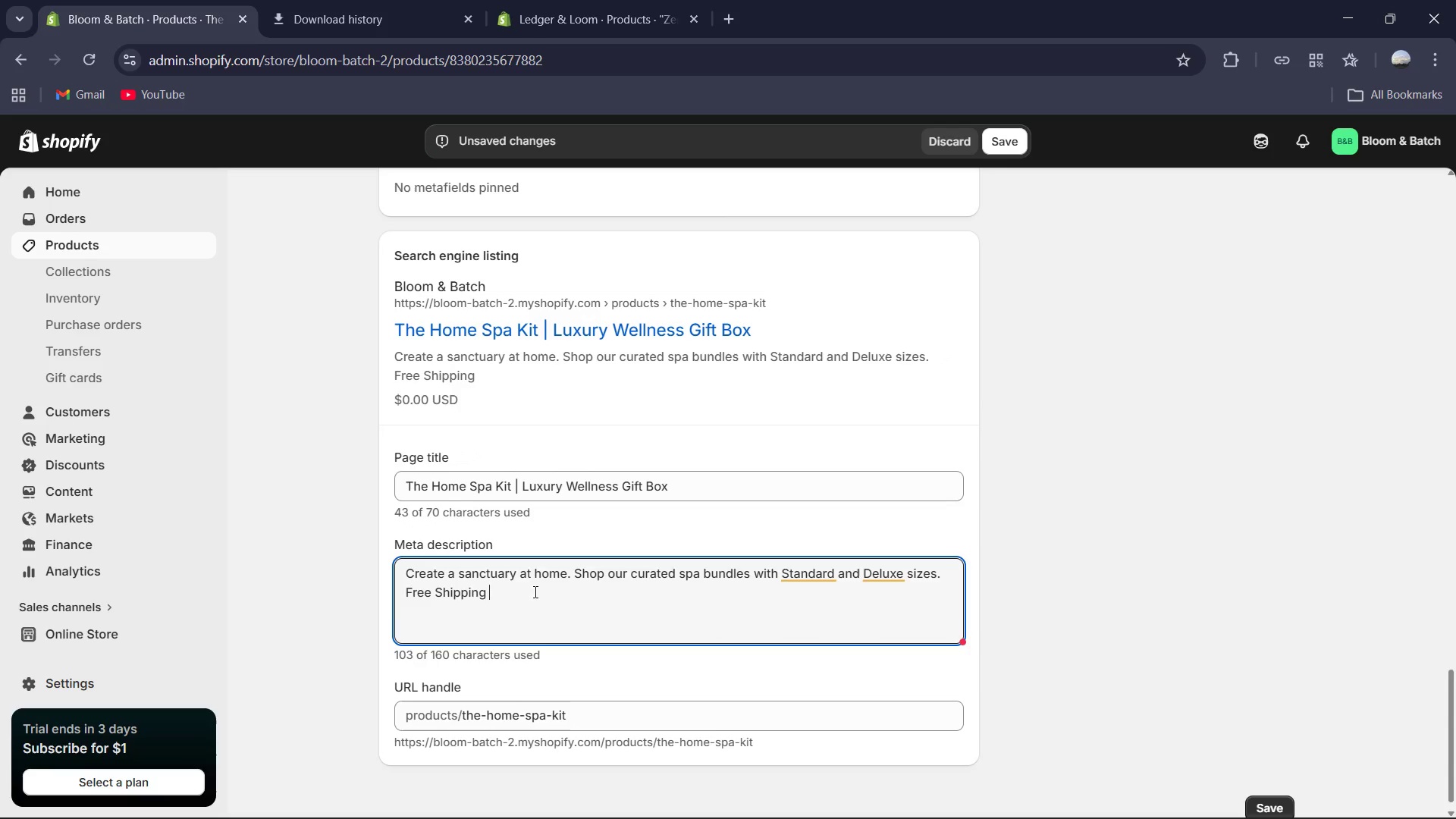 
left_click([808, 572])
 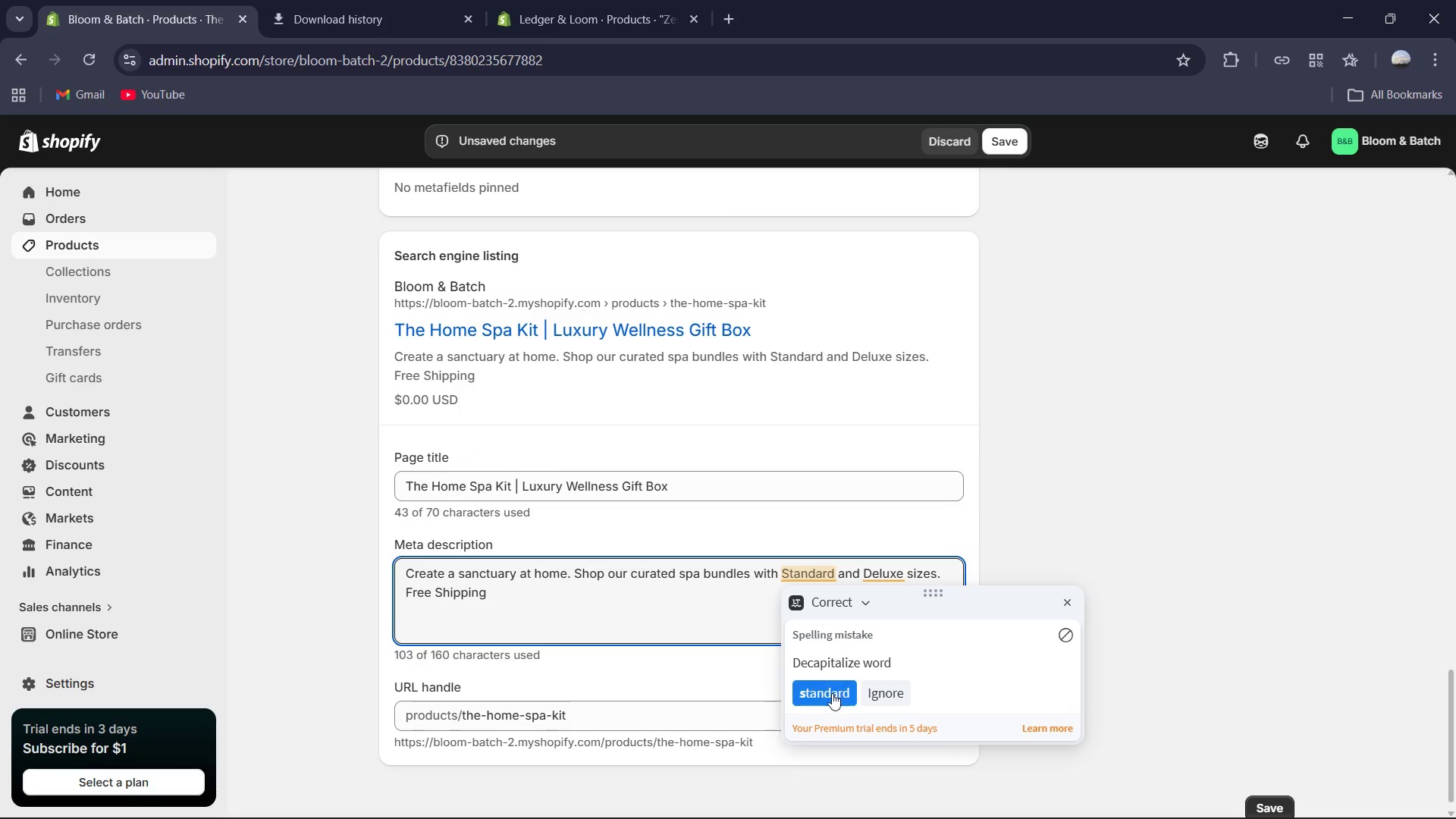 
left_click_drag(start_coordinate=[831, 693], to_coordinate=[883, 689])
 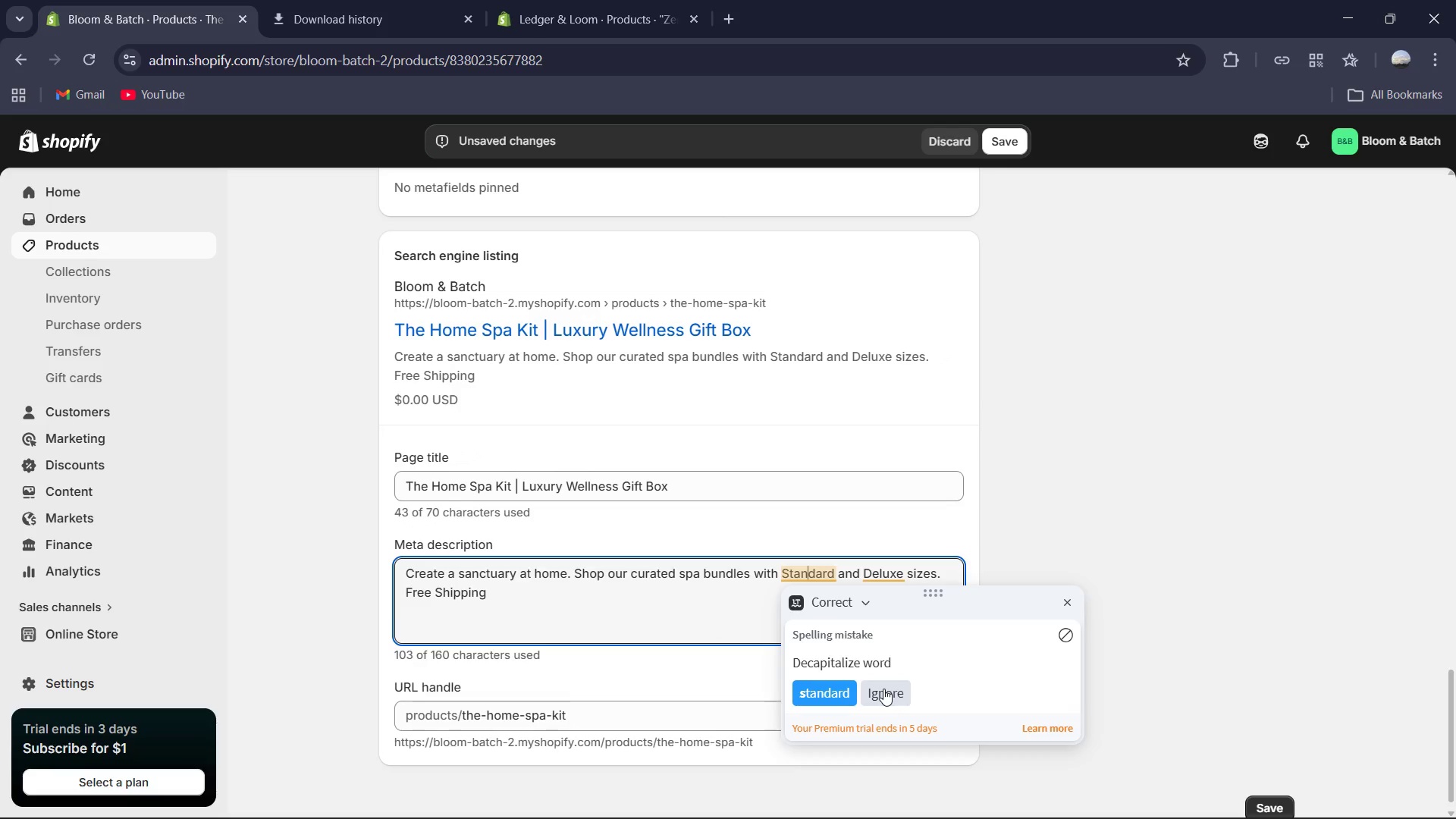 
left_click([883, 689])
 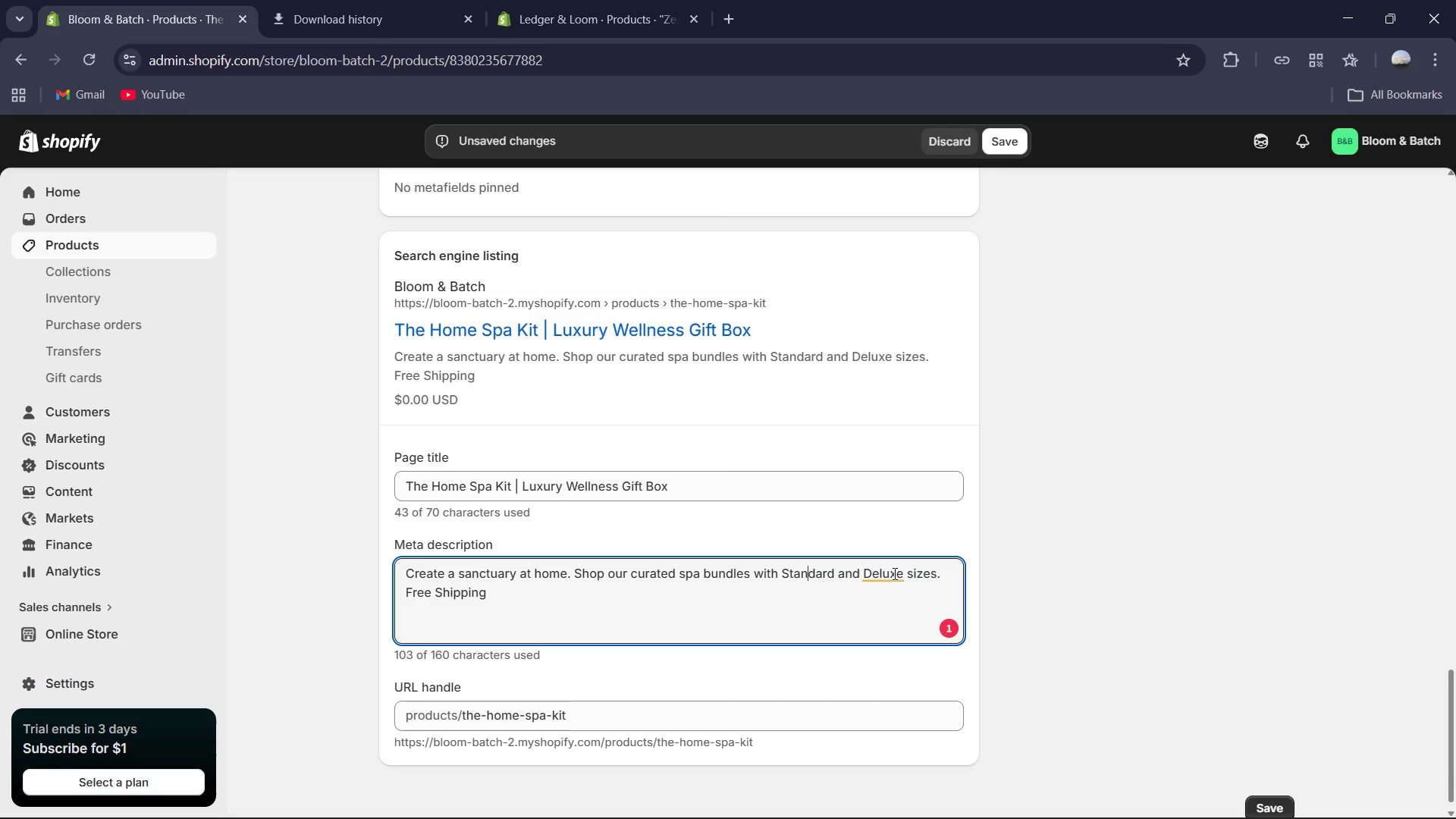 
left_click([893, 573])
 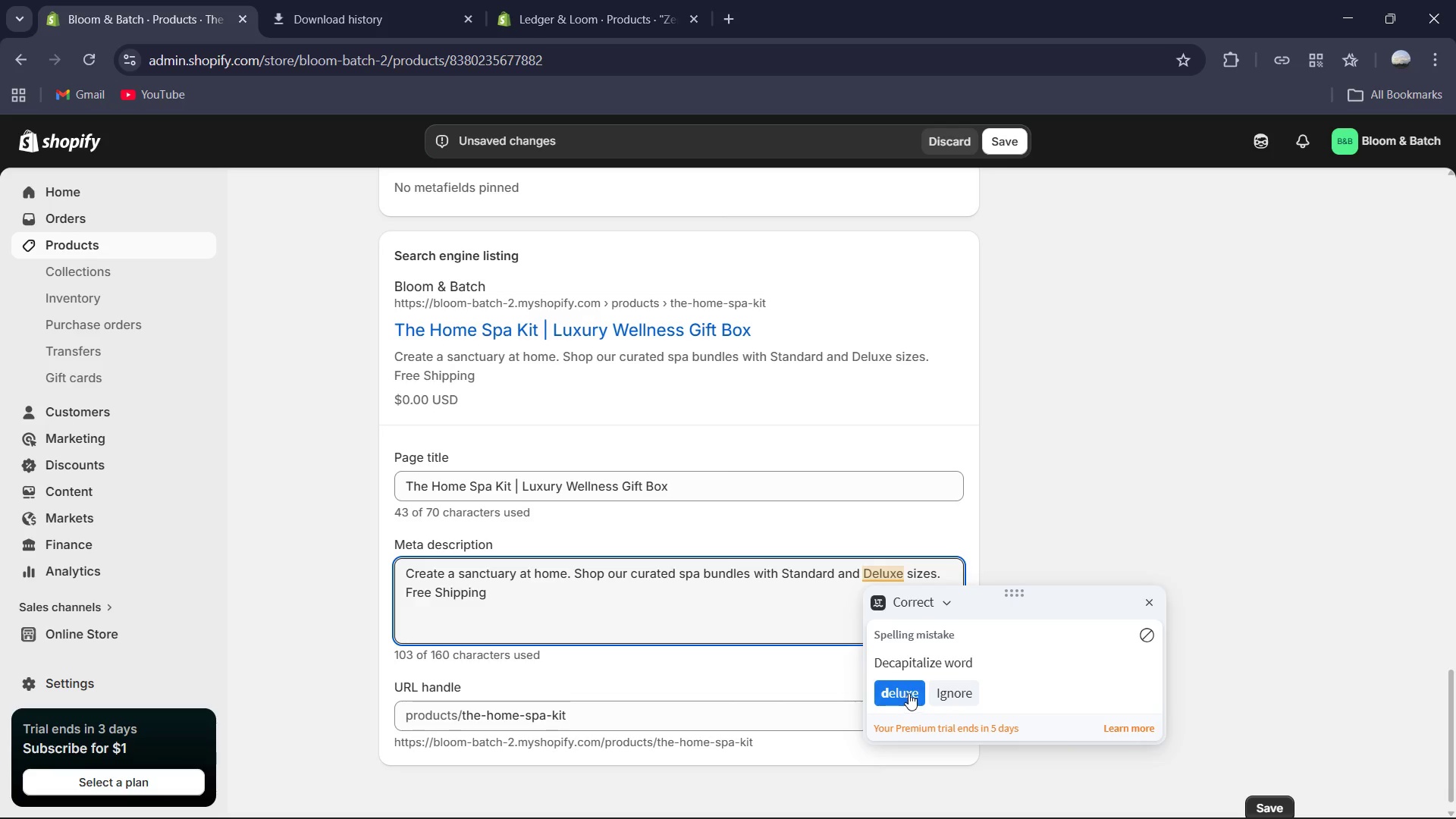 
left_click([909, 693])
 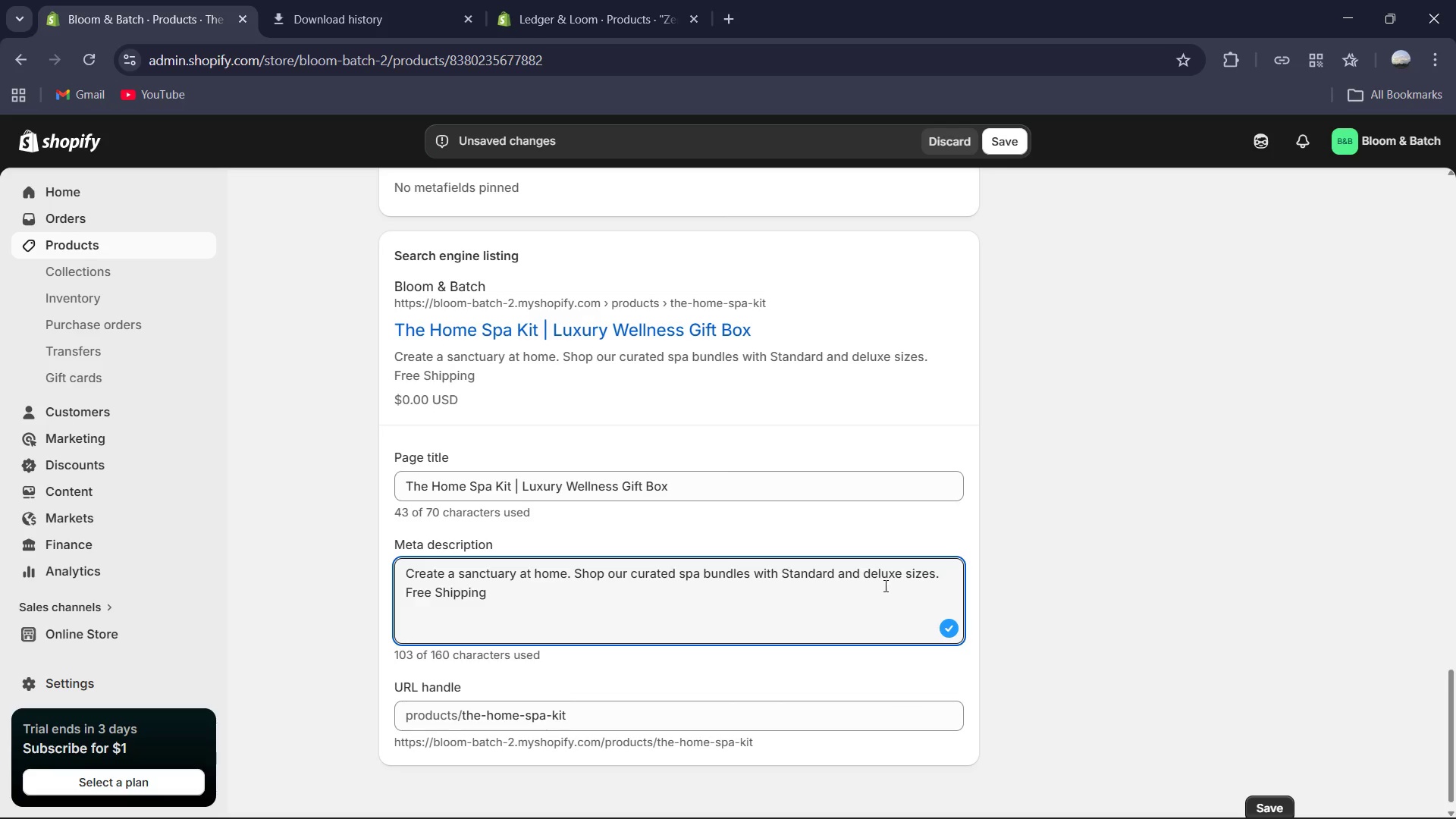 
left_click([868, 576])
 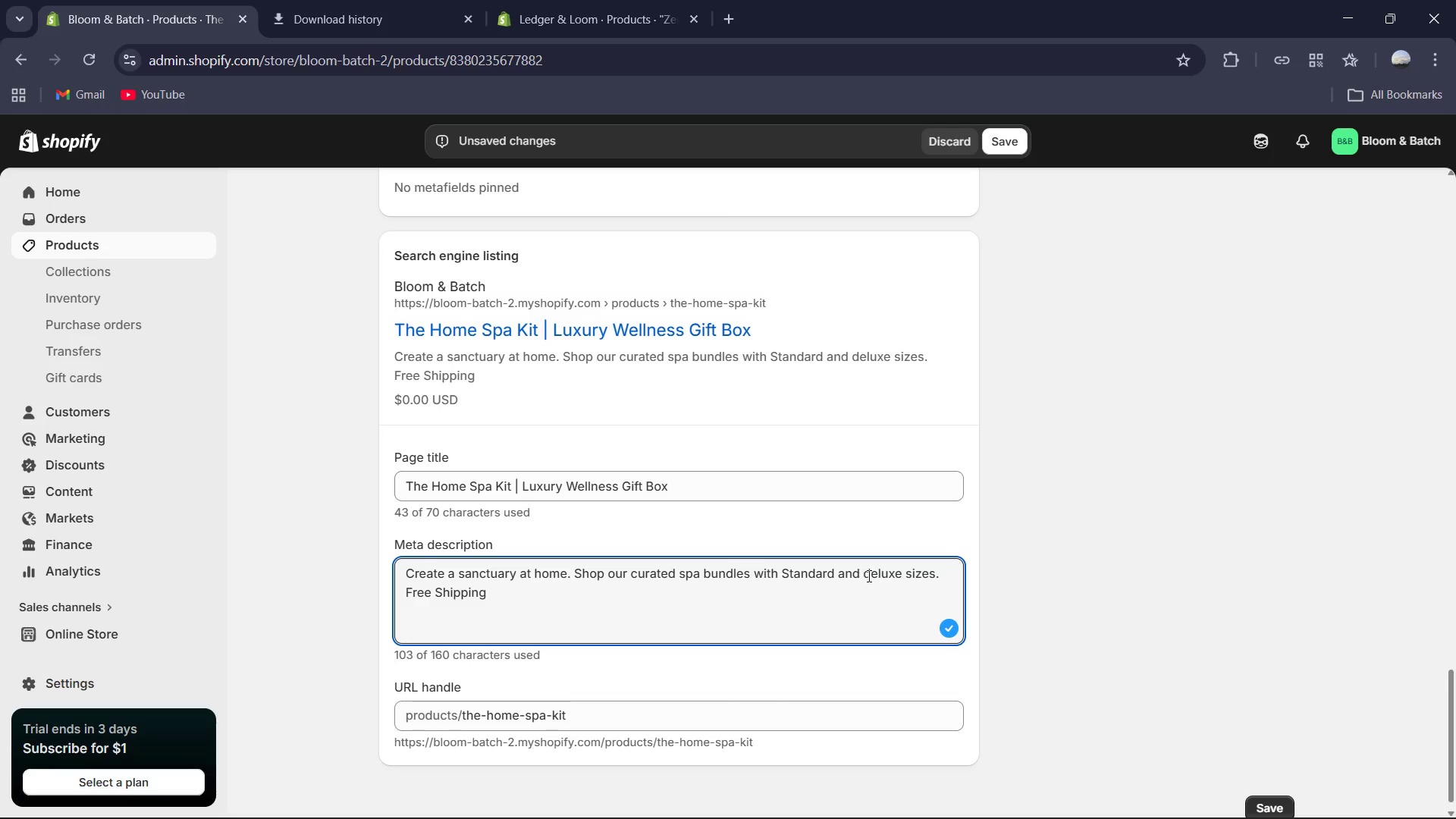 
key(Backspace)
 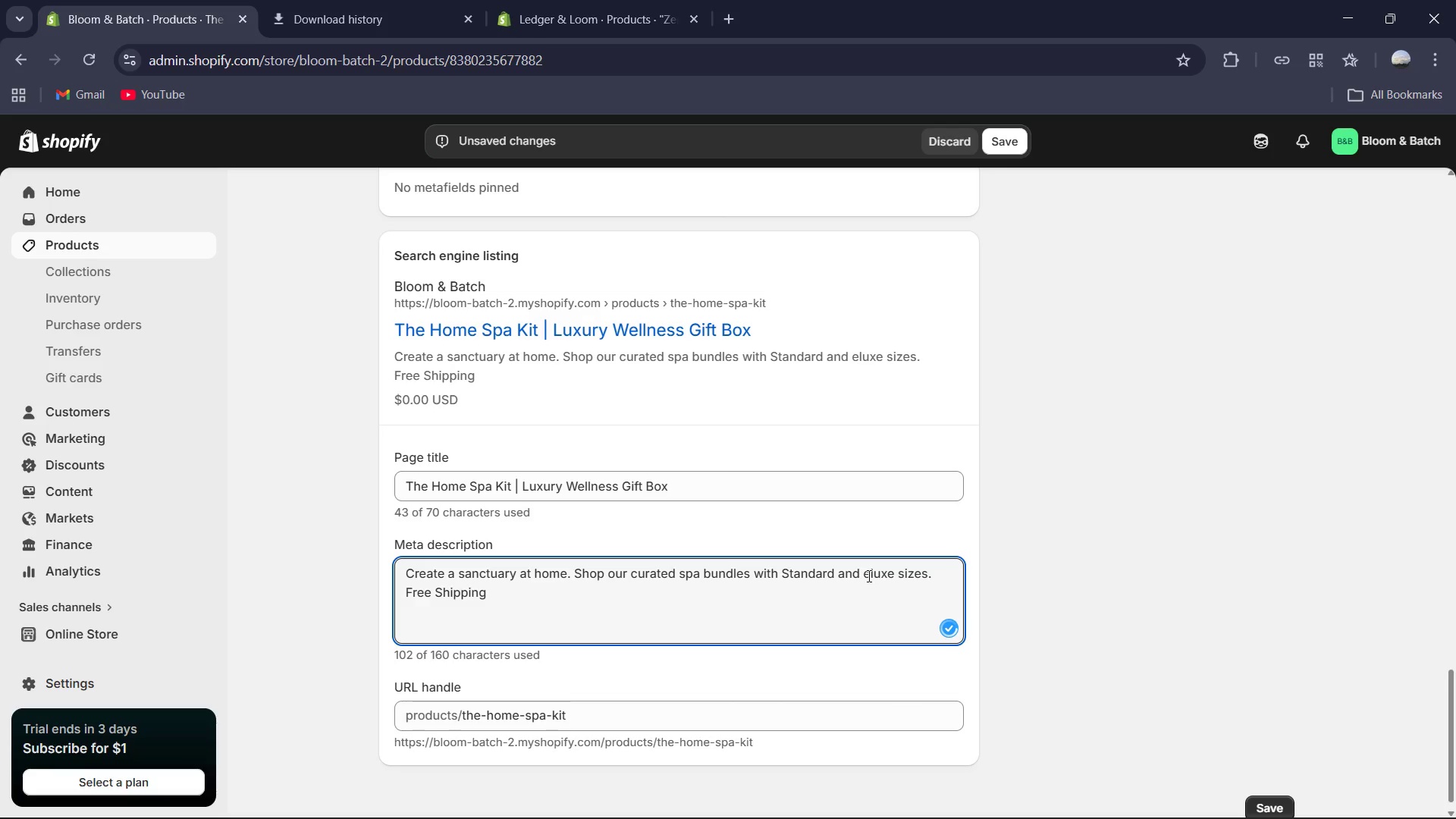 
key(Shift+D)
 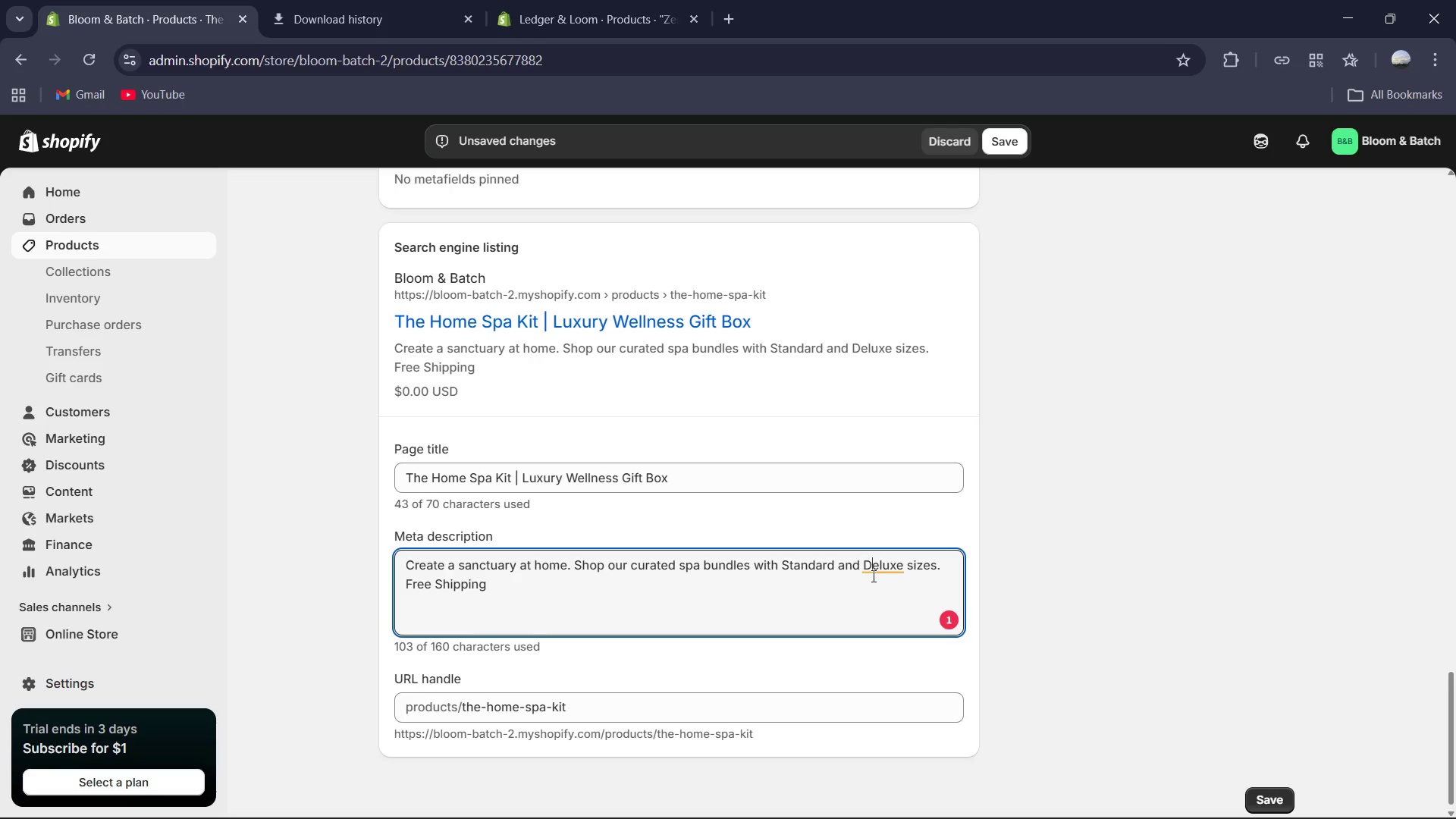 
right_click([882, 566])
 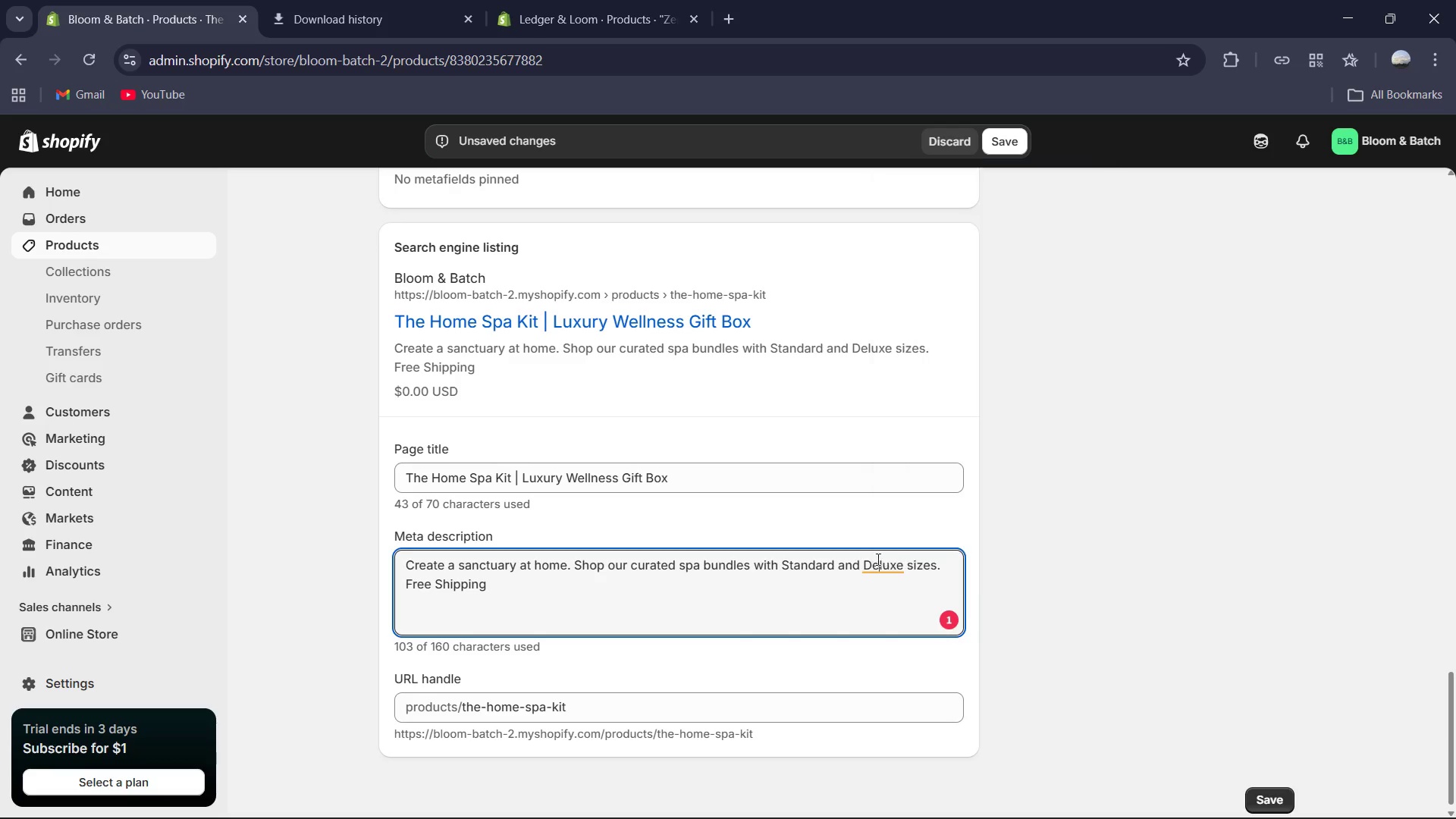 
double_click([877, 559])
 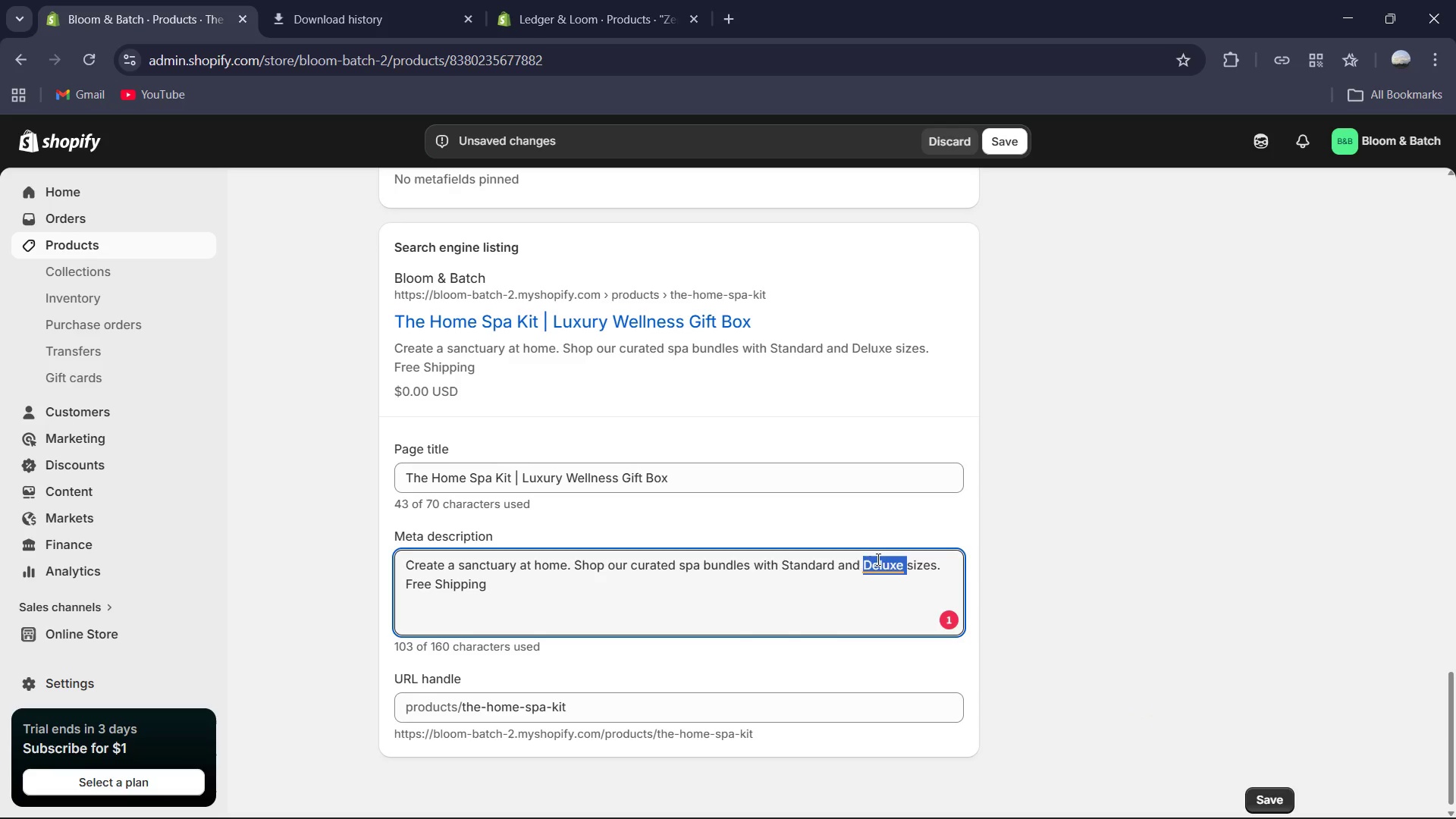 
left_click([877, 559])
 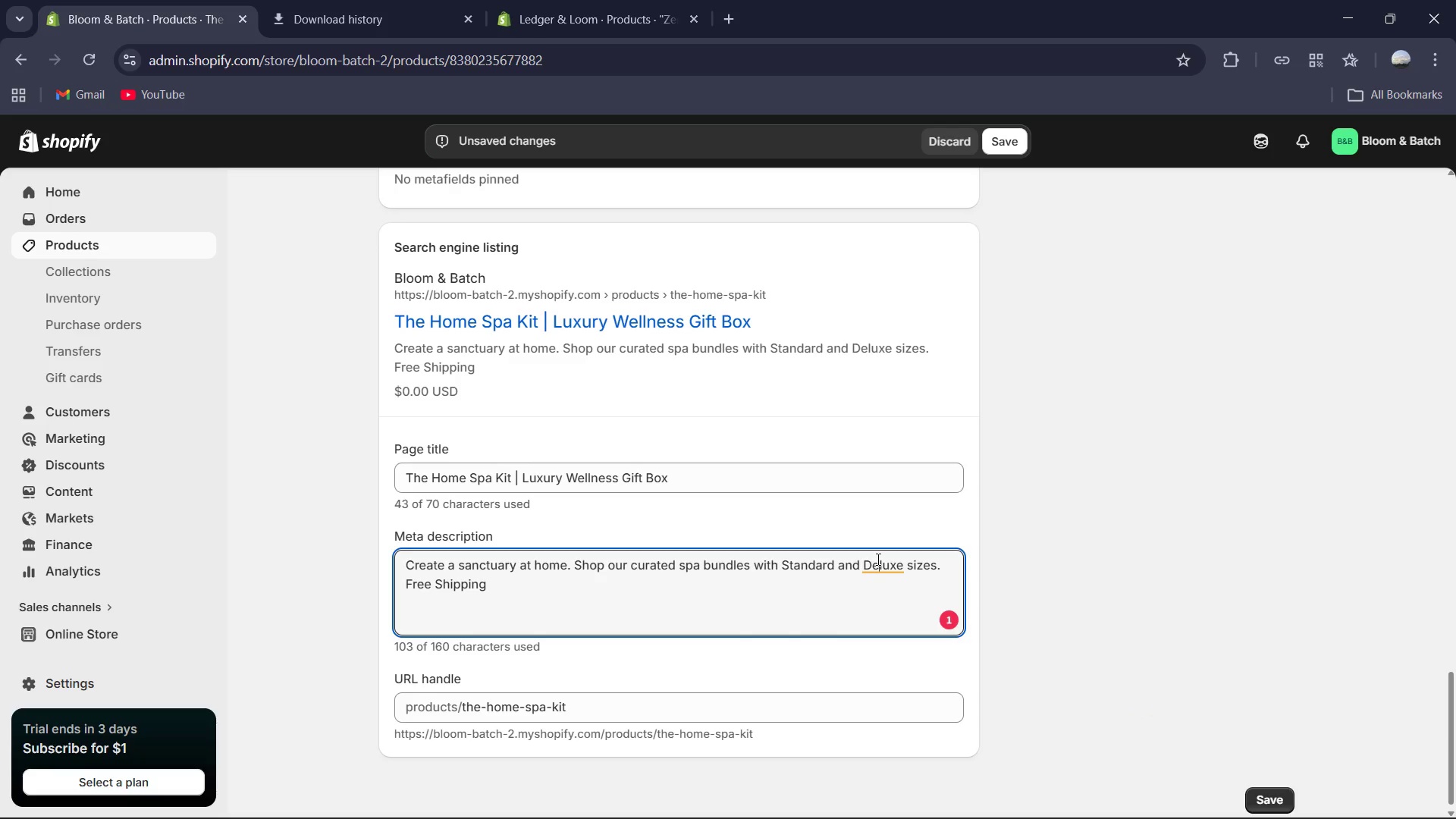 
left_click([877, 559])
 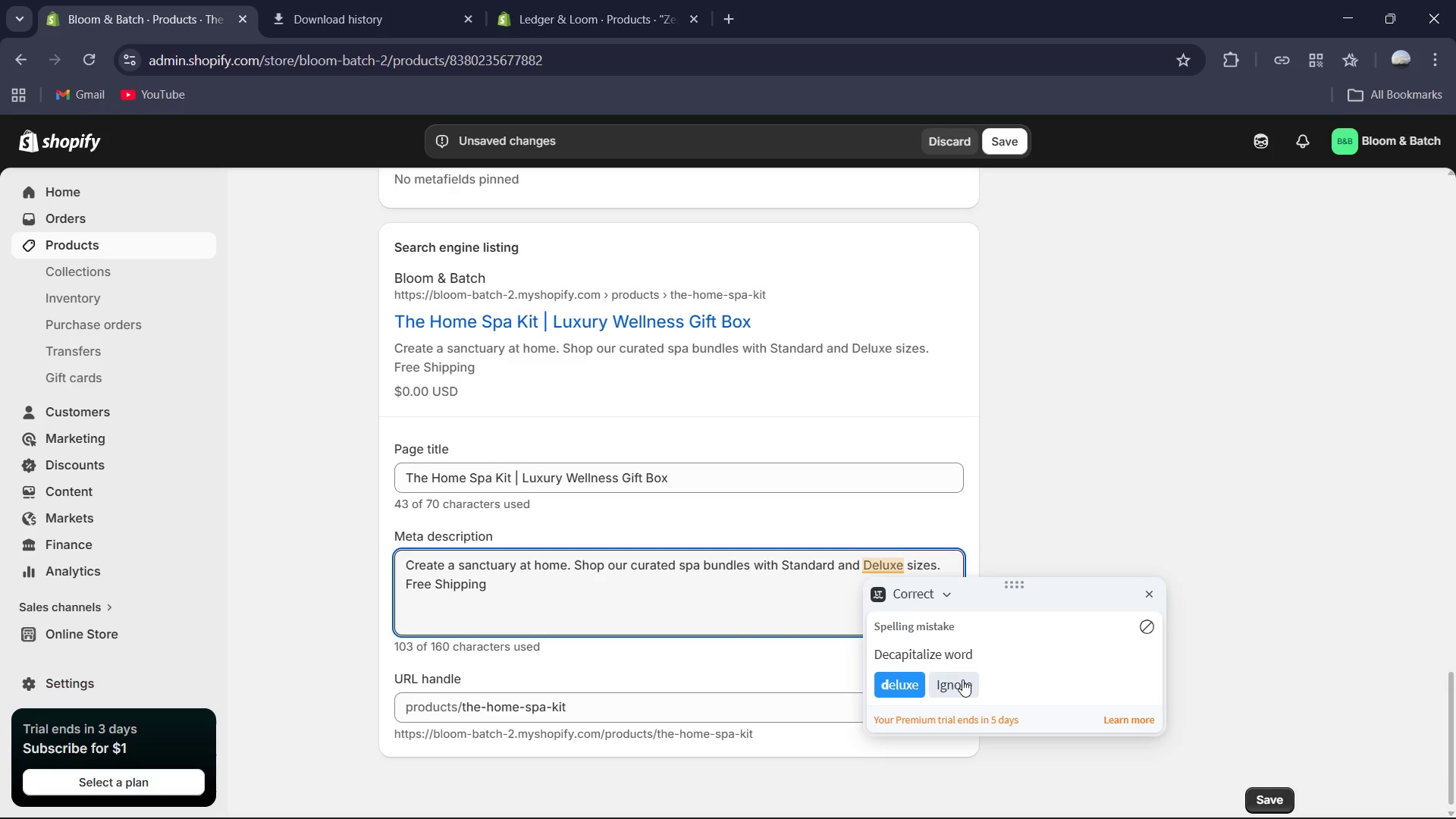 
left_click([964, 679])
 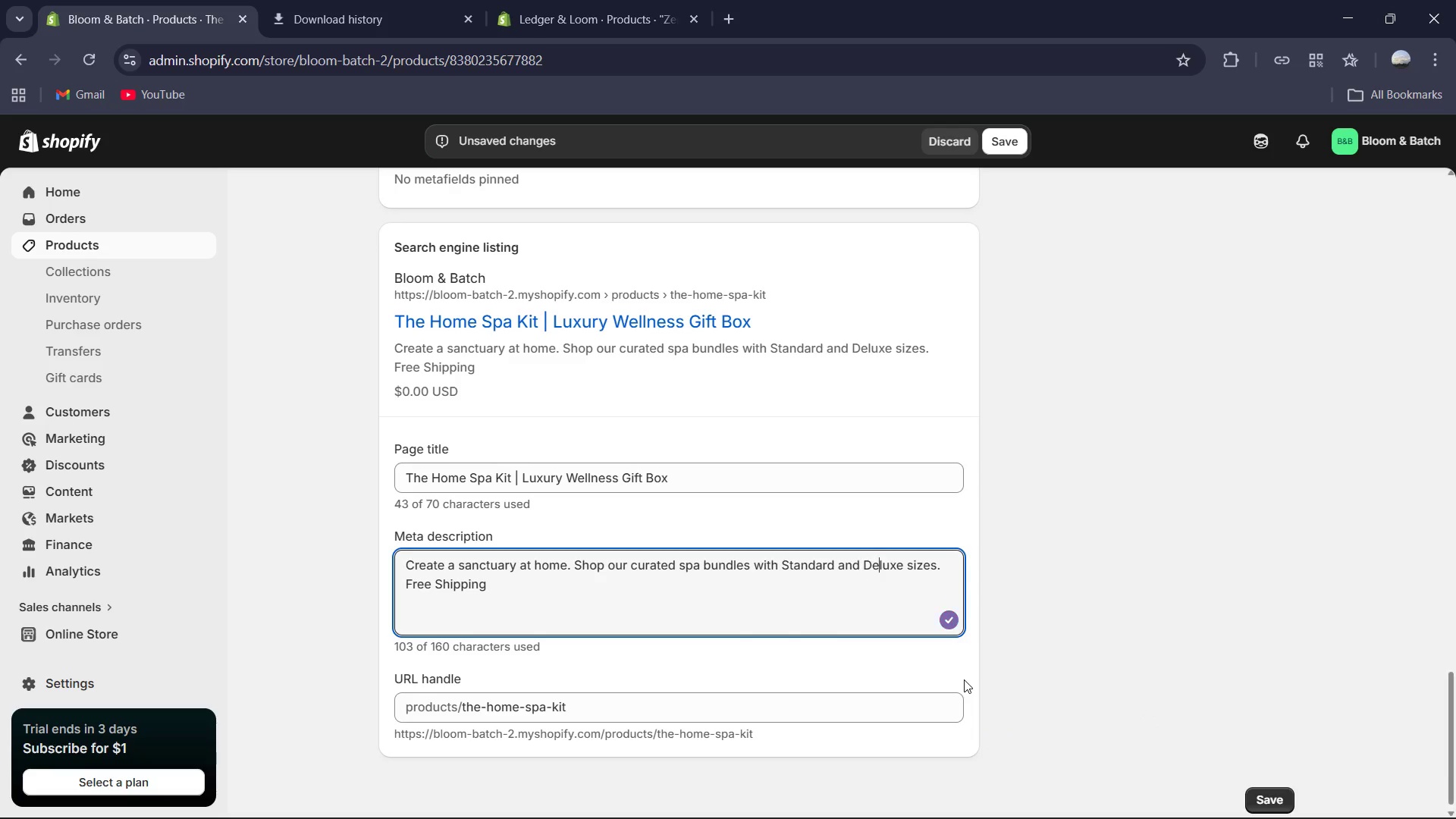 
mouse_move([813, 673])
 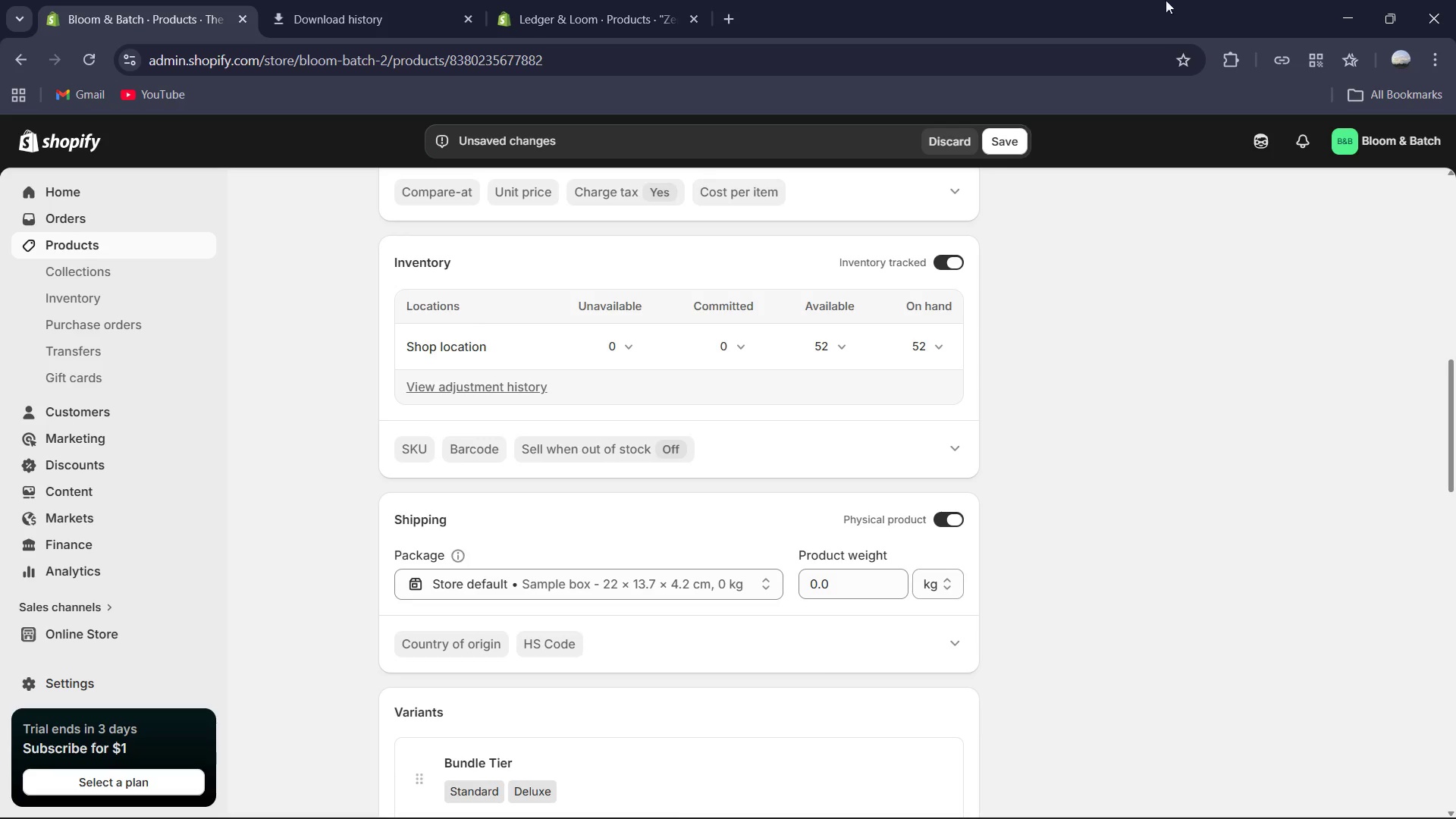 
left_click([1007, 138])
 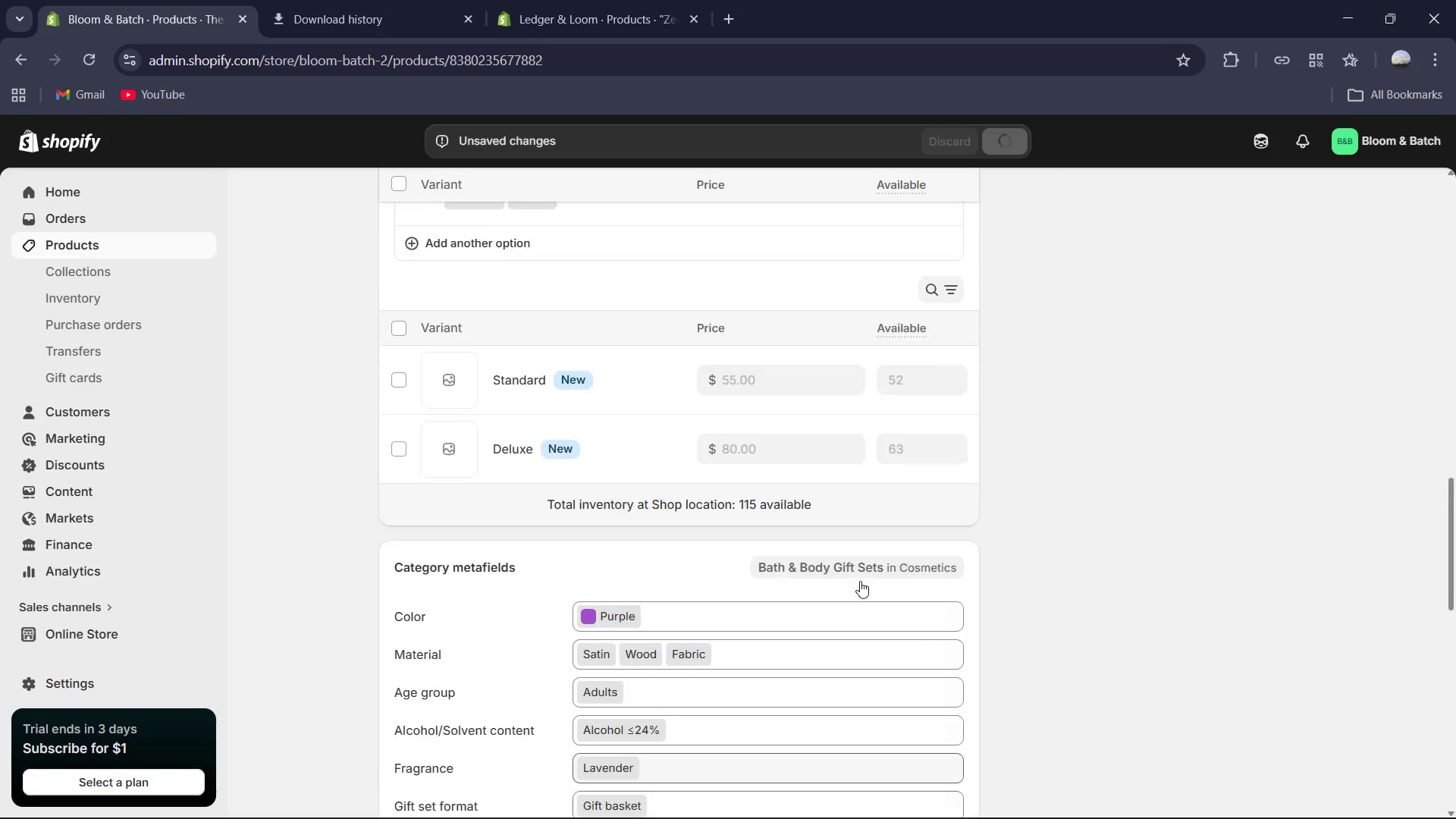 
mouse_move([520, 416])
 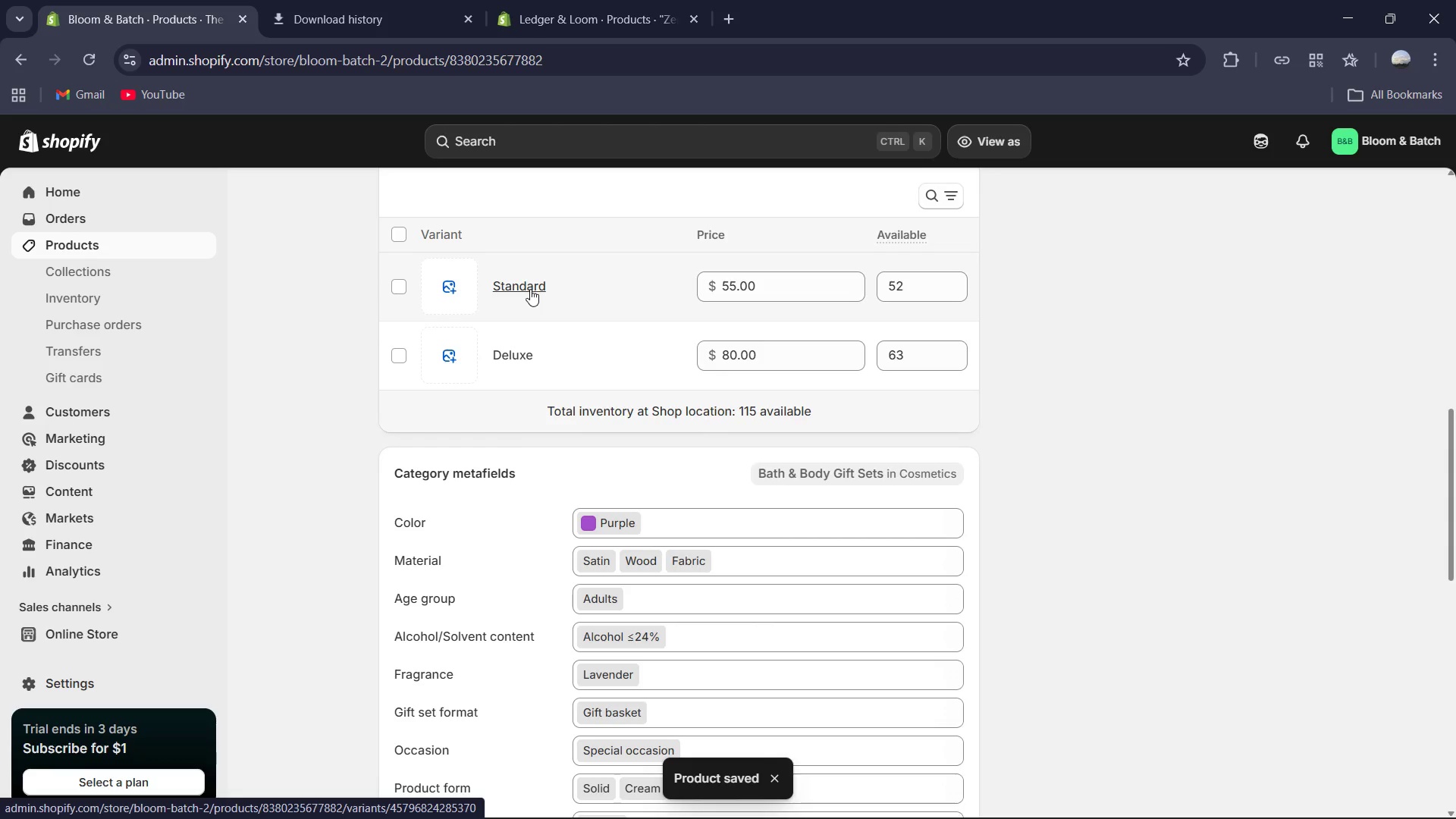 
left_click([530, 289])
 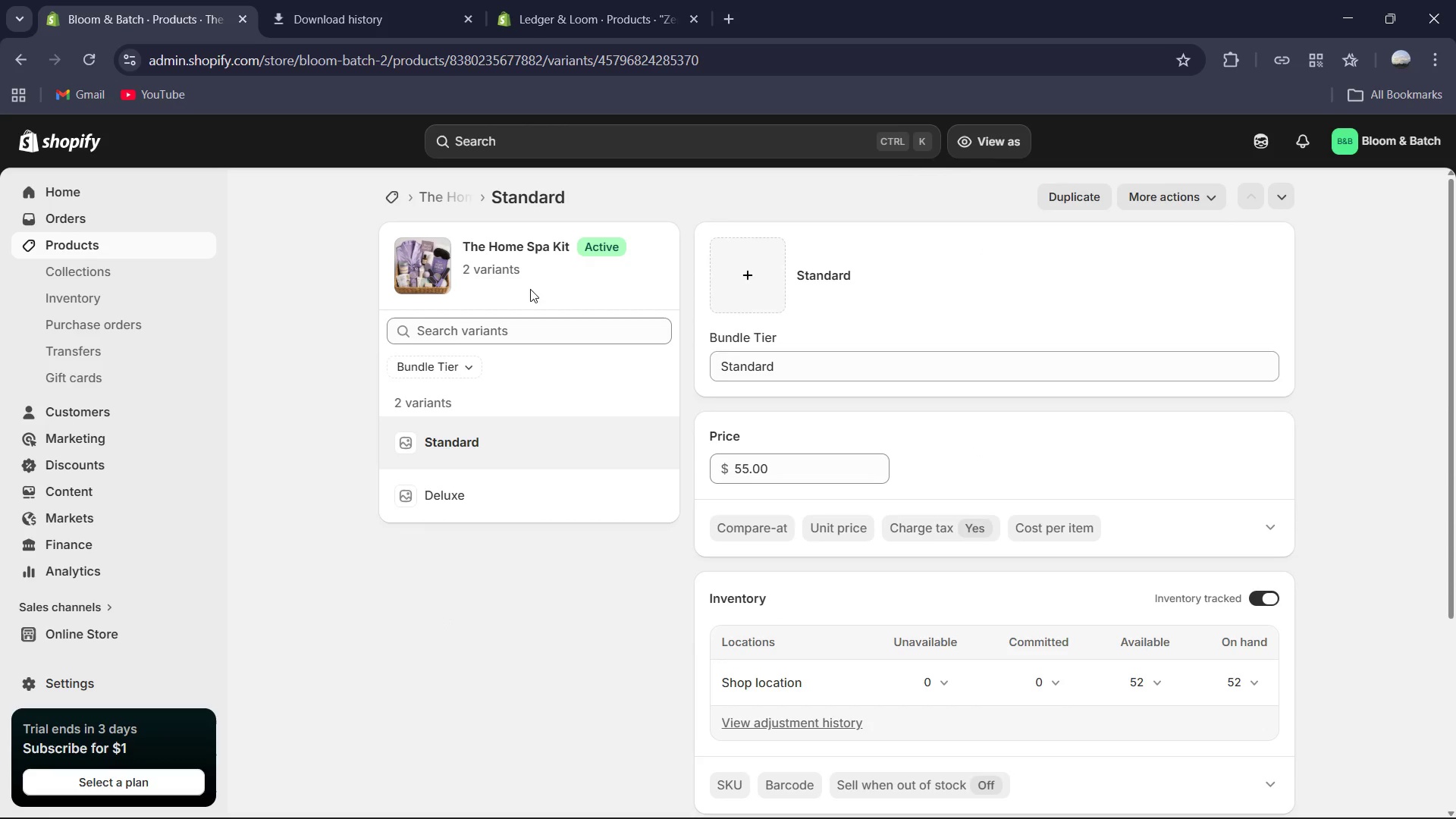 
wait(8.67)
 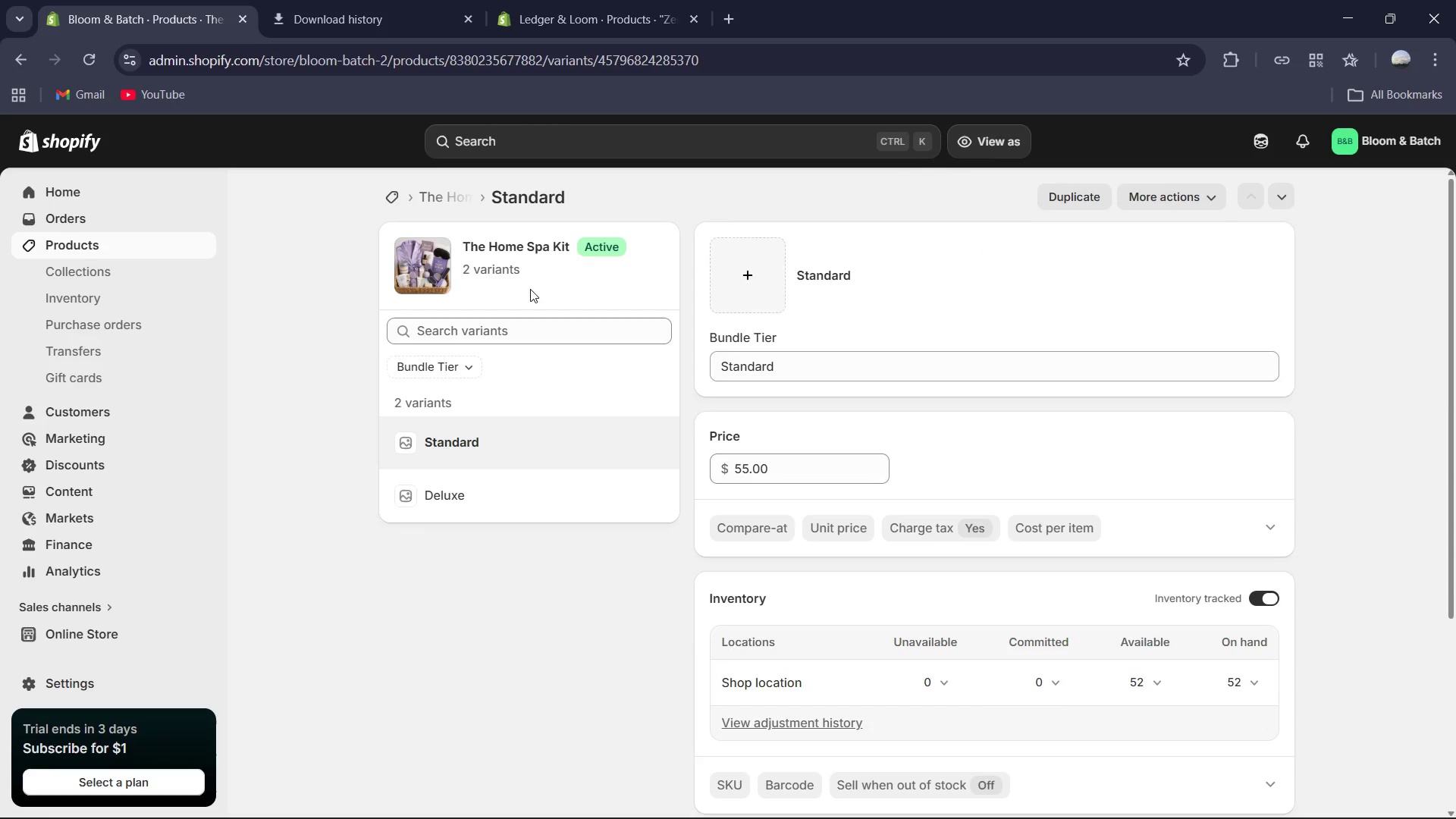 
left_click([1172, 714])
 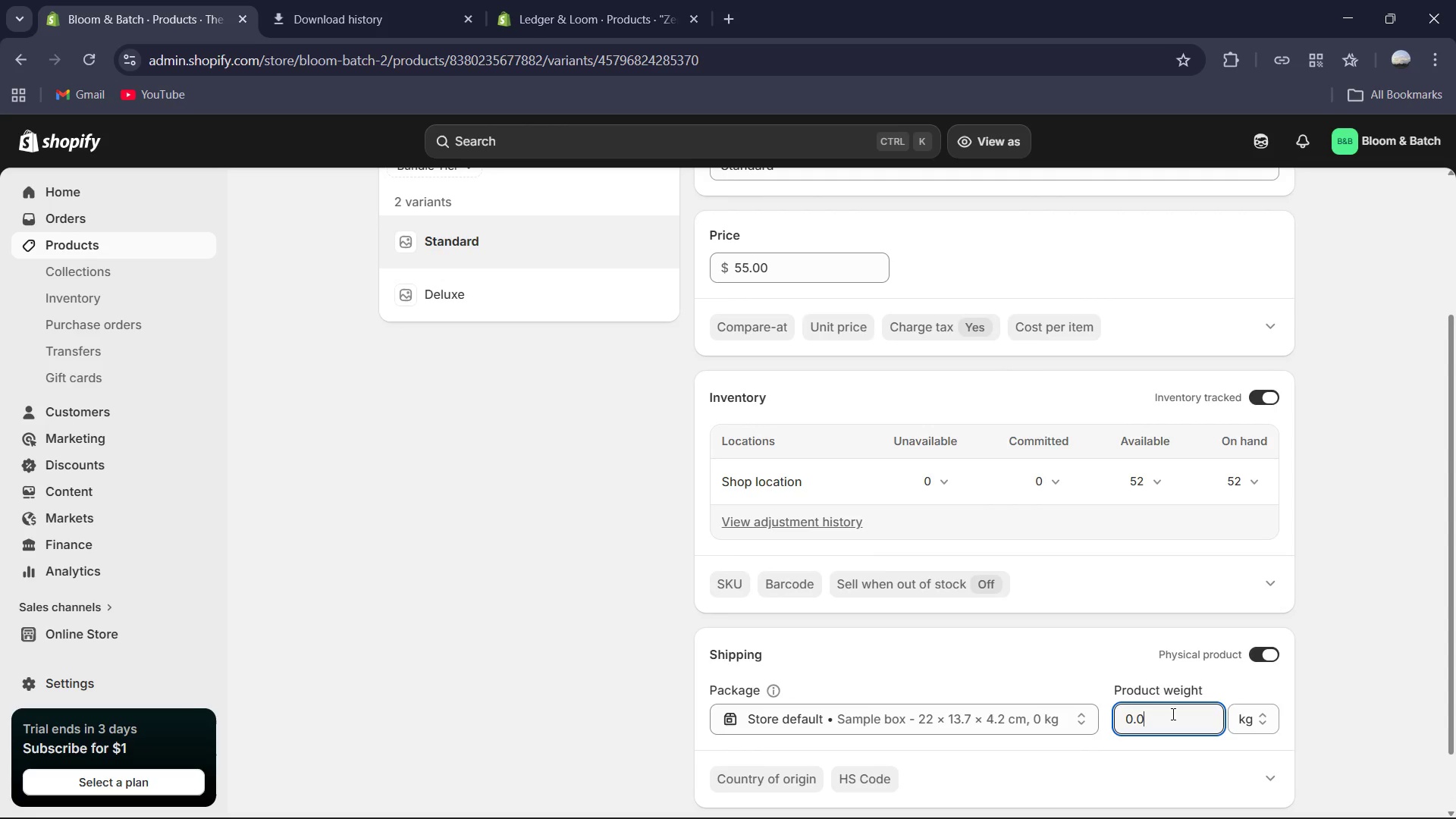 
key(Control+A)
 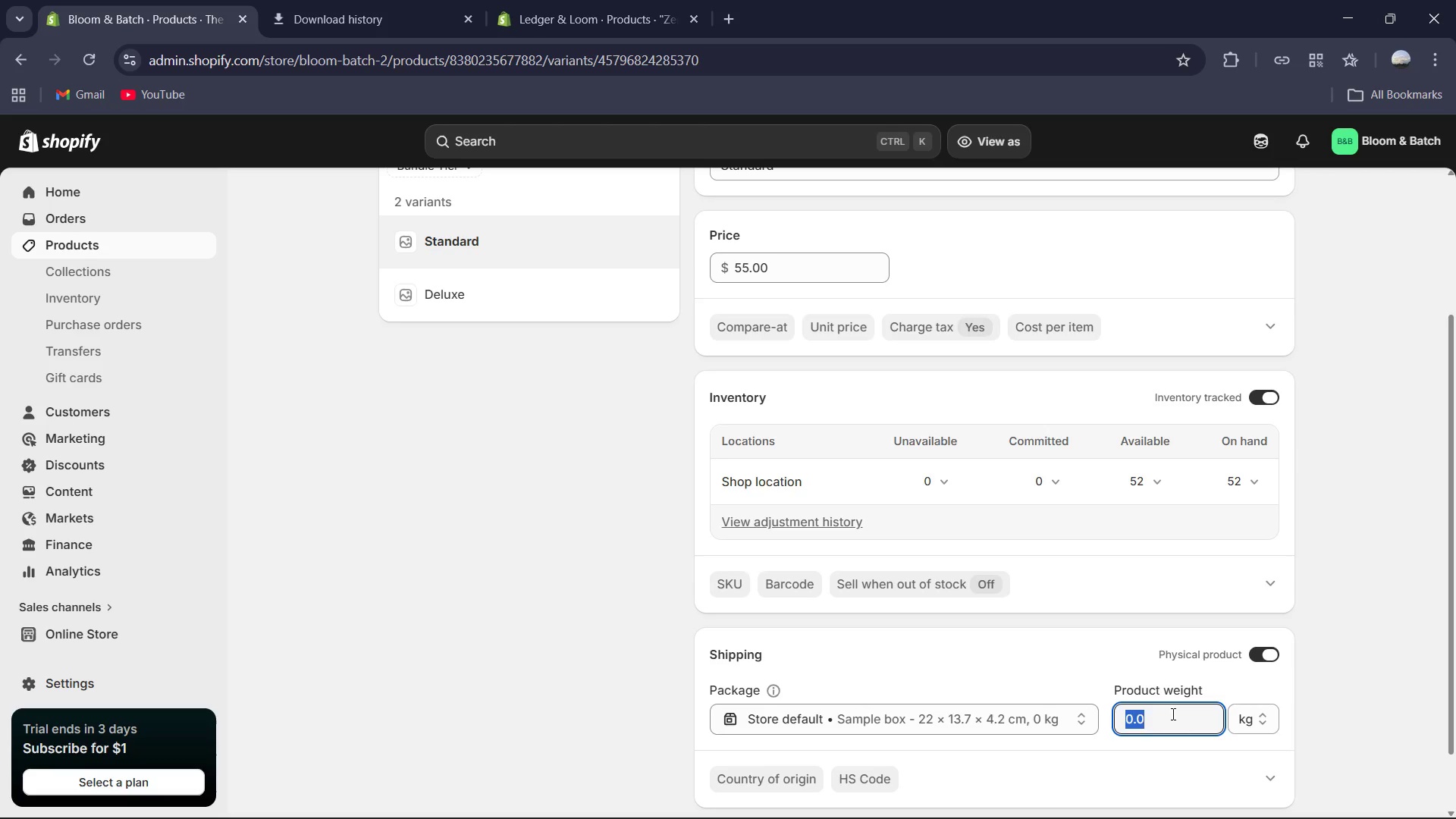 
key(Numpad1)
 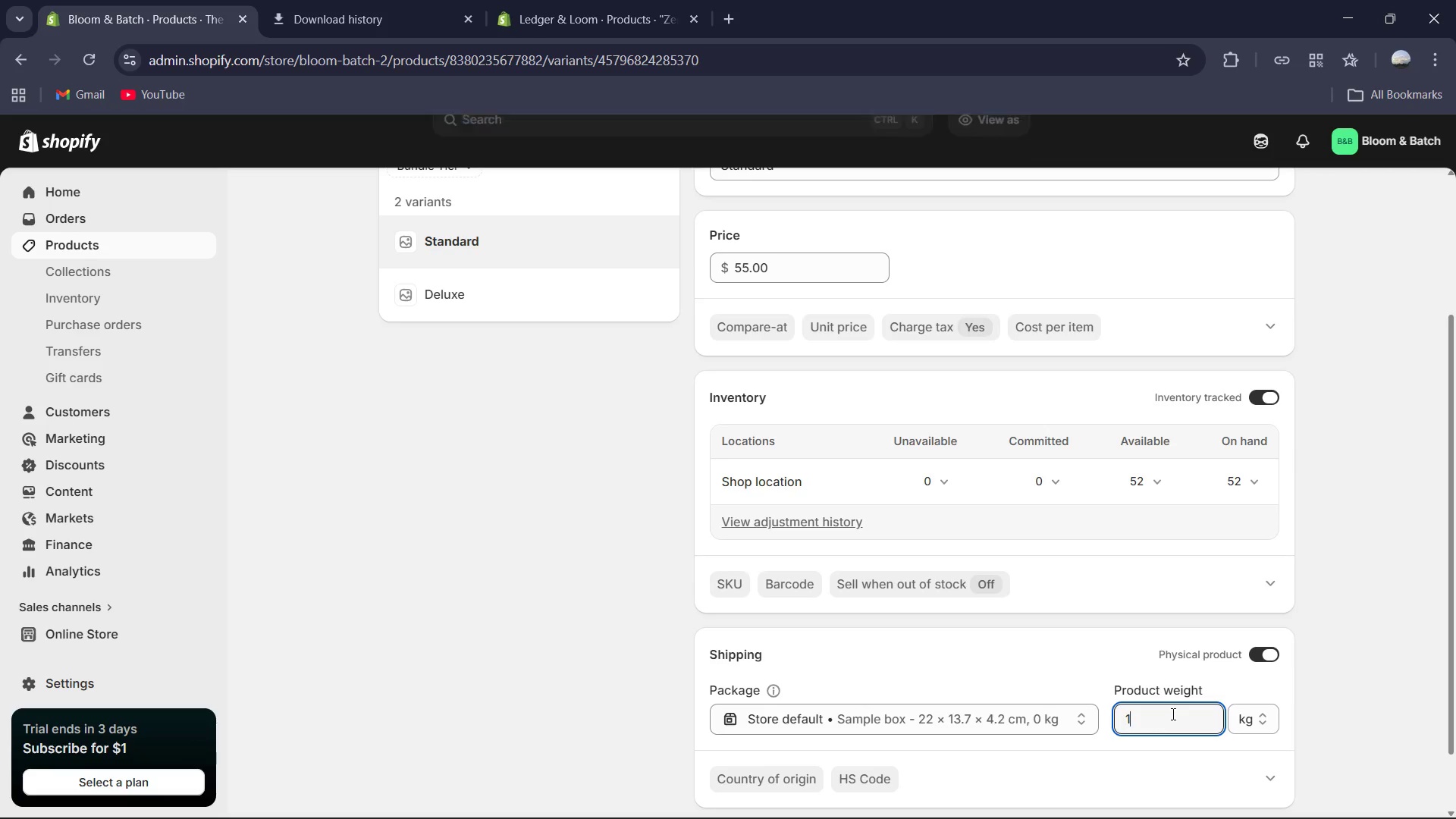 
key(NumpadDecimal)
 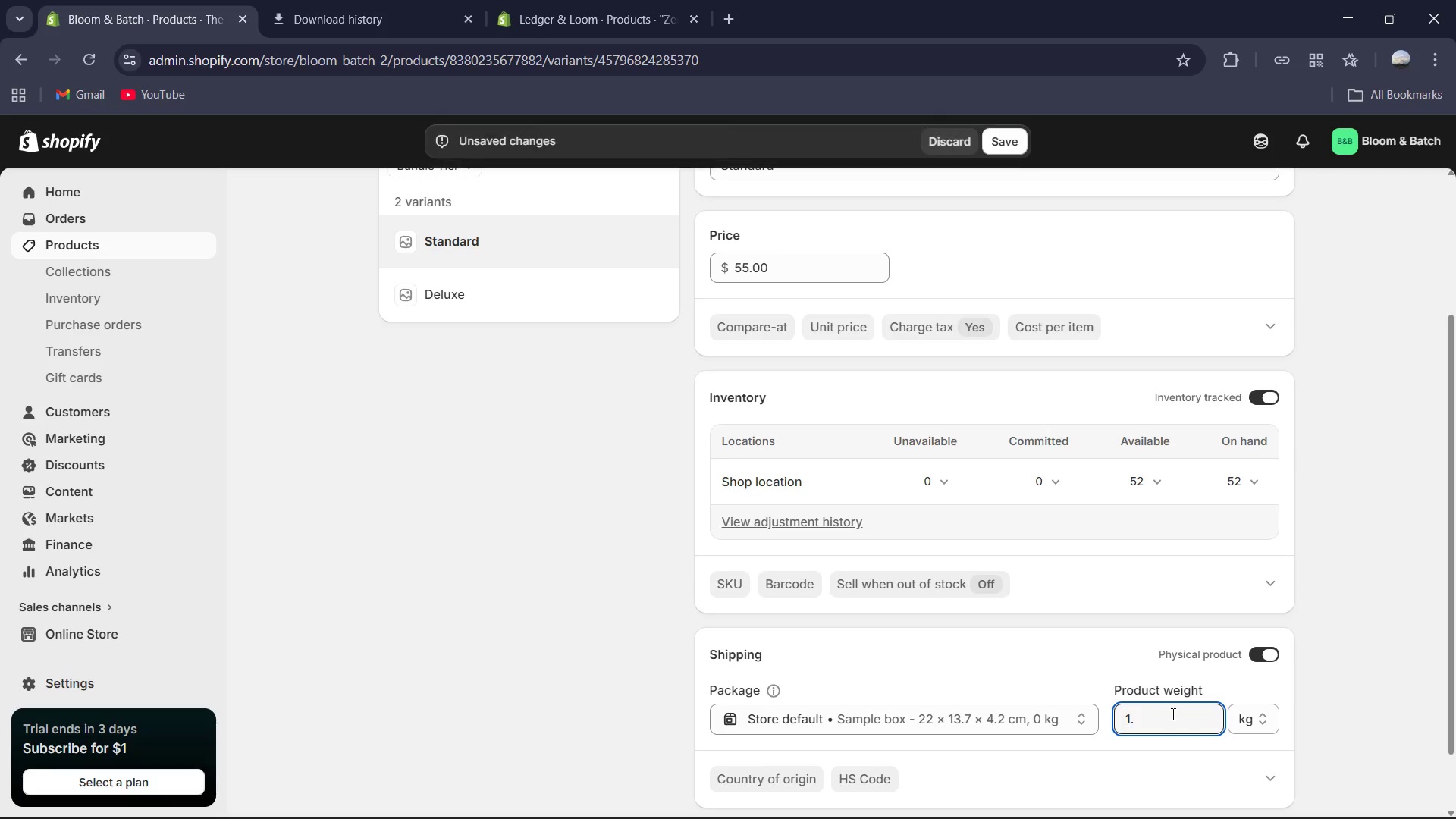 
key(Numpad2)
 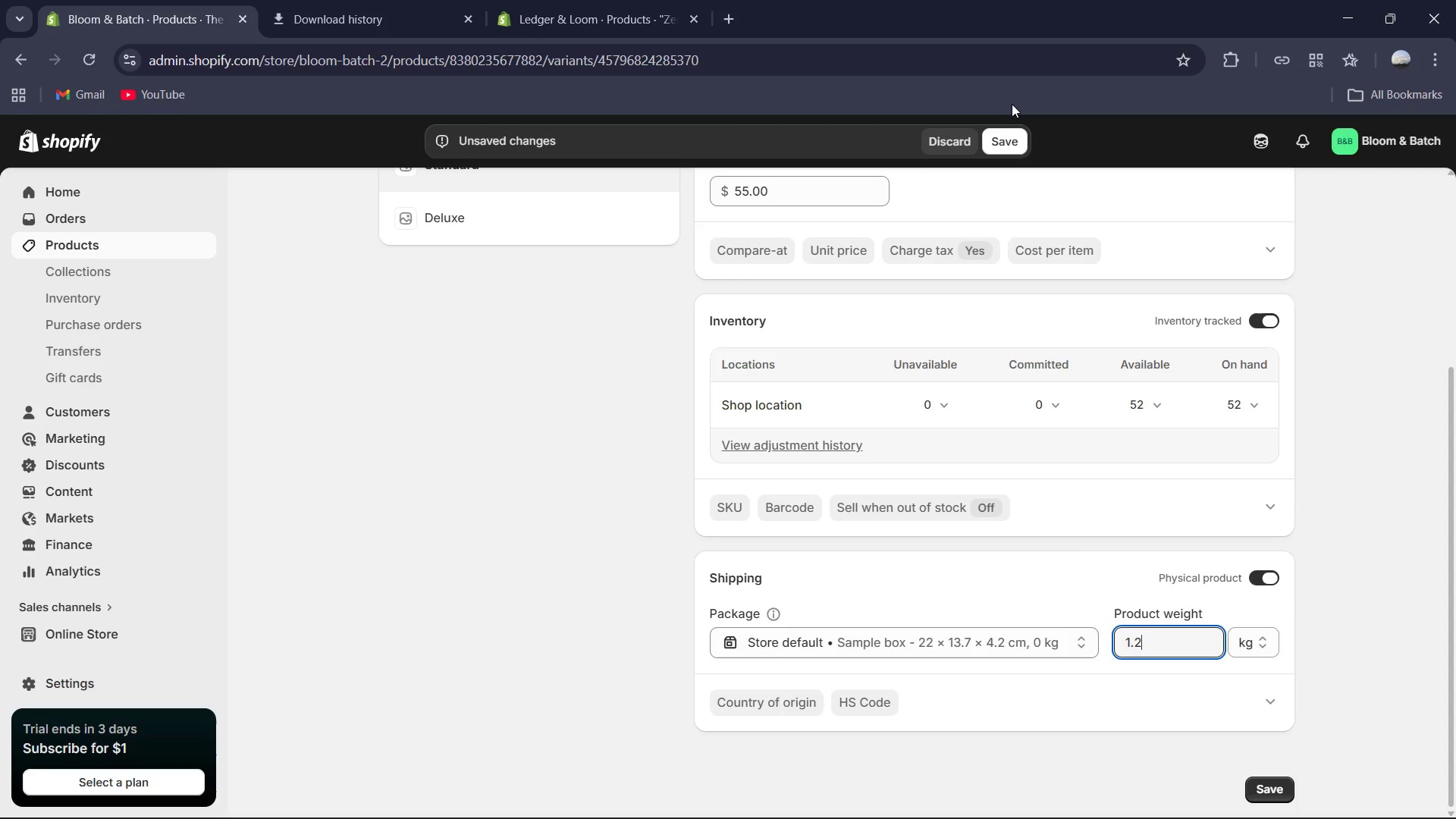 
left_click([1007, 134])
 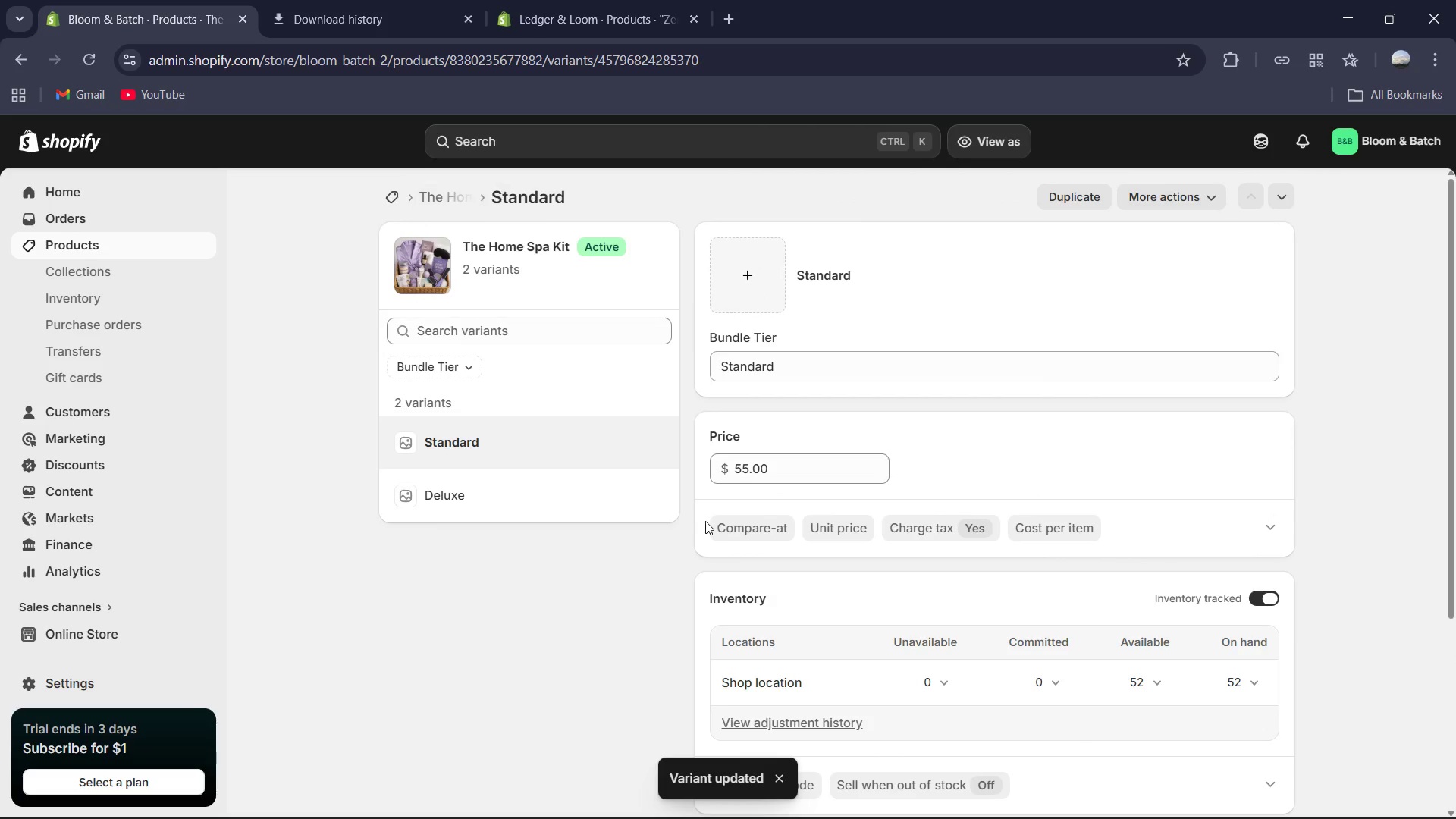 
wait(6.38)
 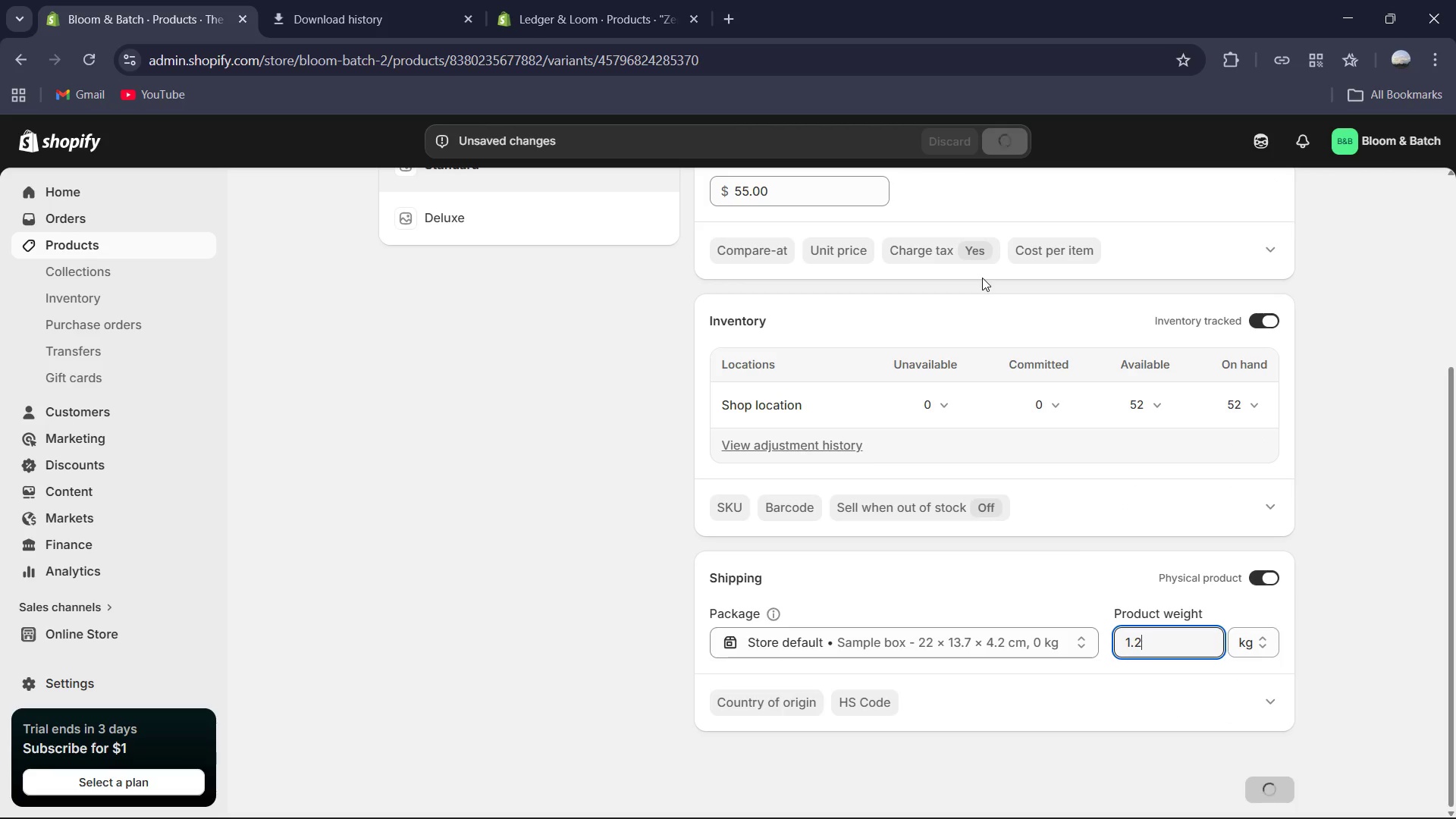 
left_click([734, 538])
 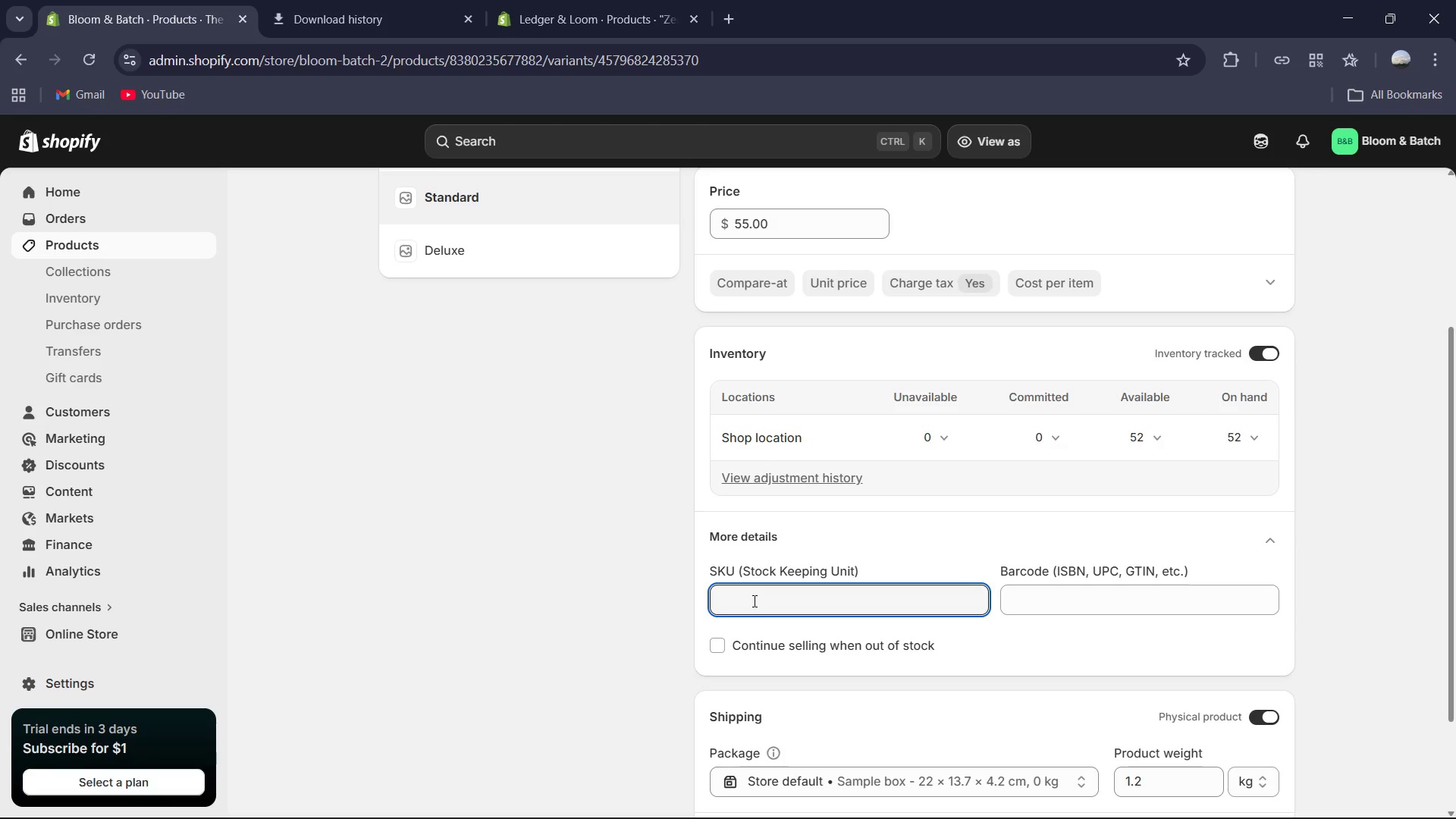 
type(BB-)
 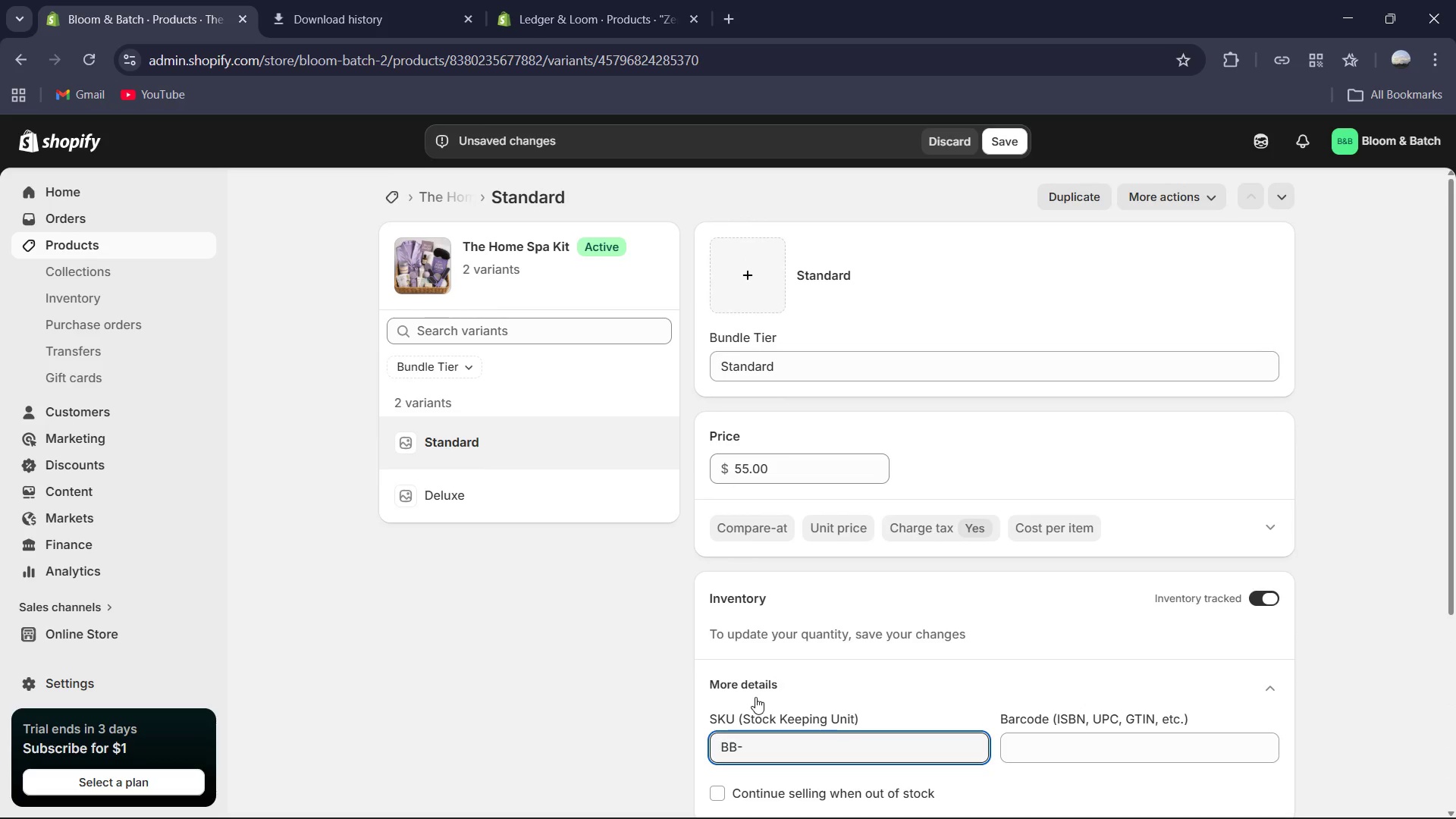 
type(HS)
 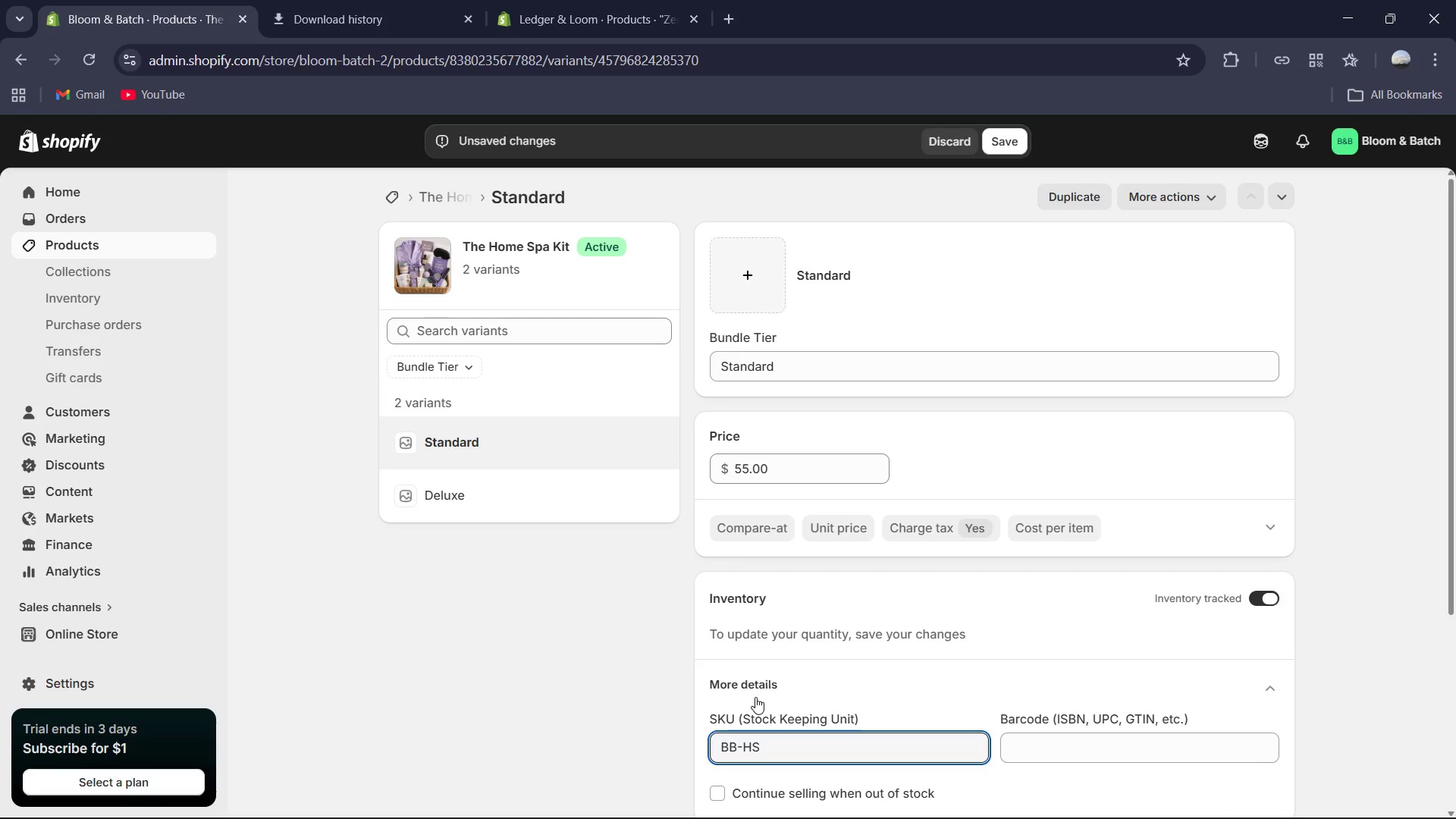 
key(Shift+P)
 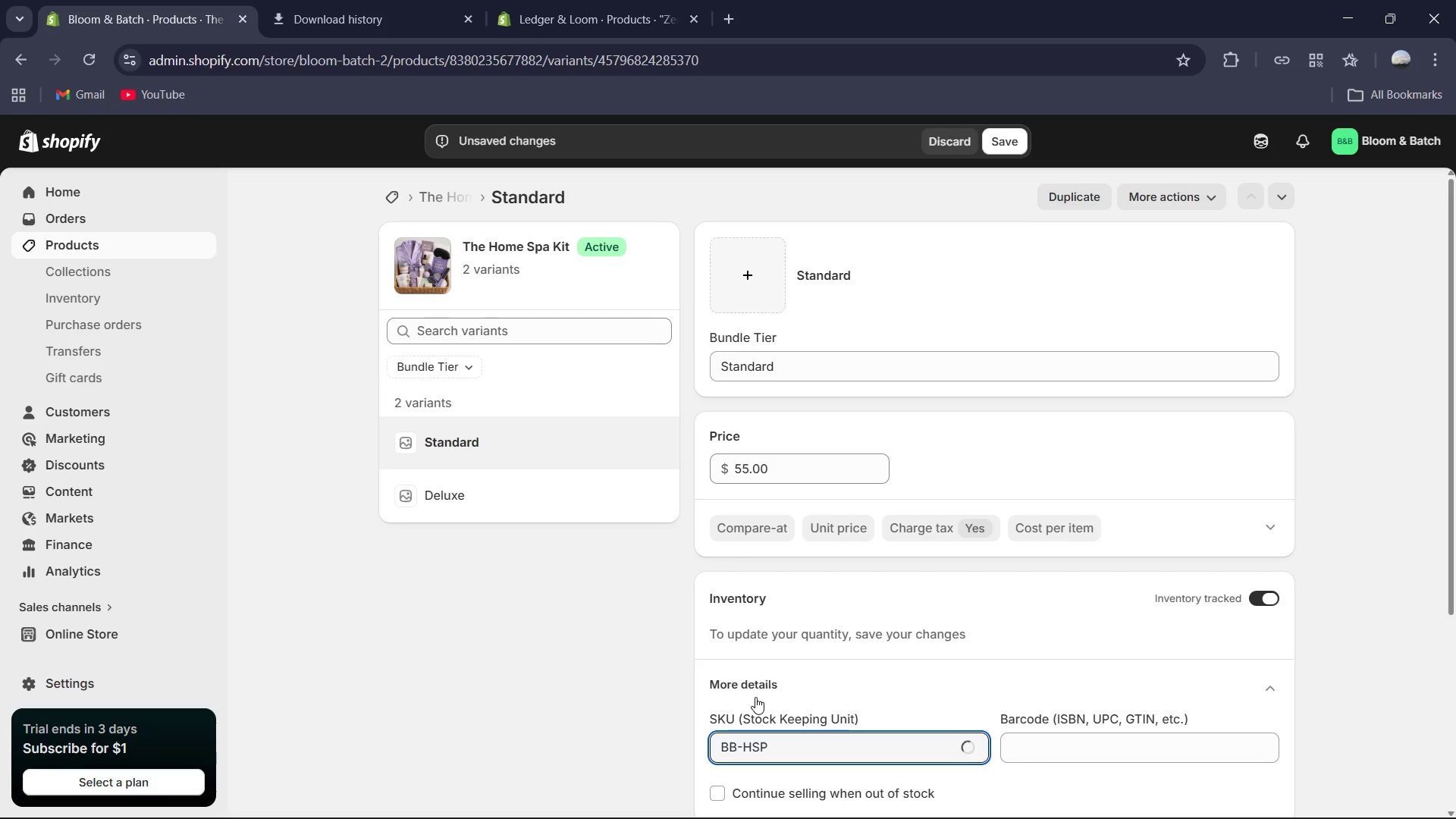 
key(Minus)
 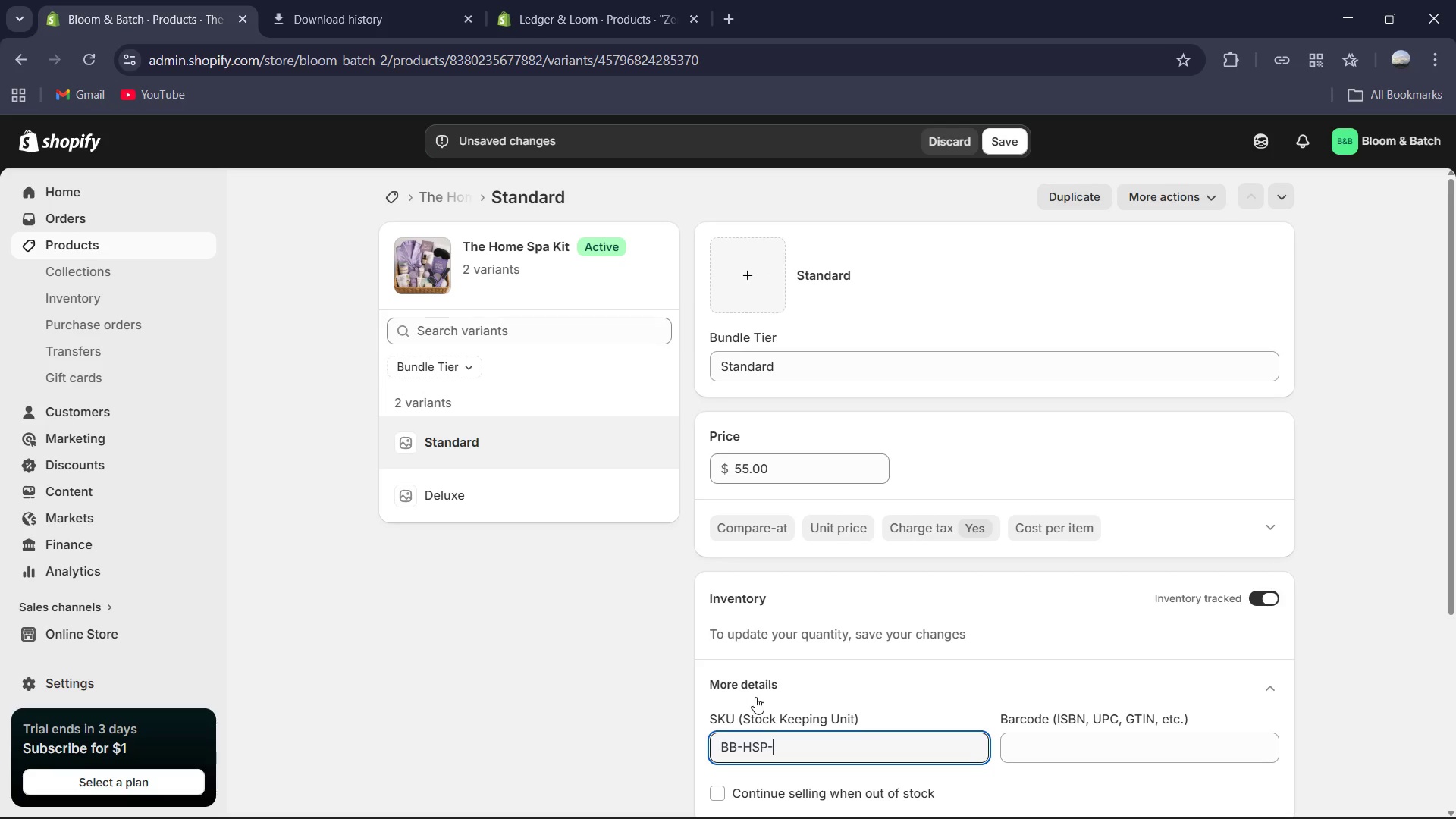 
hold_key(key=ShiftRight, duration=1.39)
 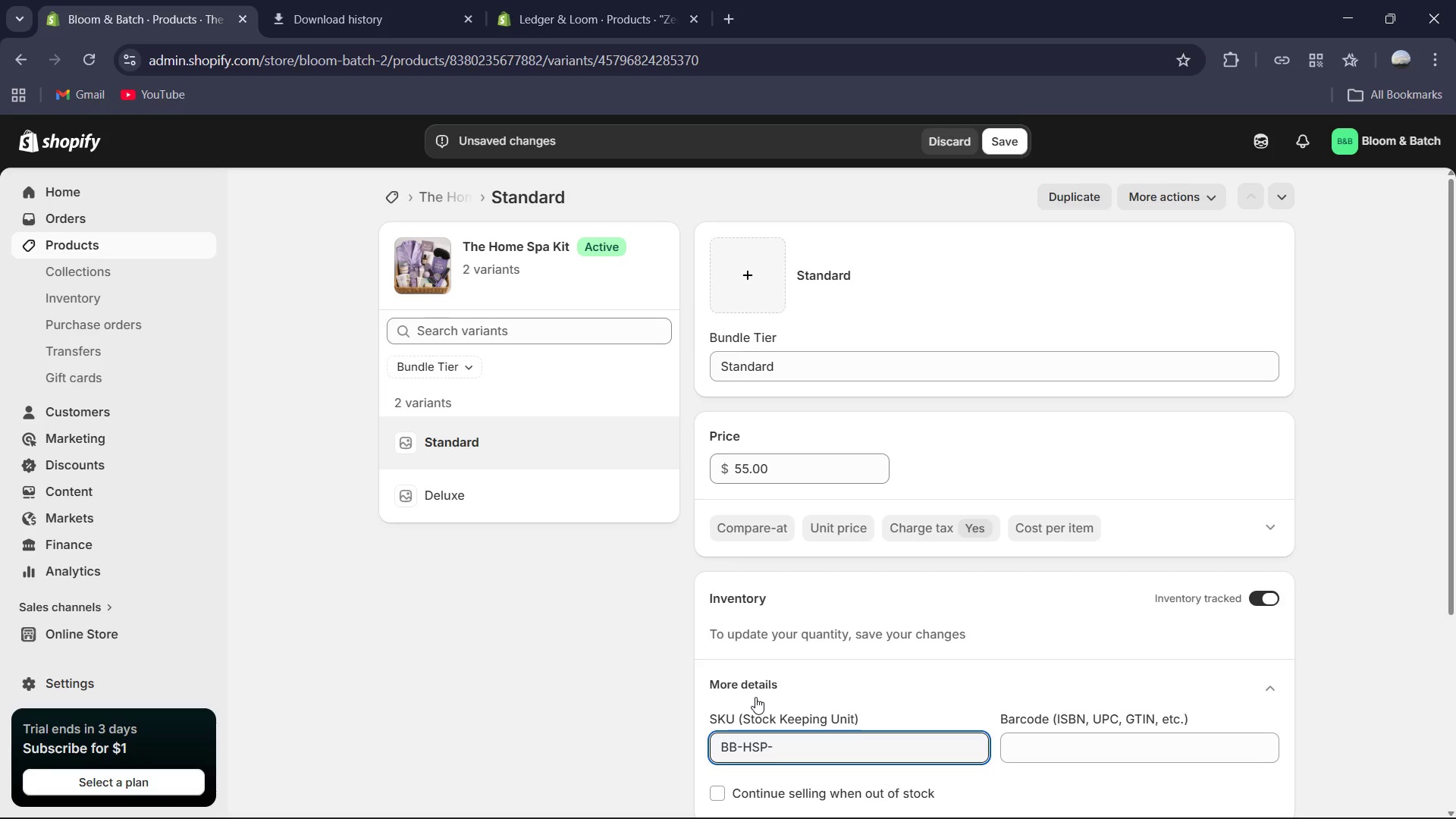 
key(Numpad0)
 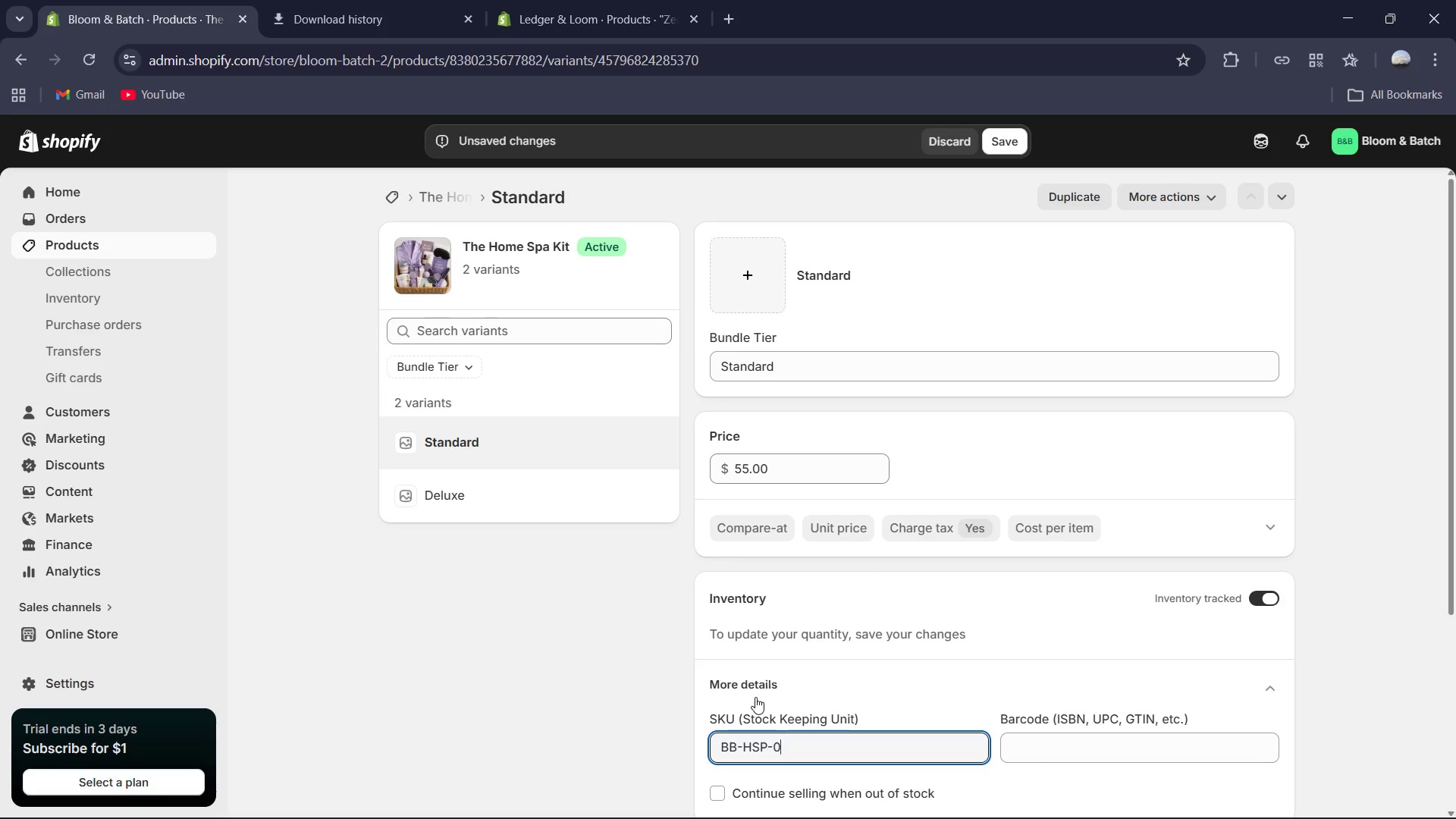 
key(Numpad0)
 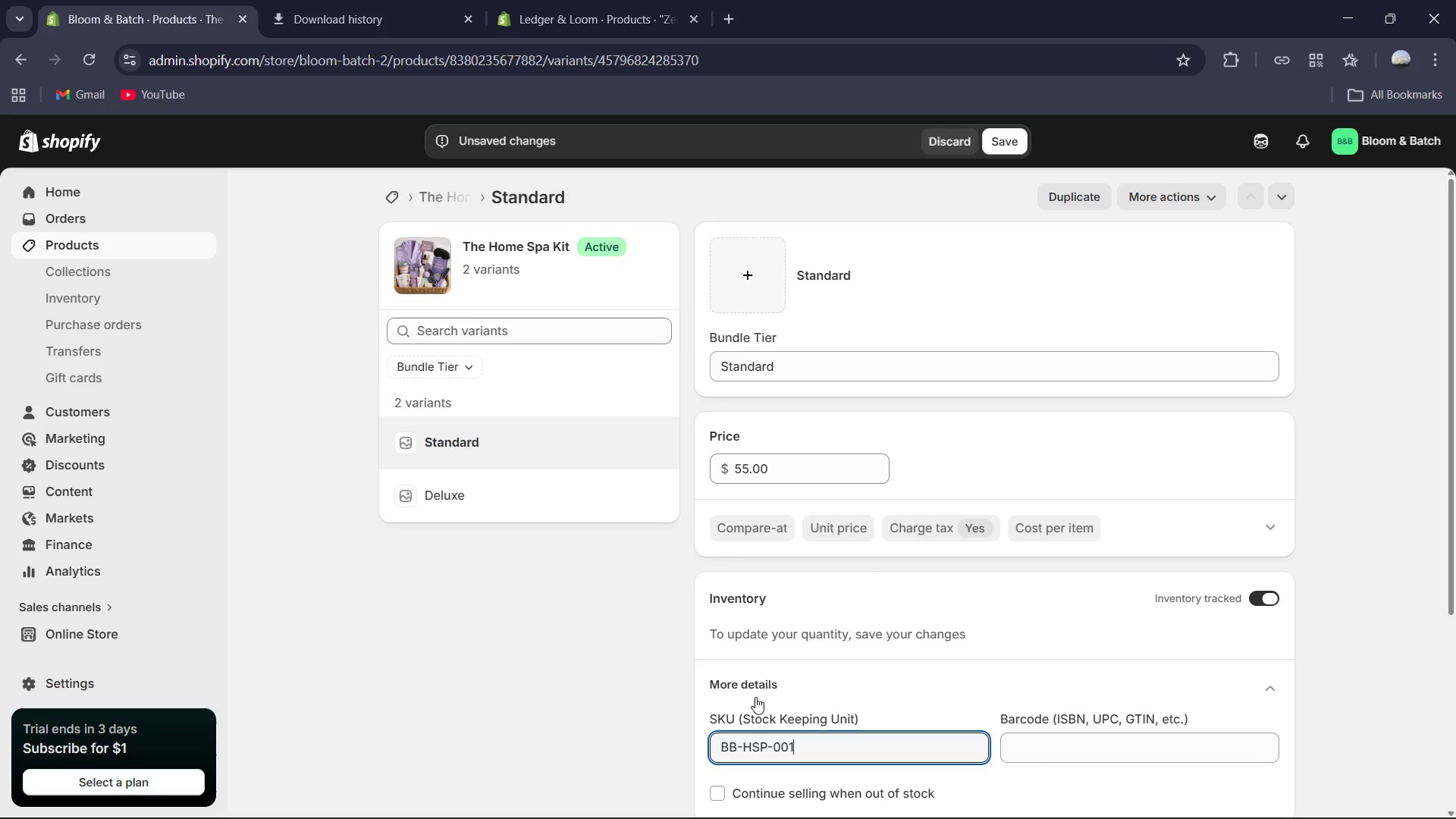 
key(Numpad1)
 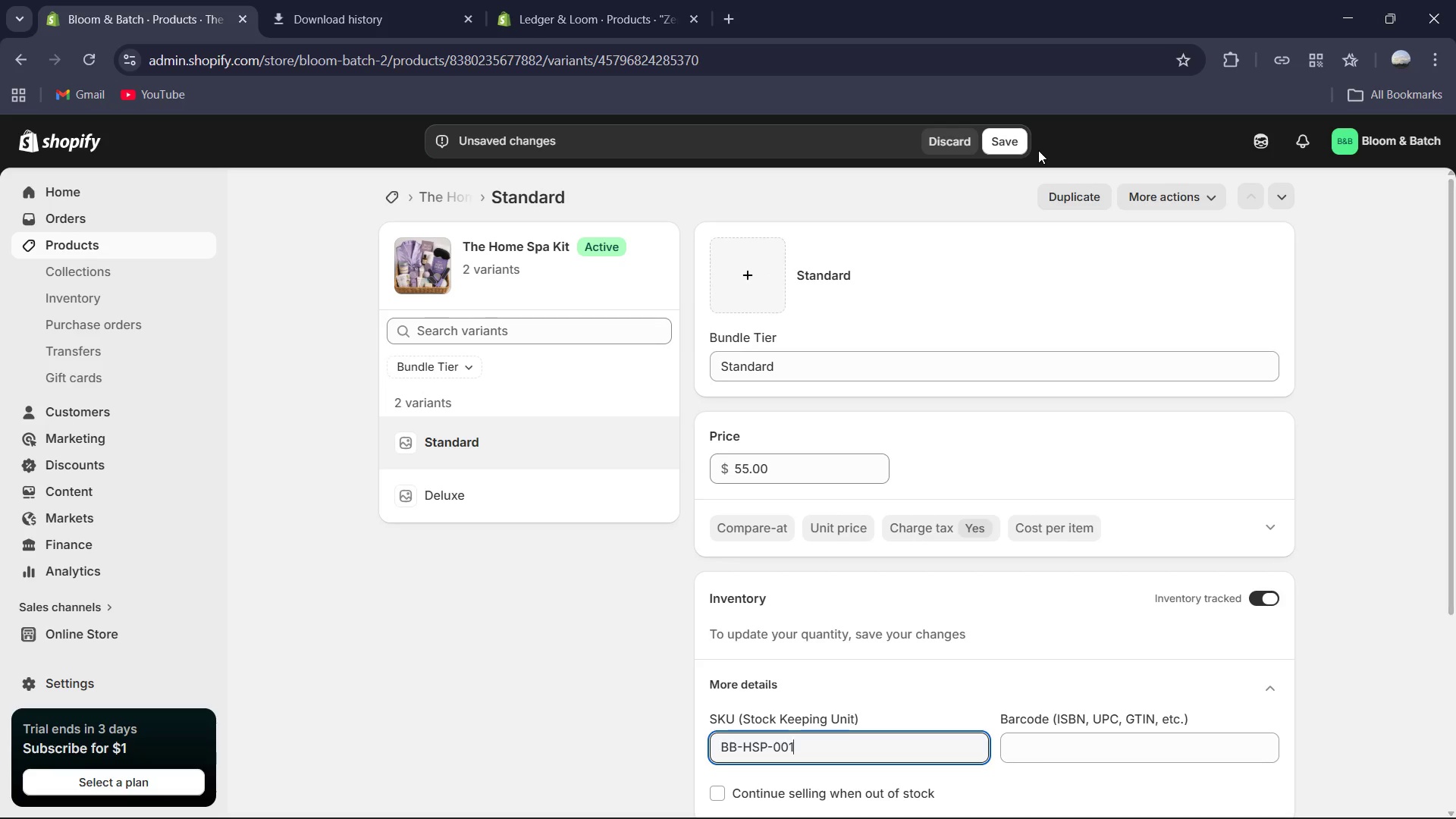 
left_click([1027, 136])
 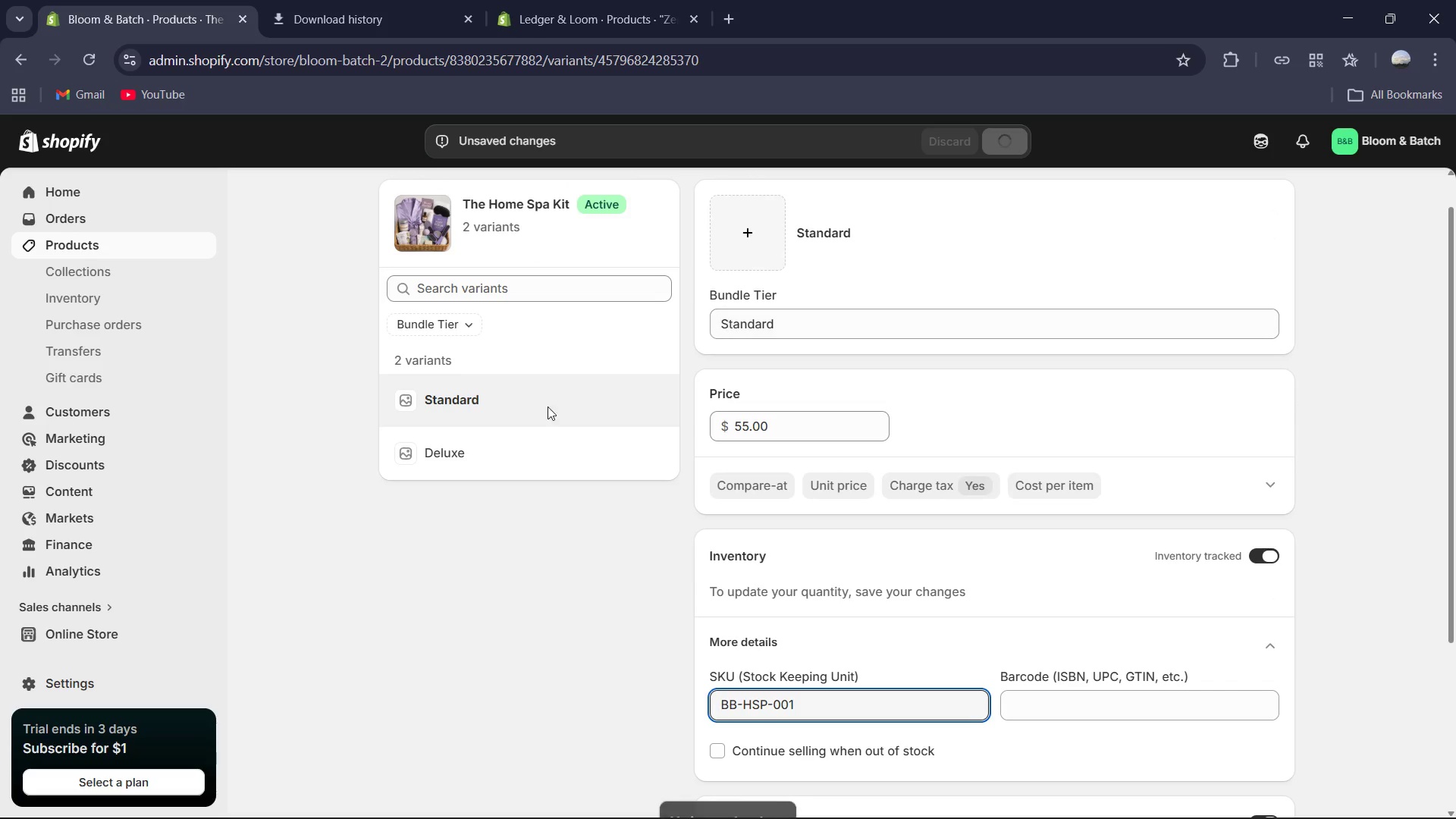 
left_click([500, 460])
 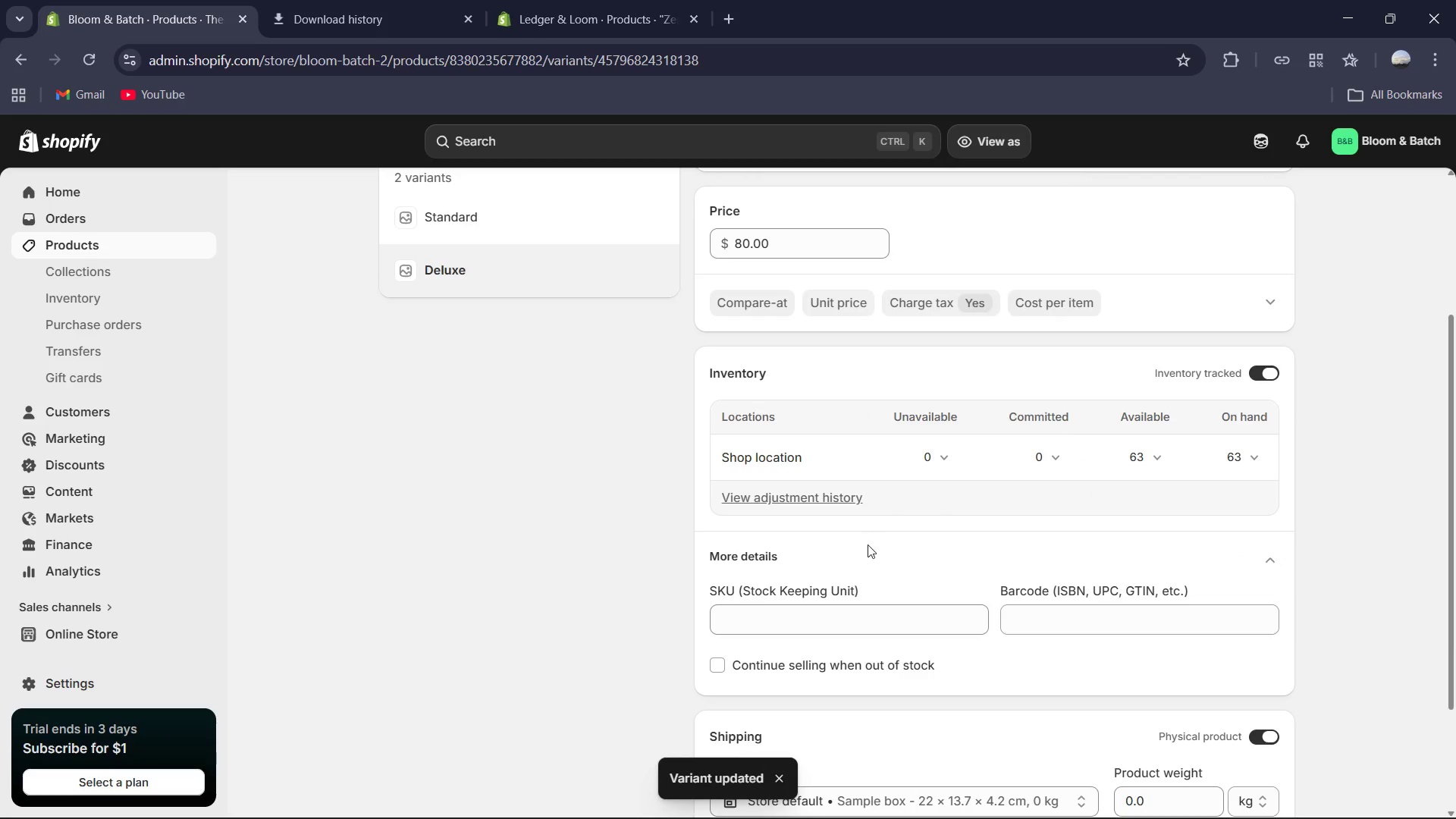 
left_click([816, 617])
 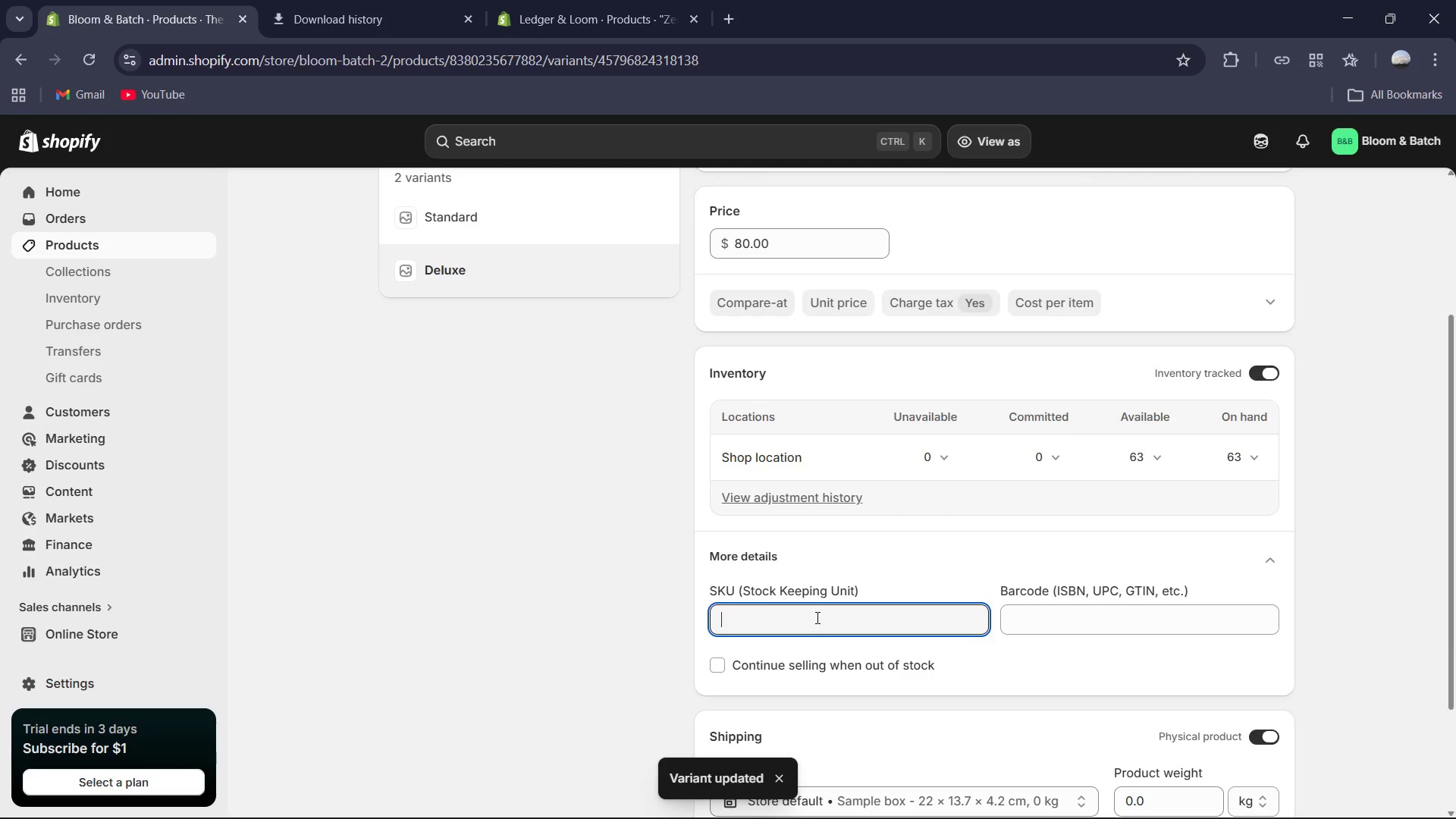 
type(BB_)
key(Backspace)
type(-HSP-002)
 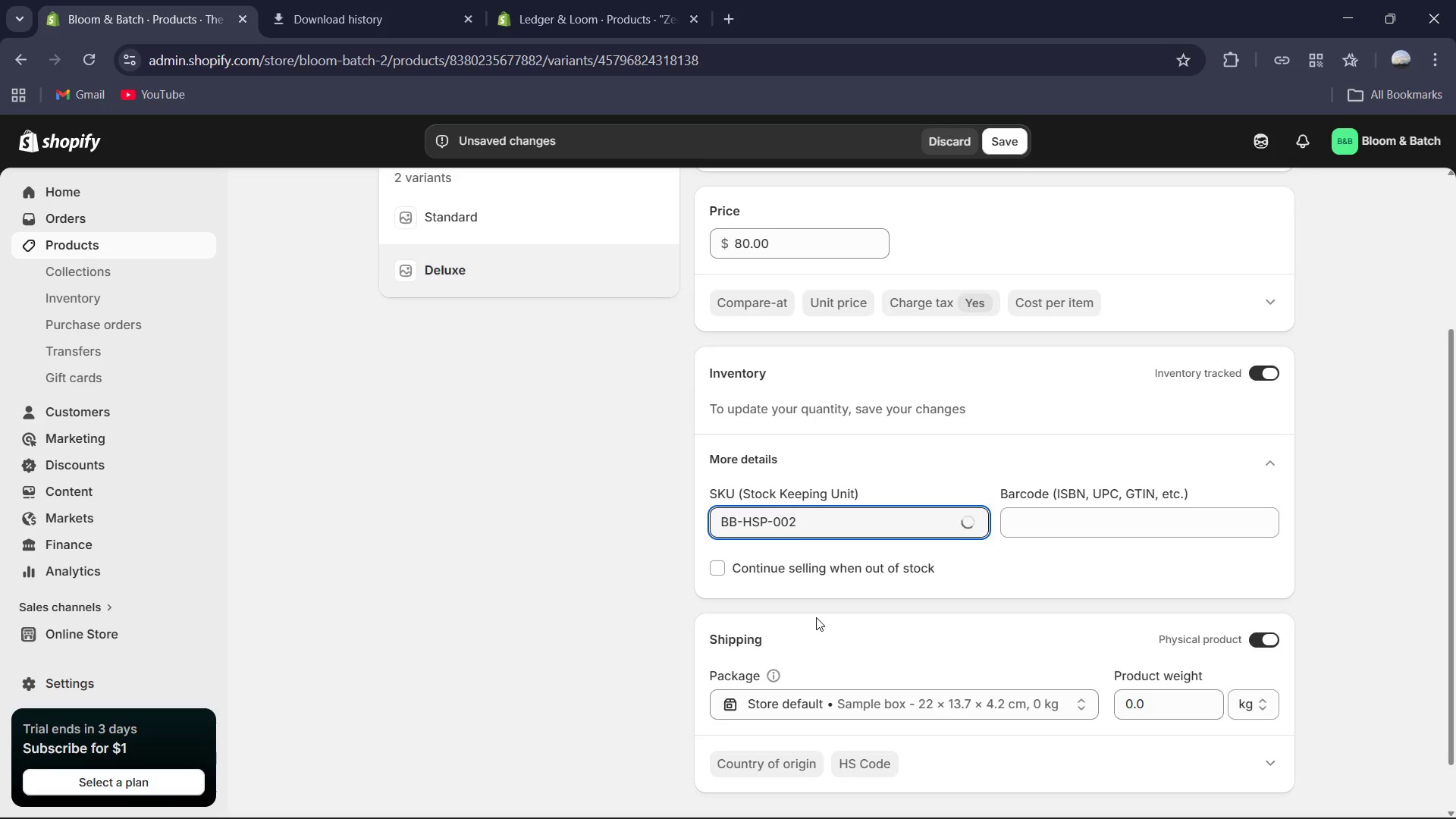 
key(Backspace)
 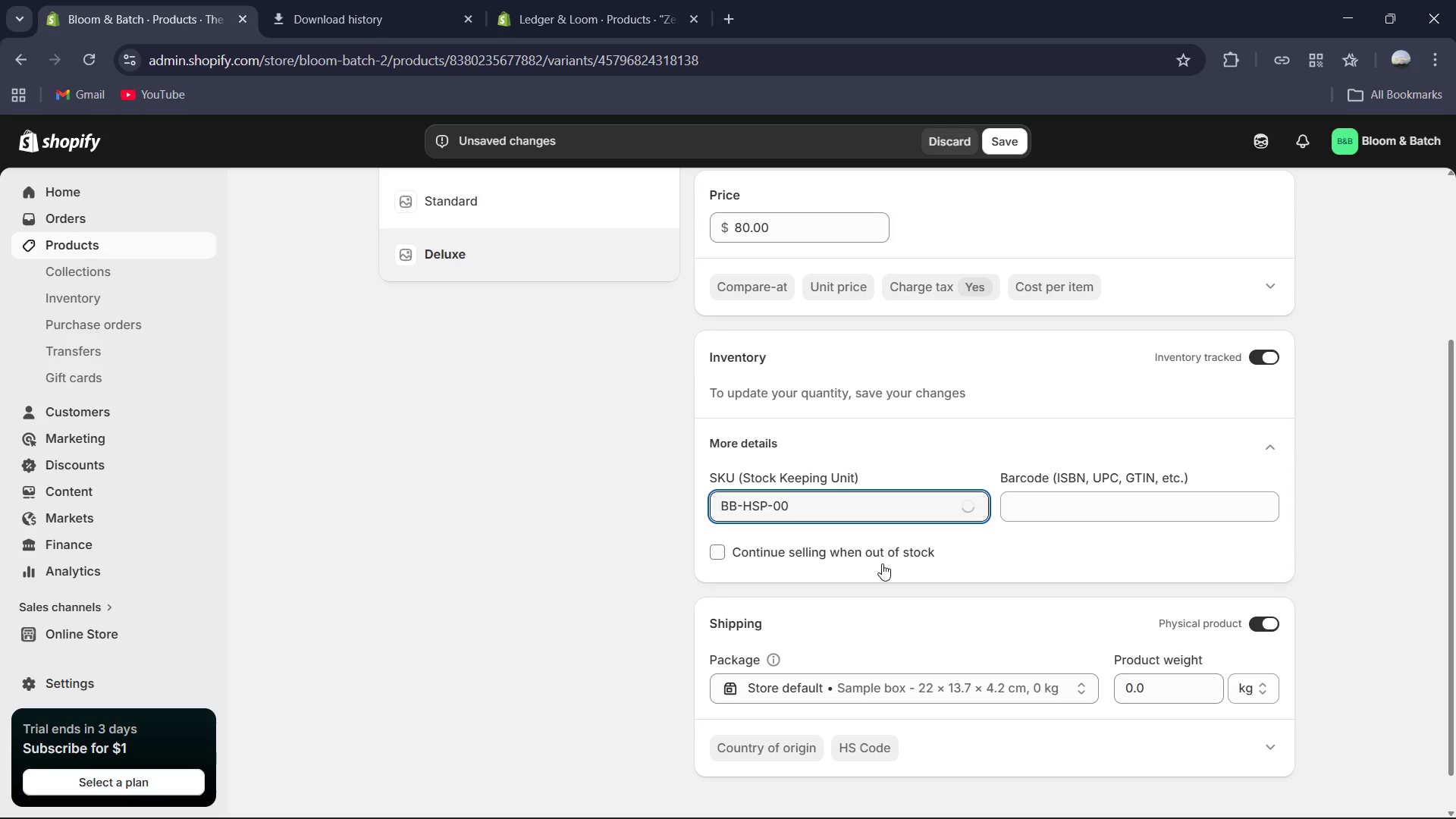 
key(Numpad4)
 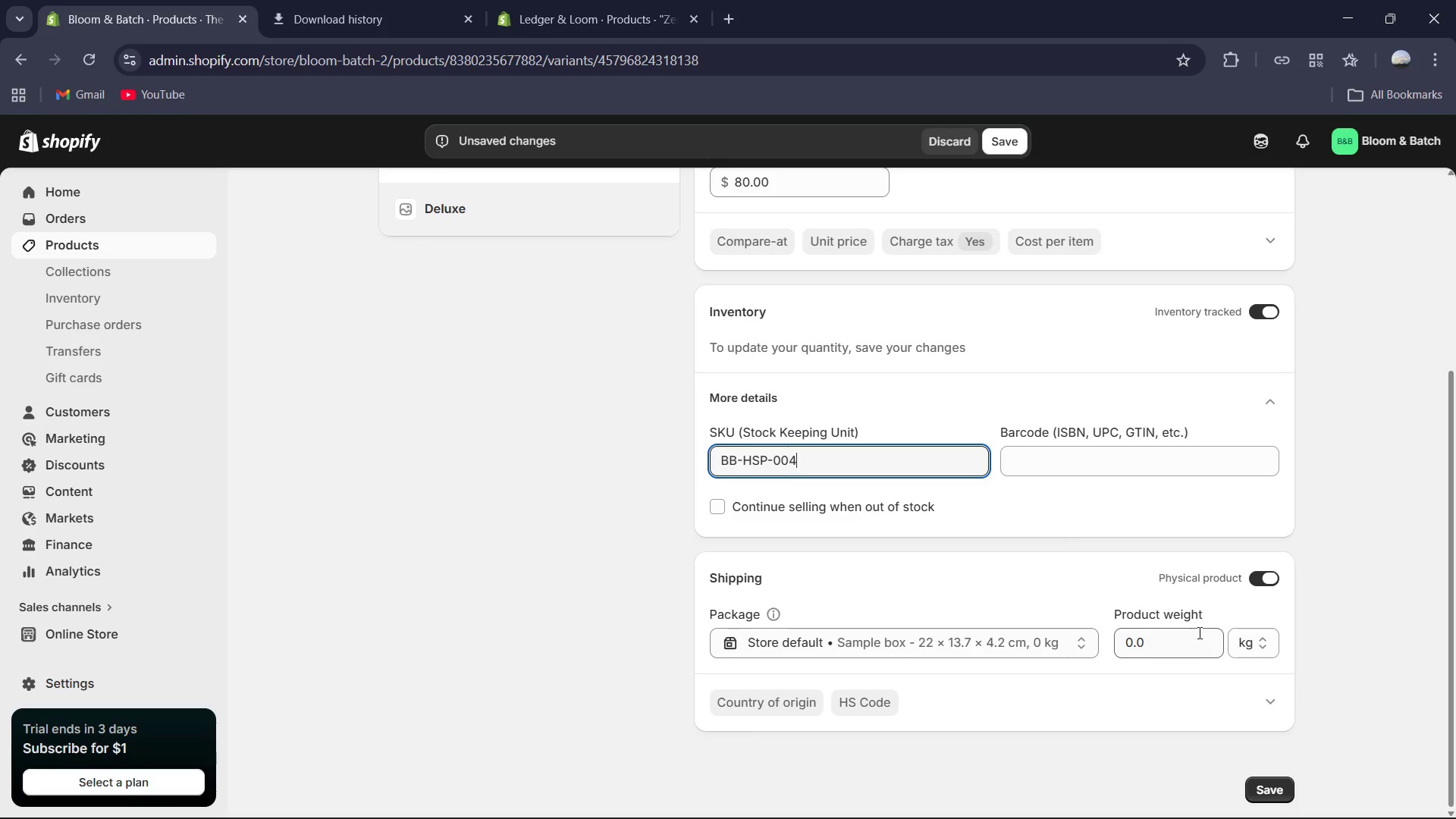 
left_click([1189, 633])
 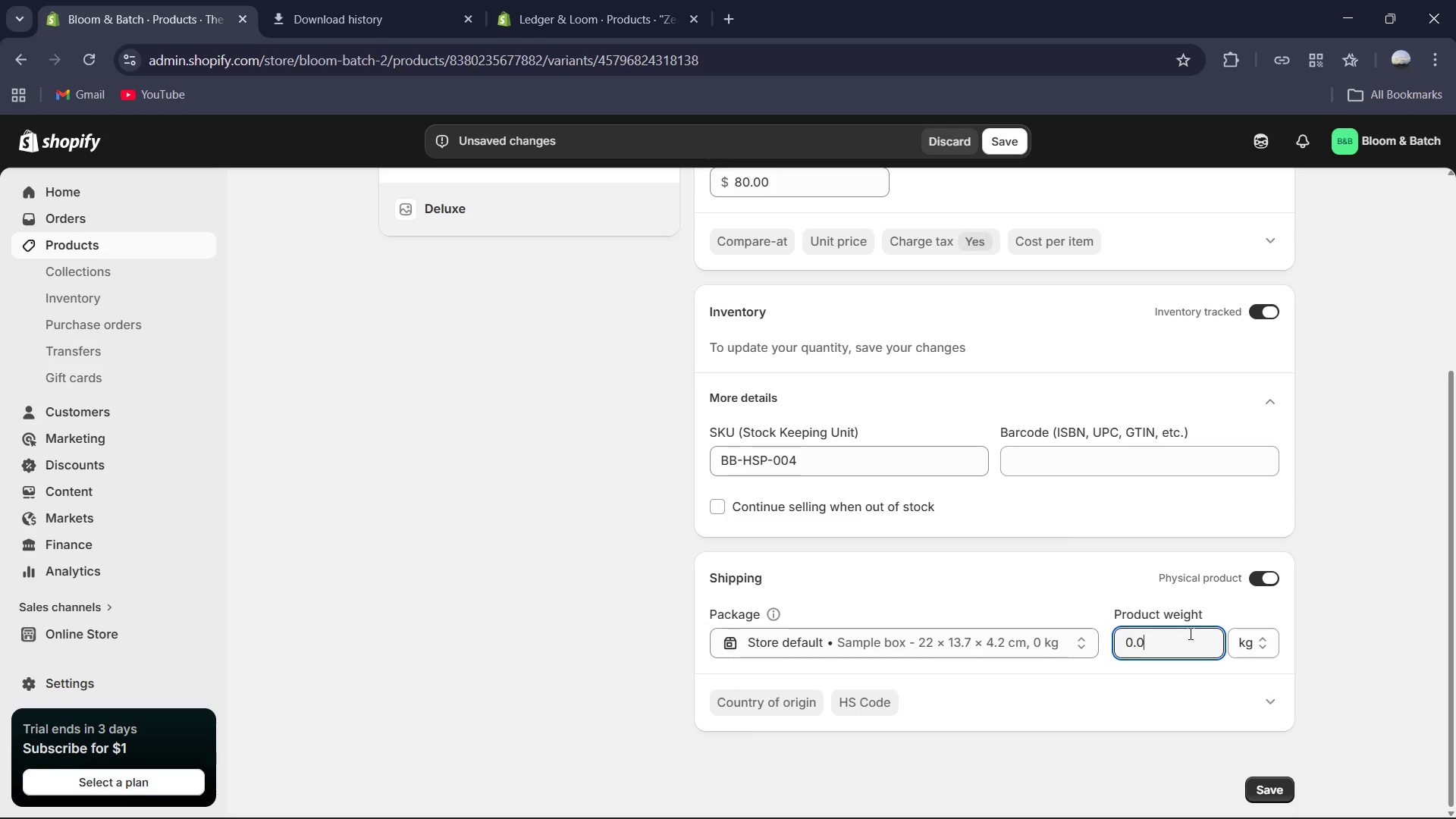 
key(Control+ControlLeft)
 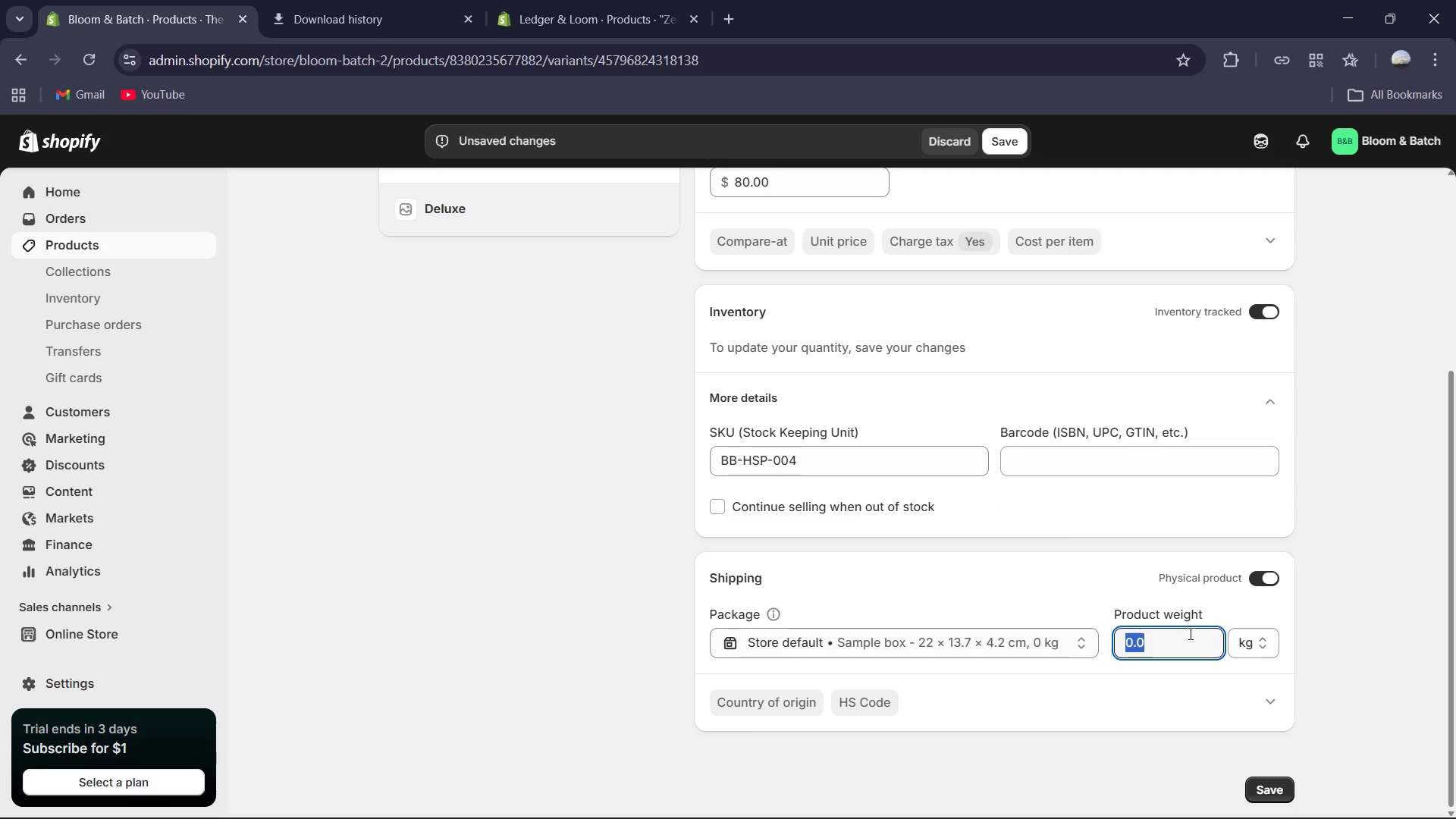 
key(Control+A)
 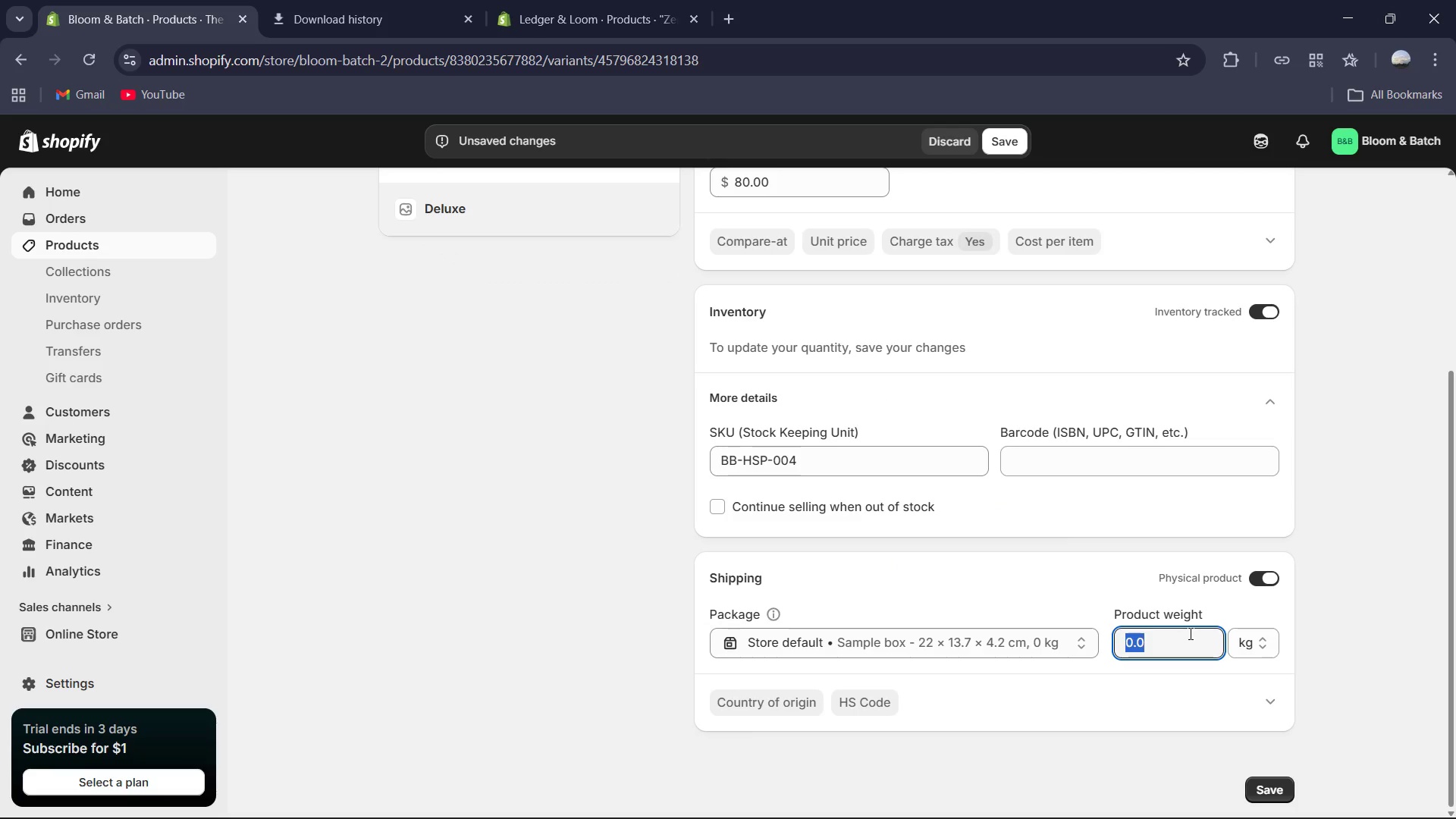 
key(Numpad1)
 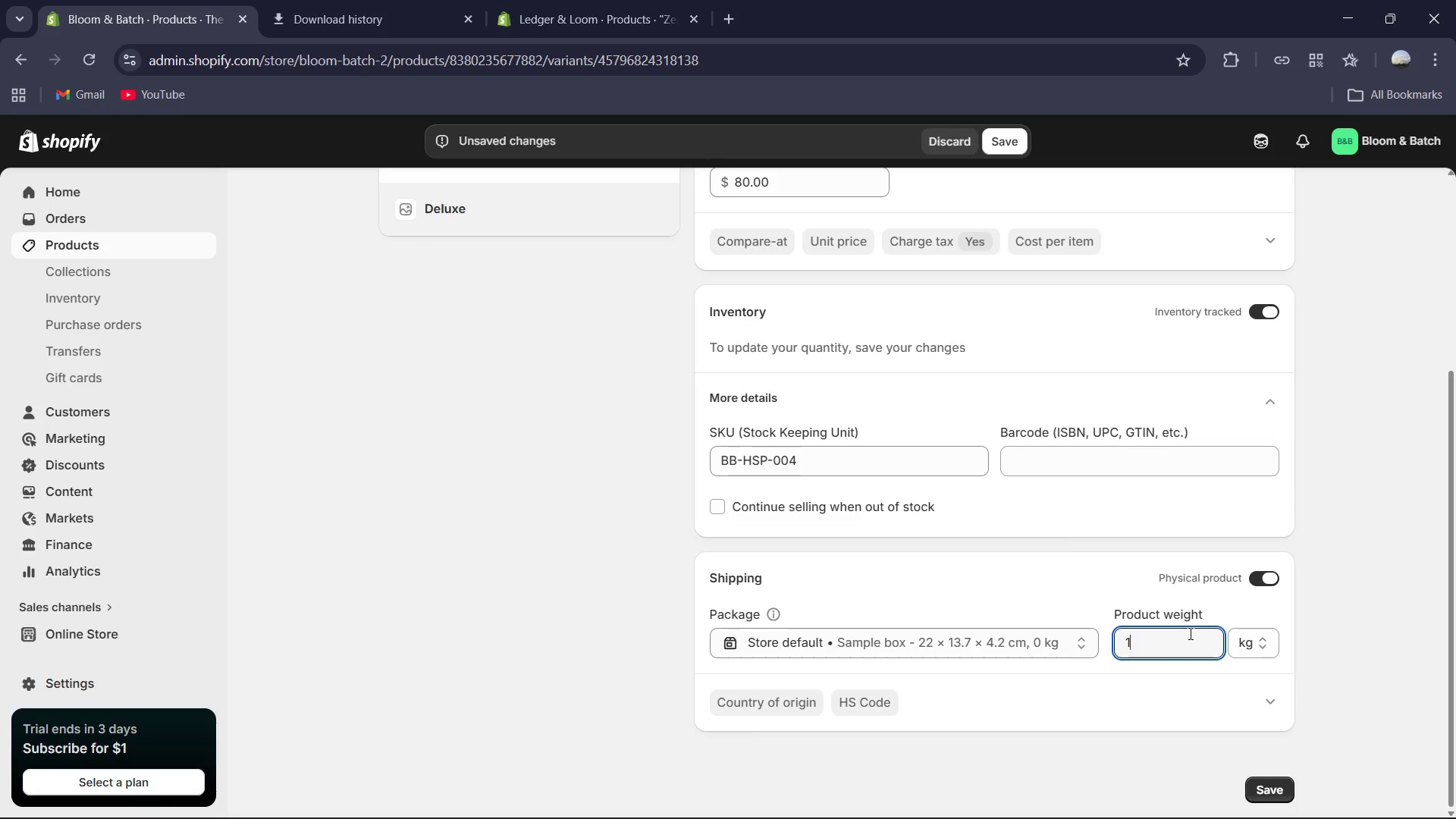 
key(NumpadDecimal)
 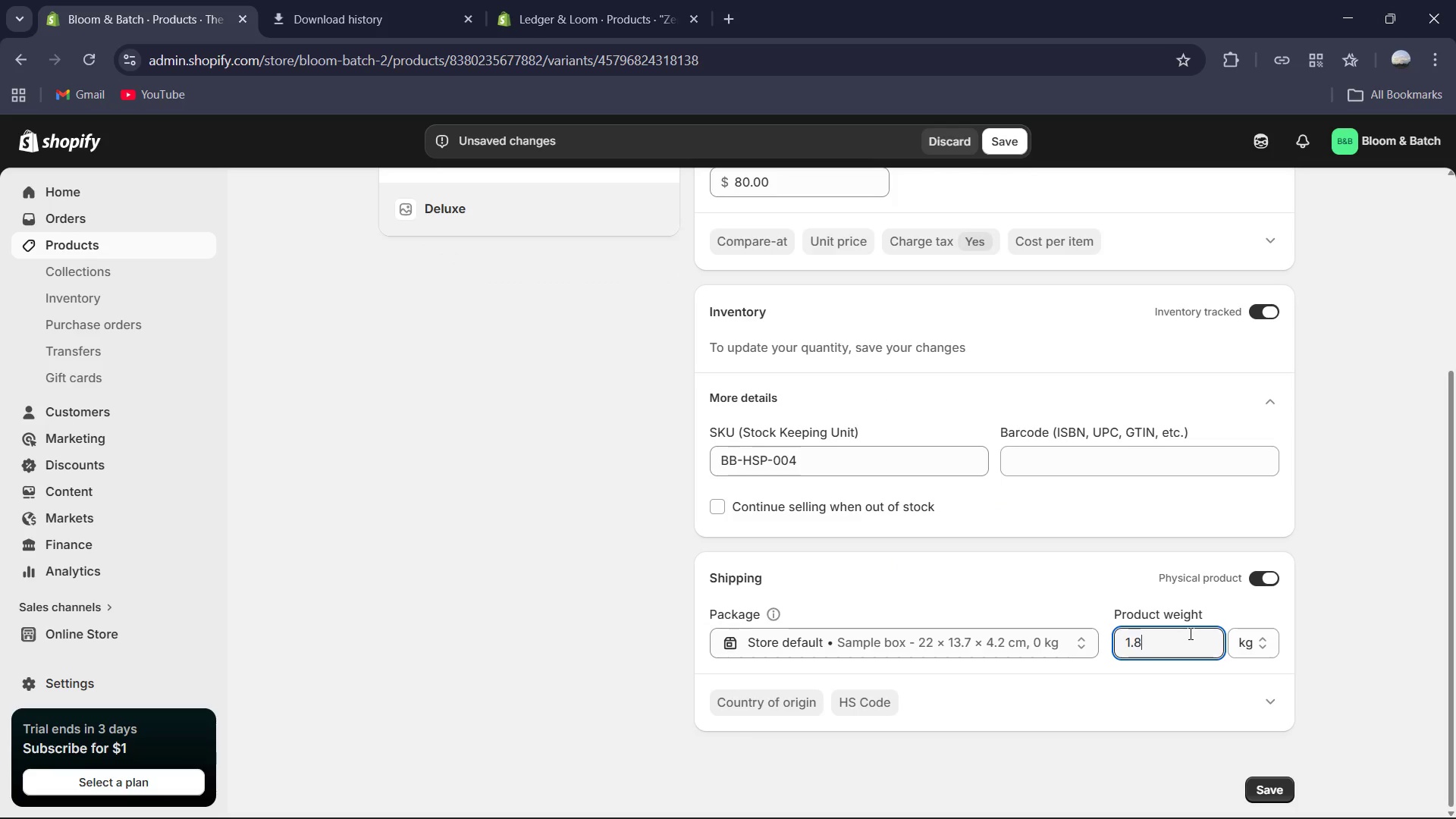 
key(Numpad8)
 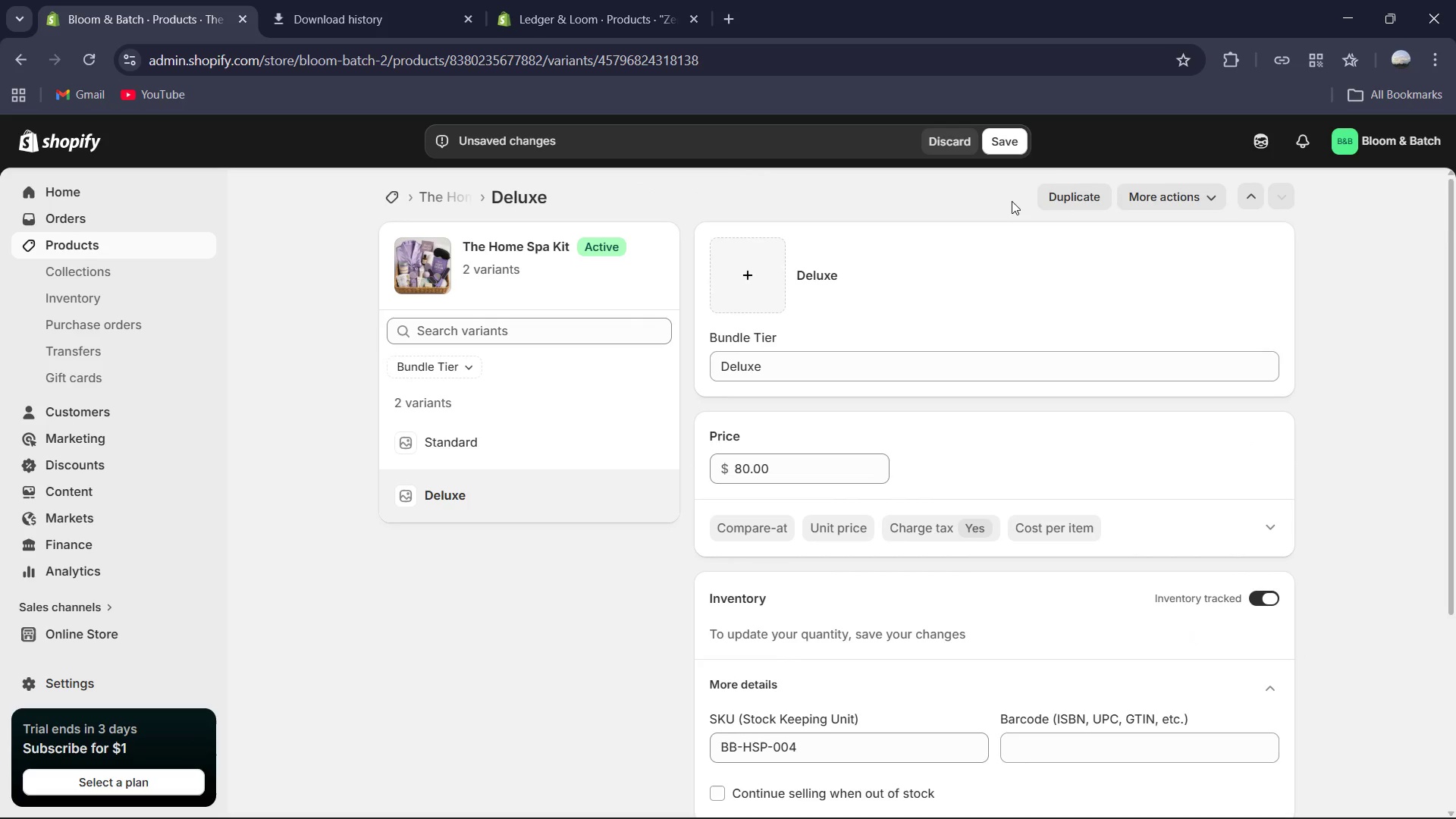 
left_click([1009, 132])
 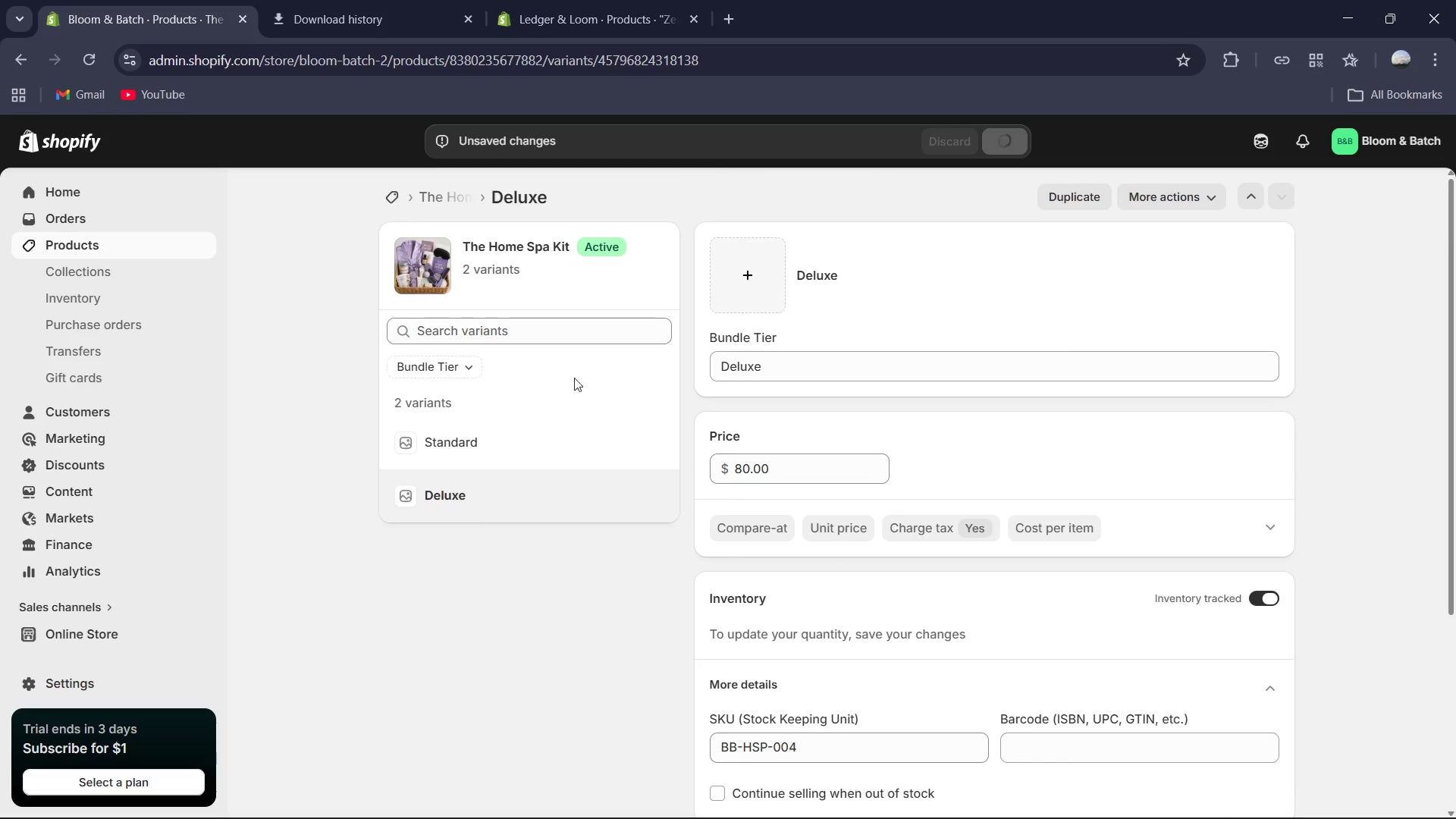 
left_click([449, 450])
 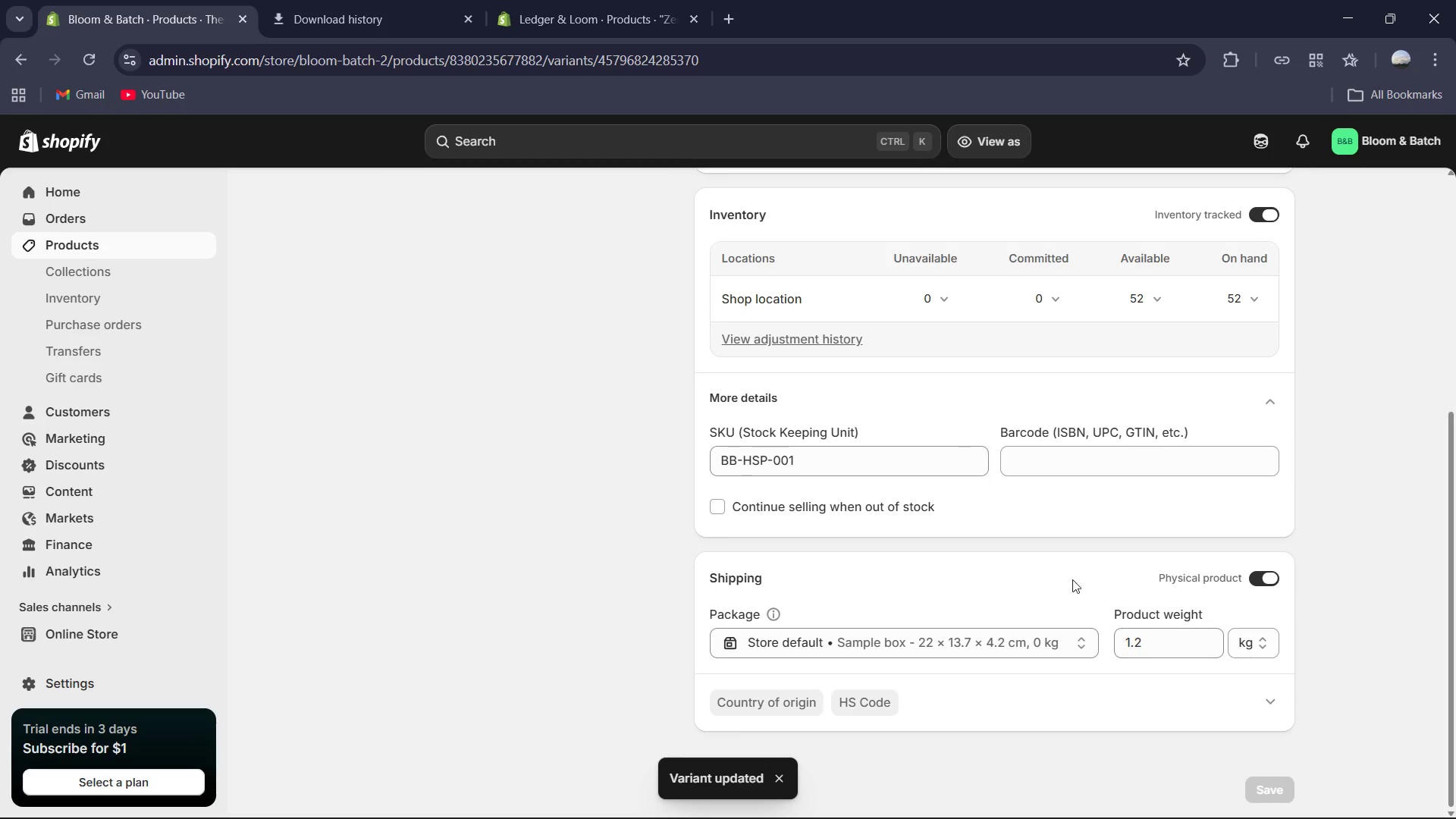 
left_click([827, 475])
 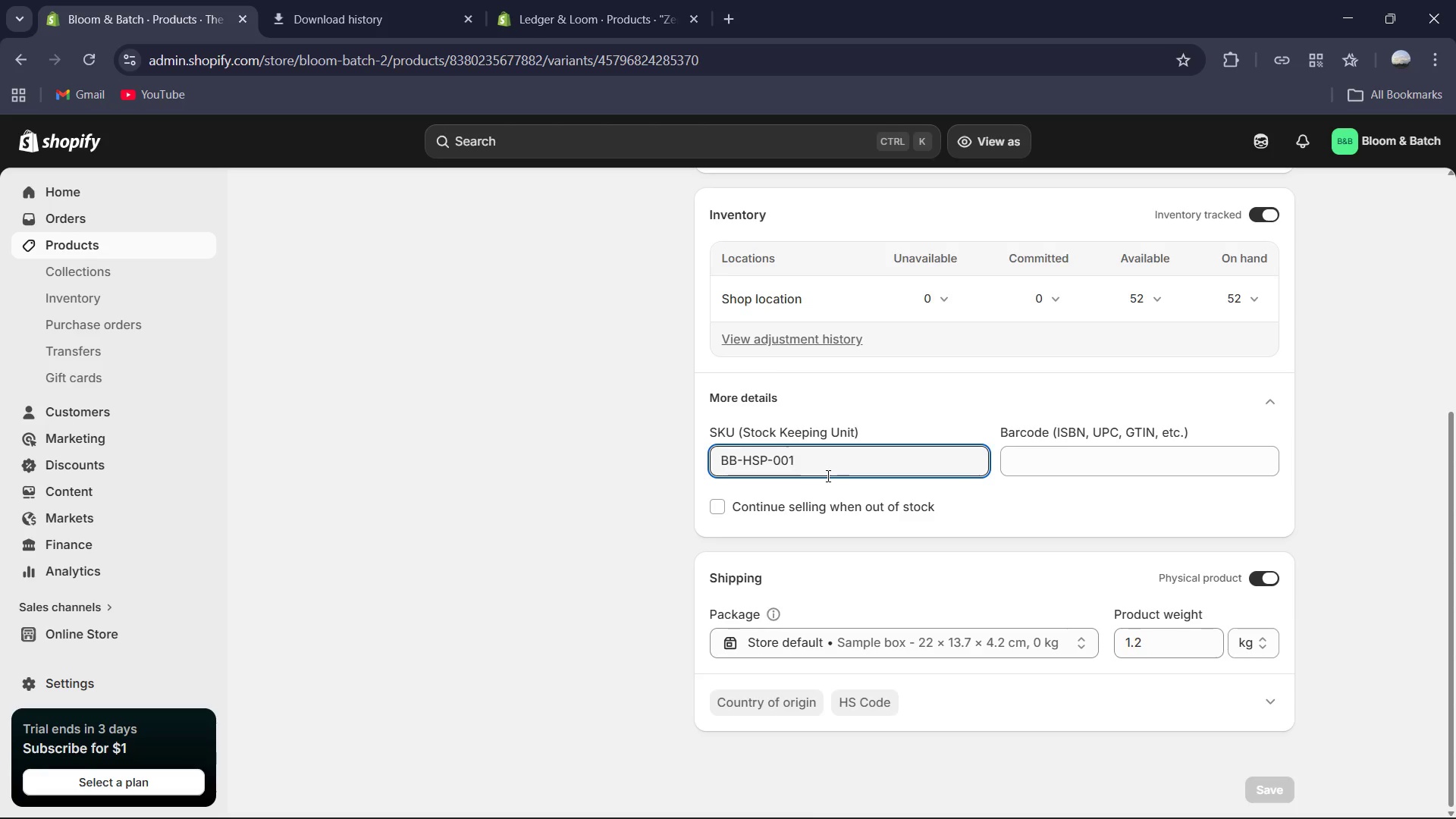 
key(Backspace)
 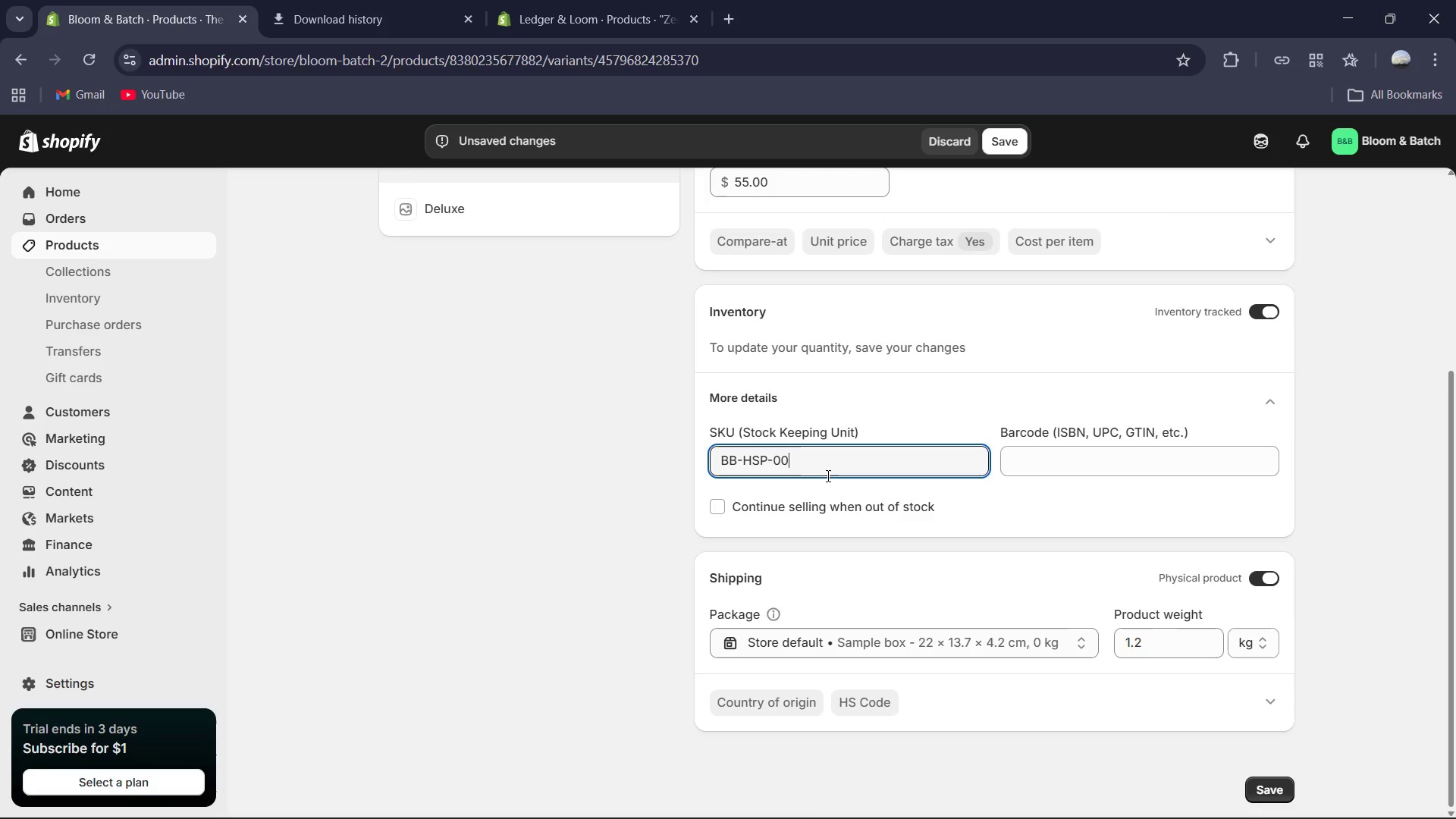 
key(Numpad3)
 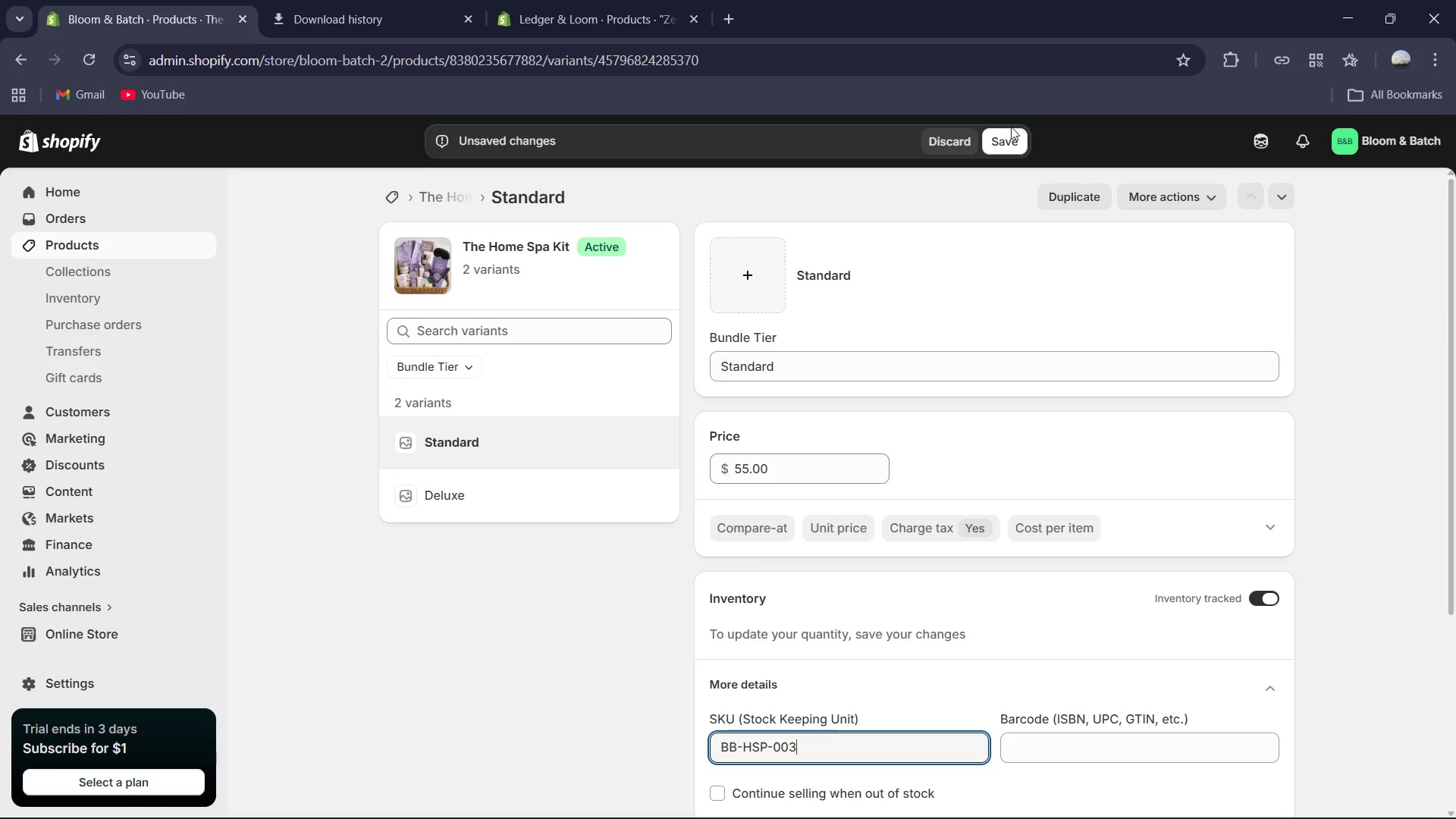 
left_click([1009, 127])
 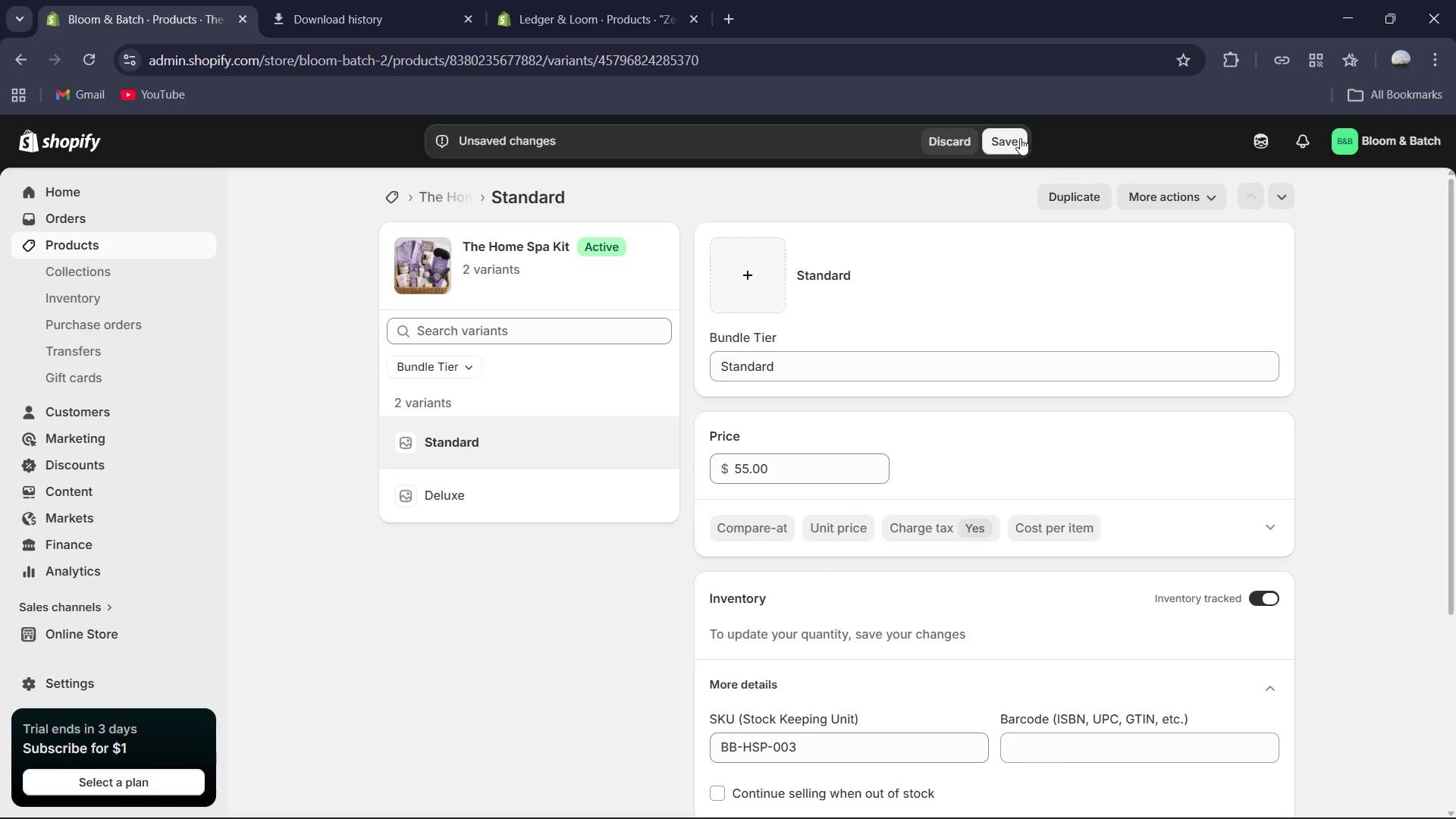 
left_click([1019, 137])
 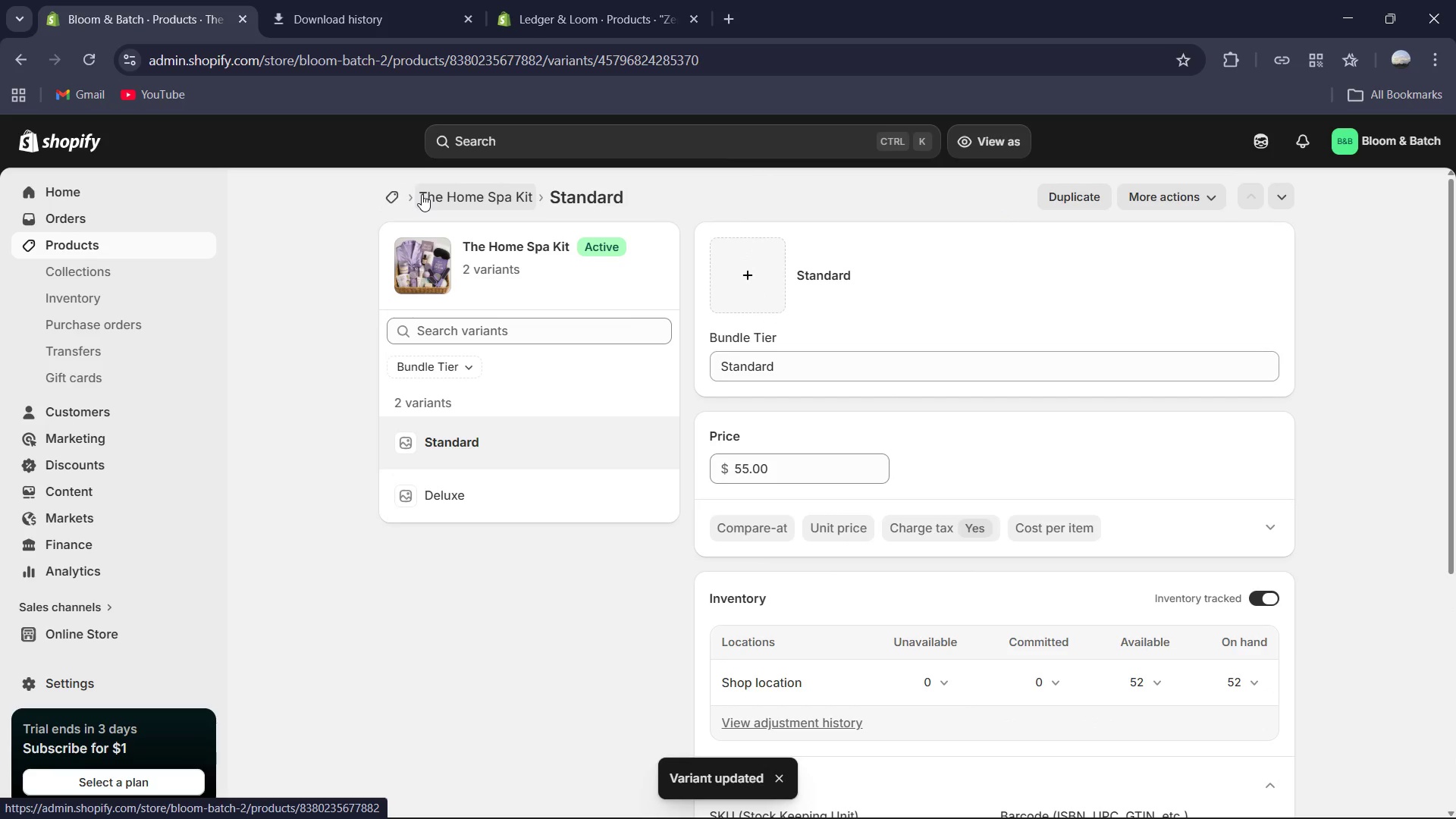 
left_click([448, 194])
 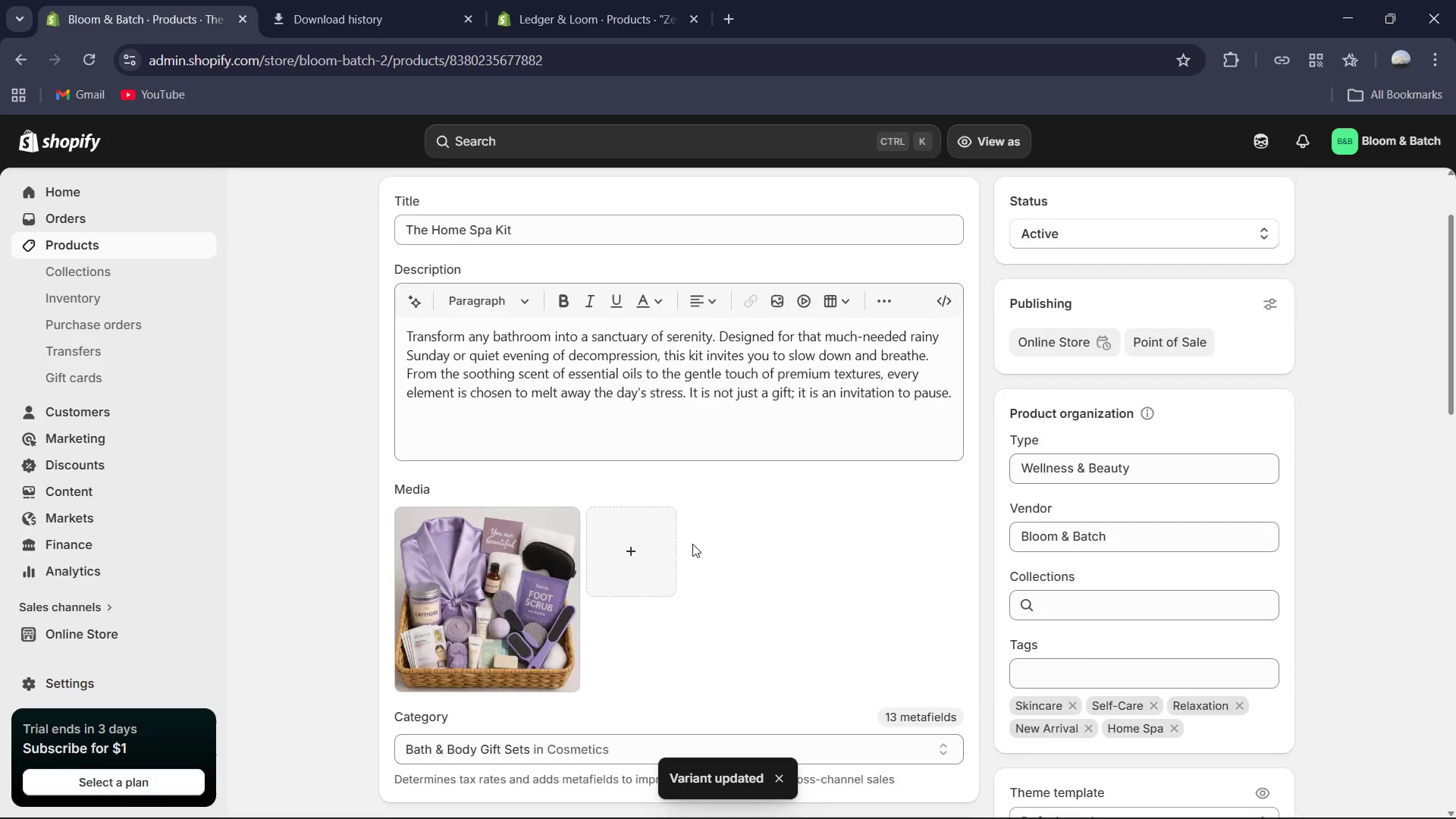 
left_click([519, 560])
 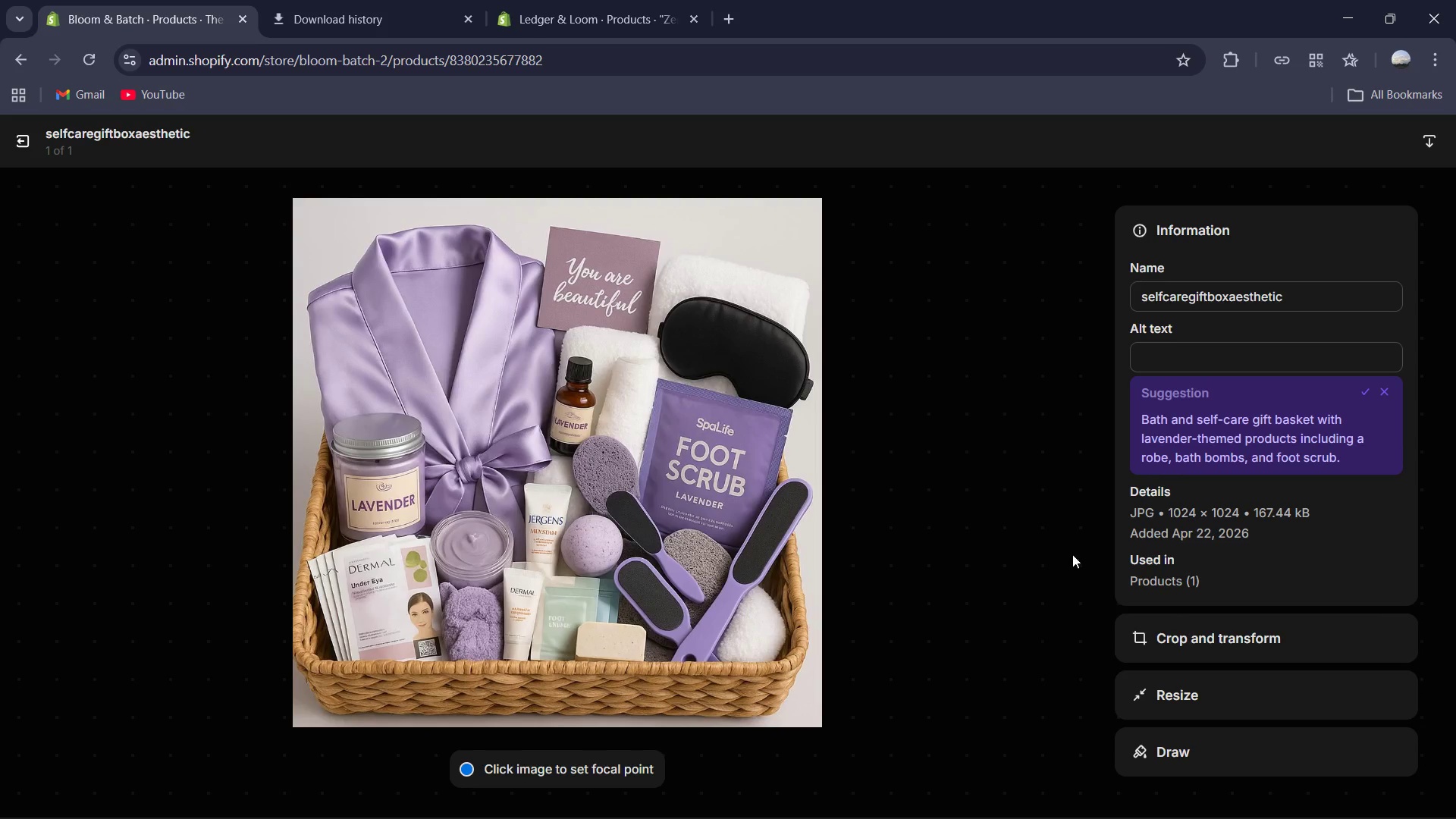 
wait(6.78)
 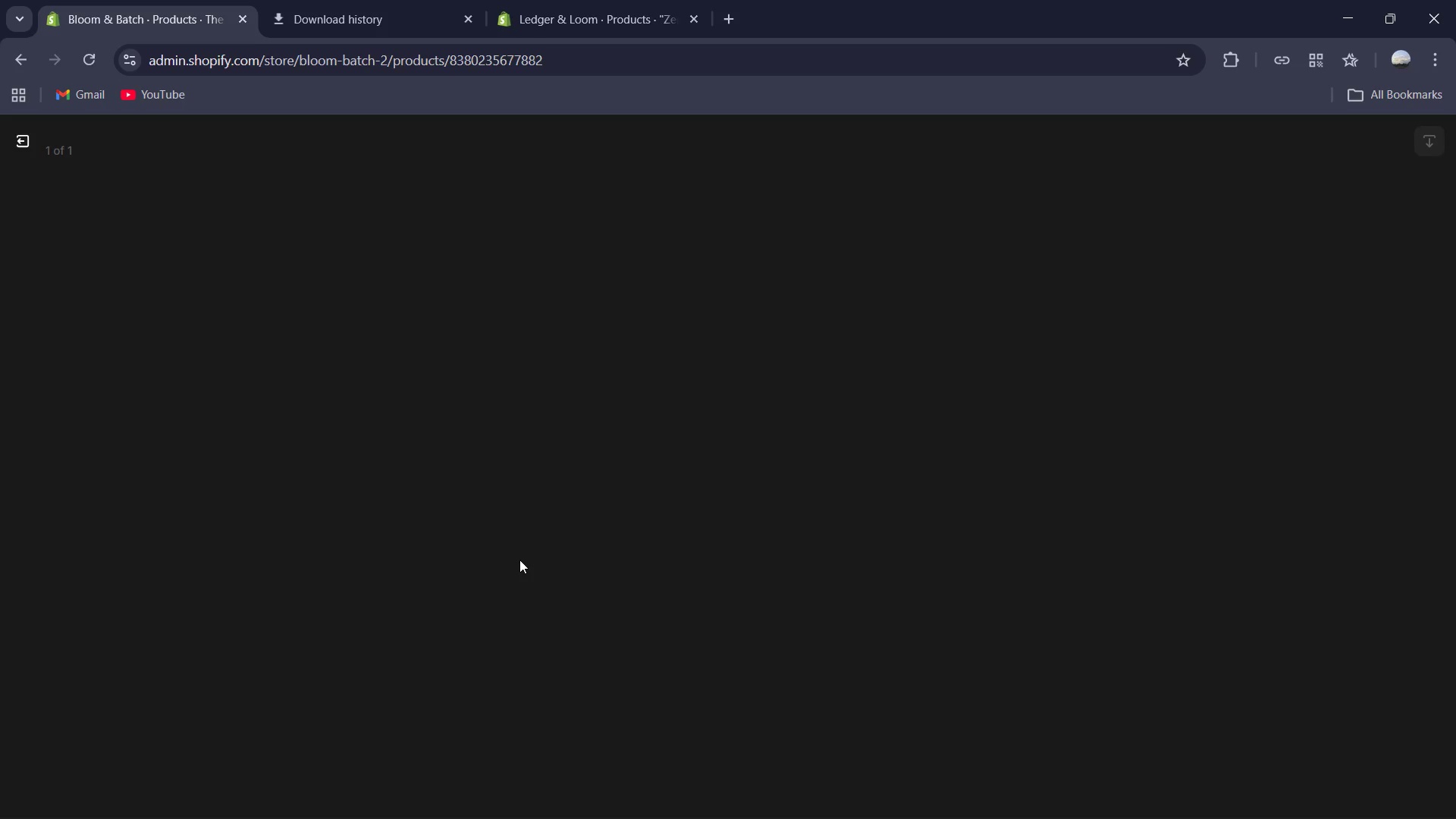 
left_click([1185, 350])
 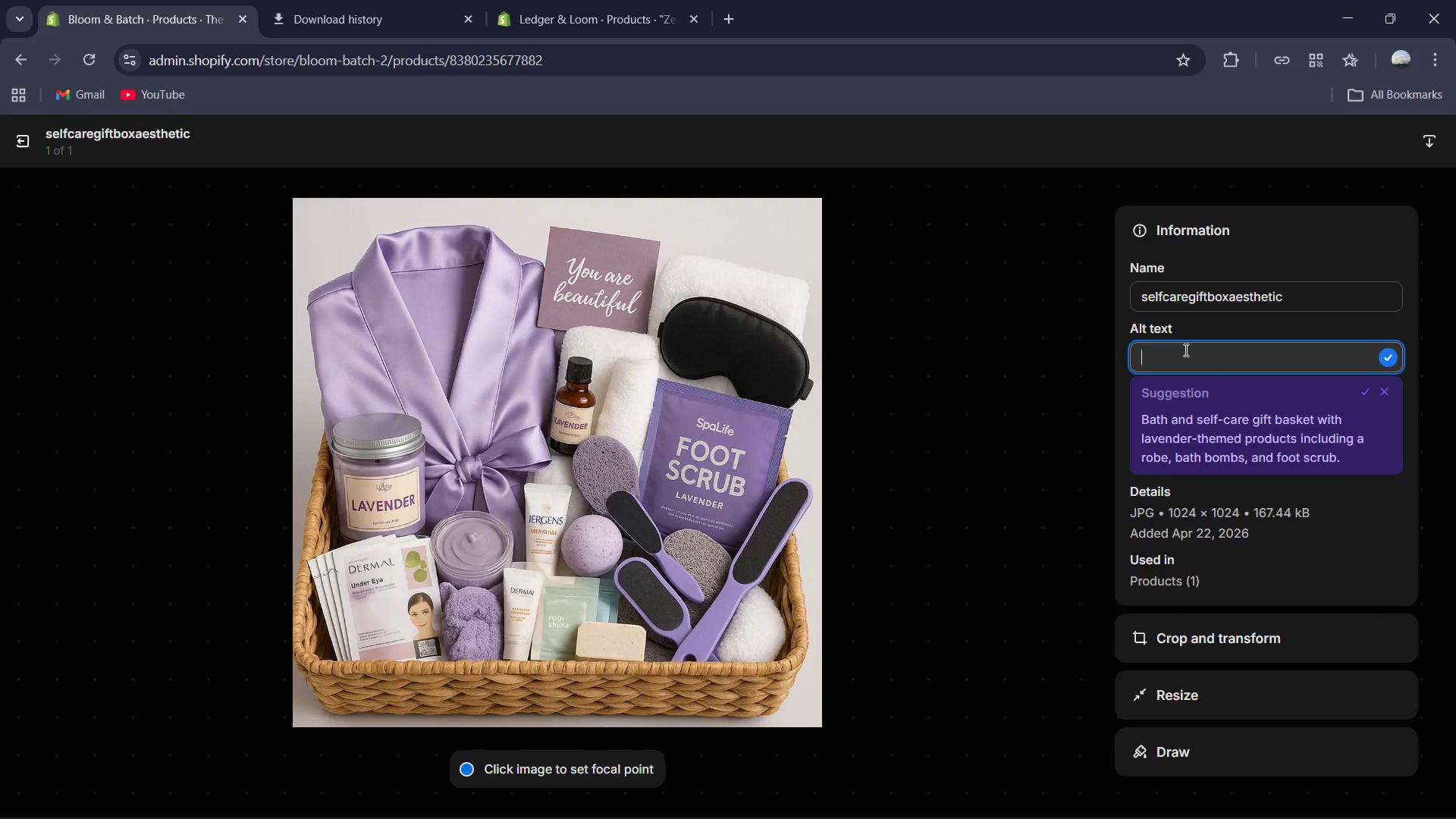 
type(A curated Home Spa kit containing a glass of jar of purple lavender bath salts,)
 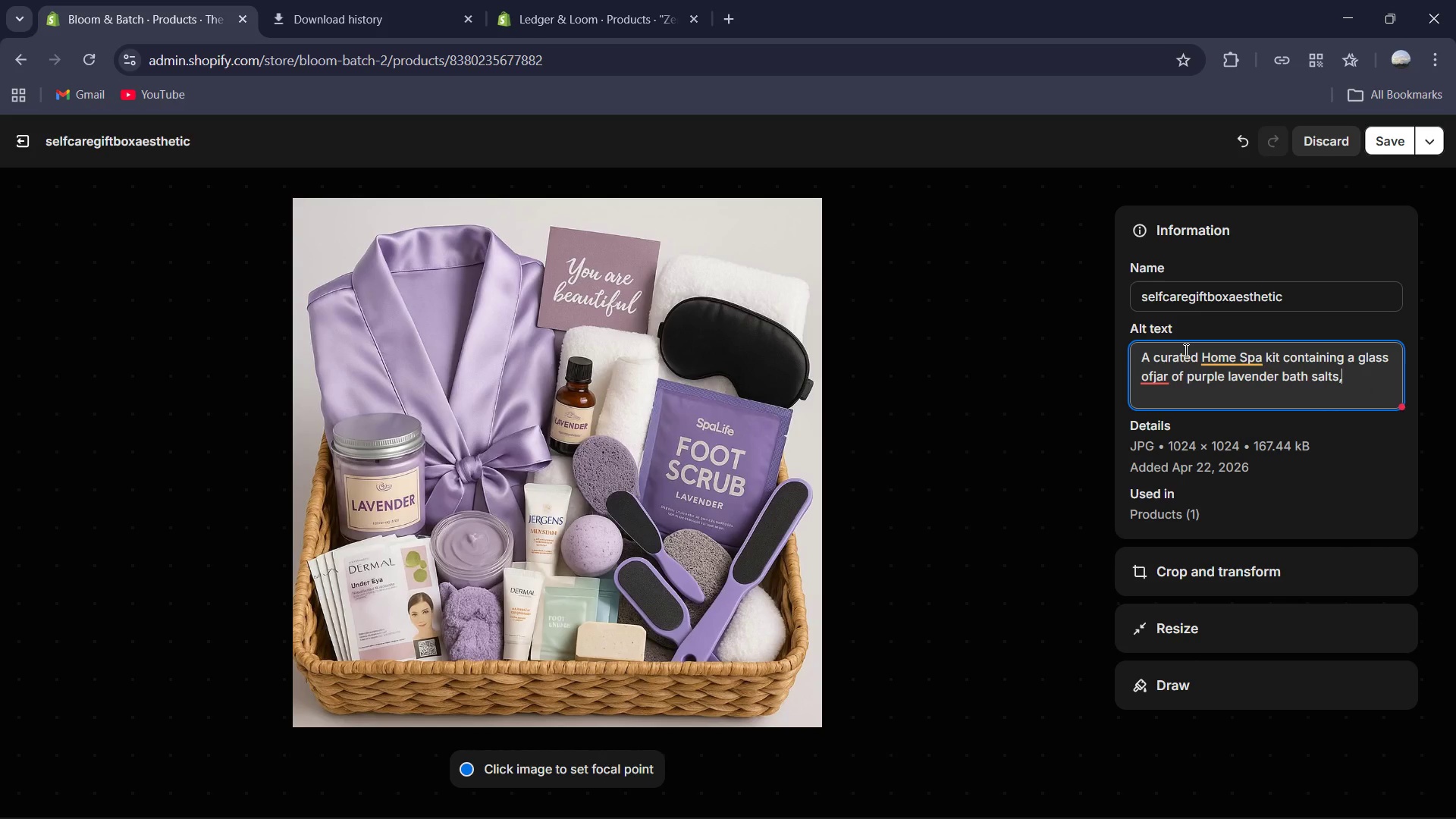 
type(a foot srube)
key(Backspace)
key(Backspace)
key(Backspace)
key(Backspace)
type(crub )
 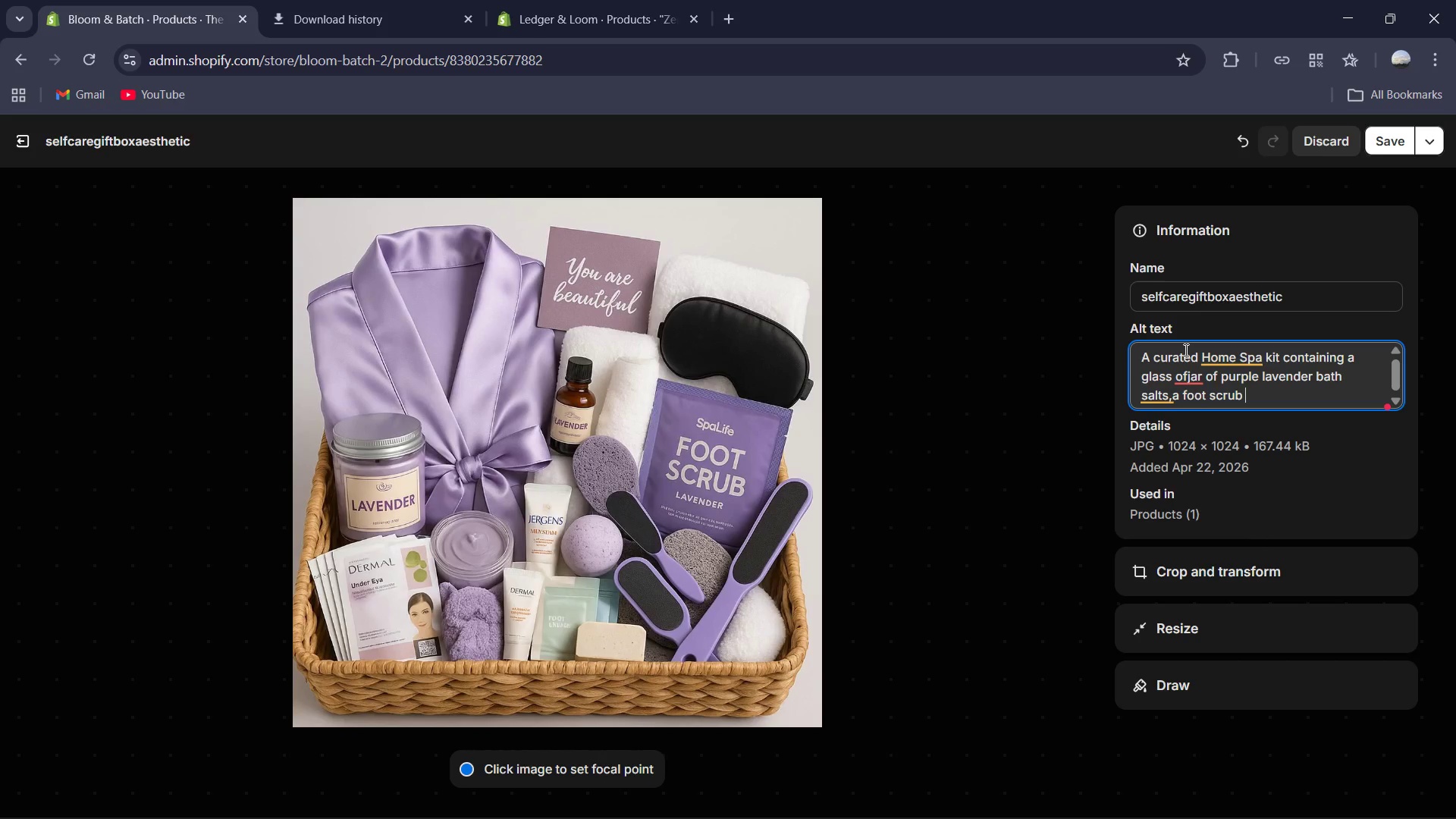 
type(mask for feet )
key(Backspace)
type(. )
 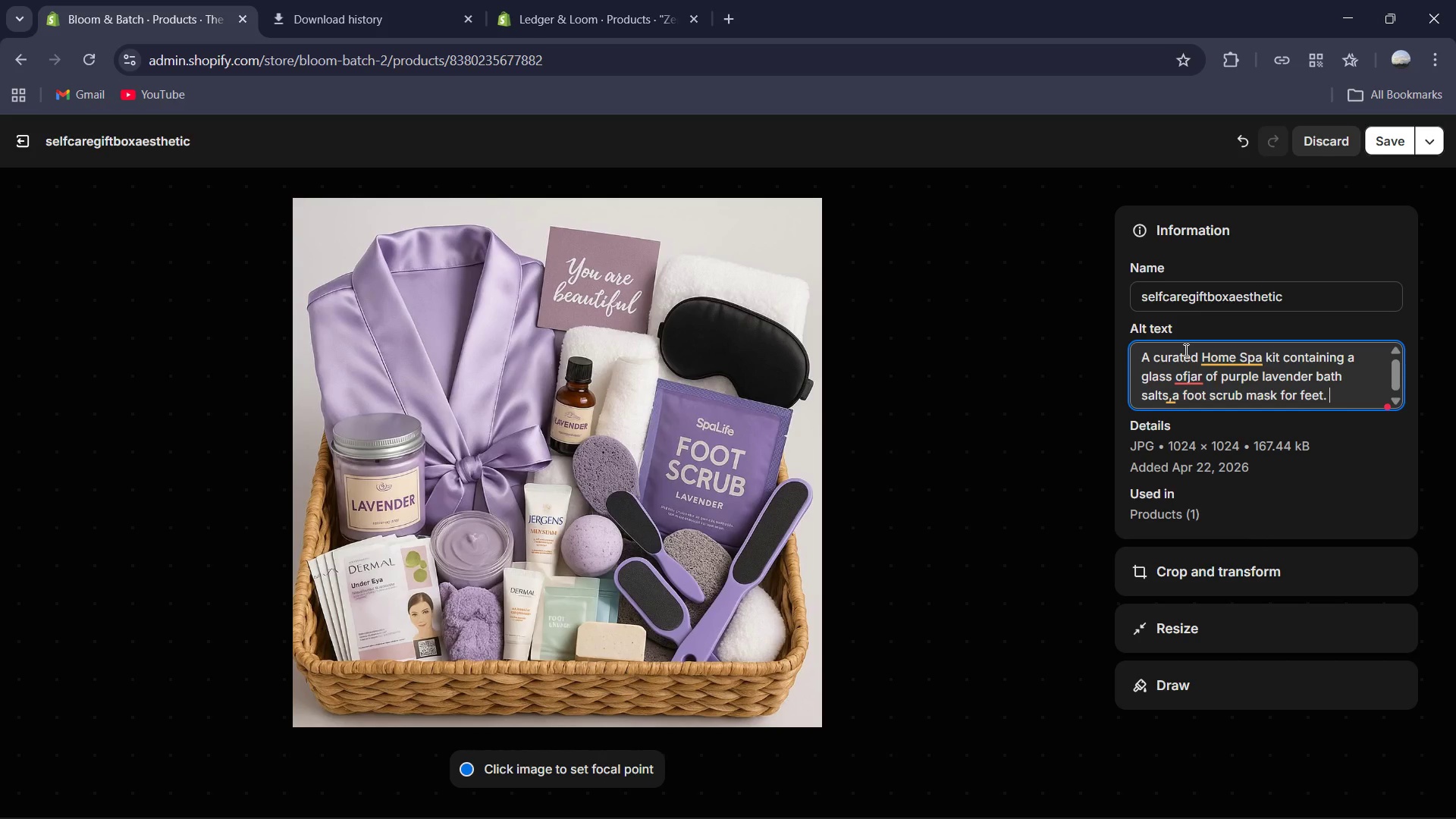 
type(Demal )
 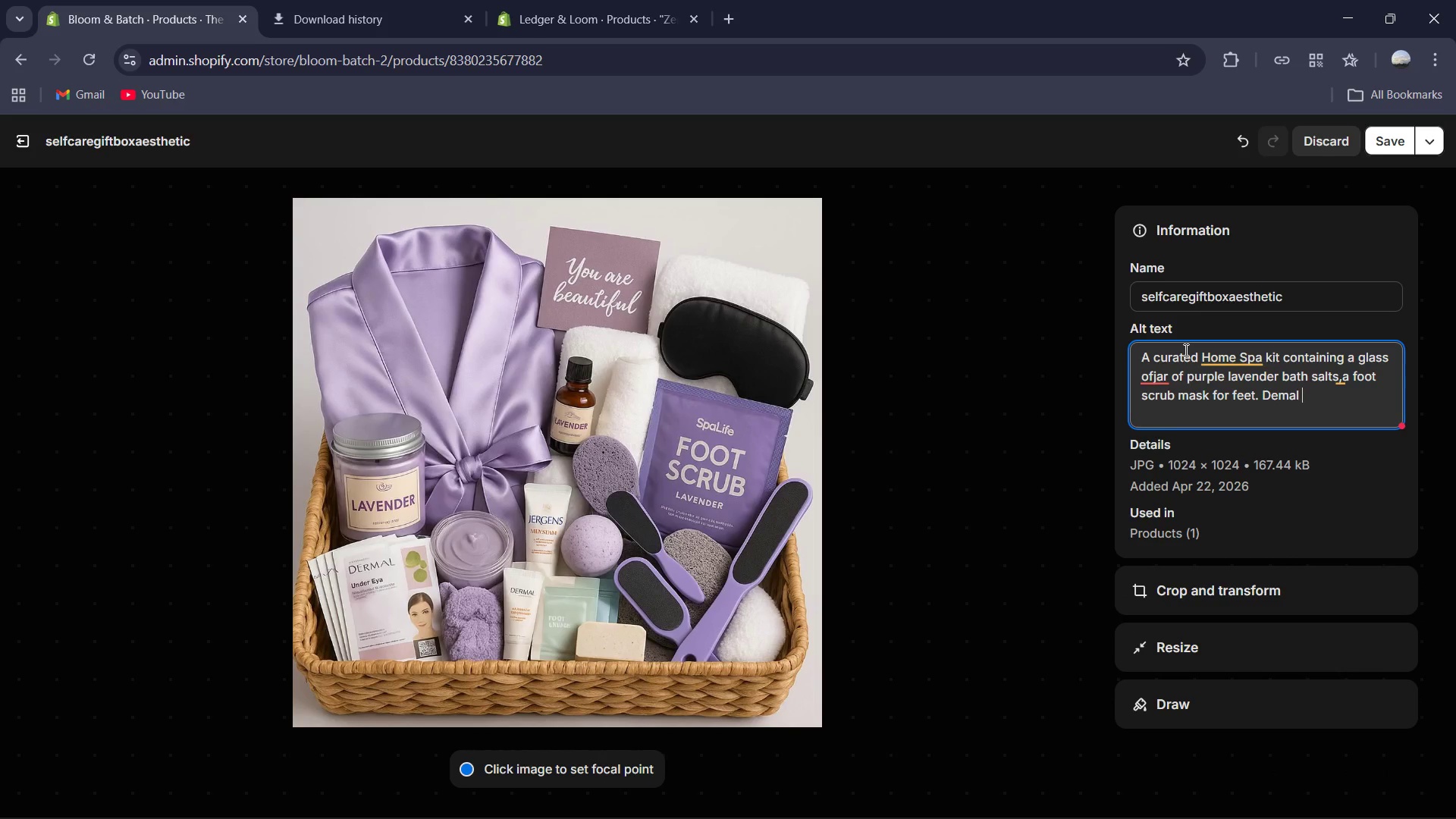 
key(ArrowLeft)
 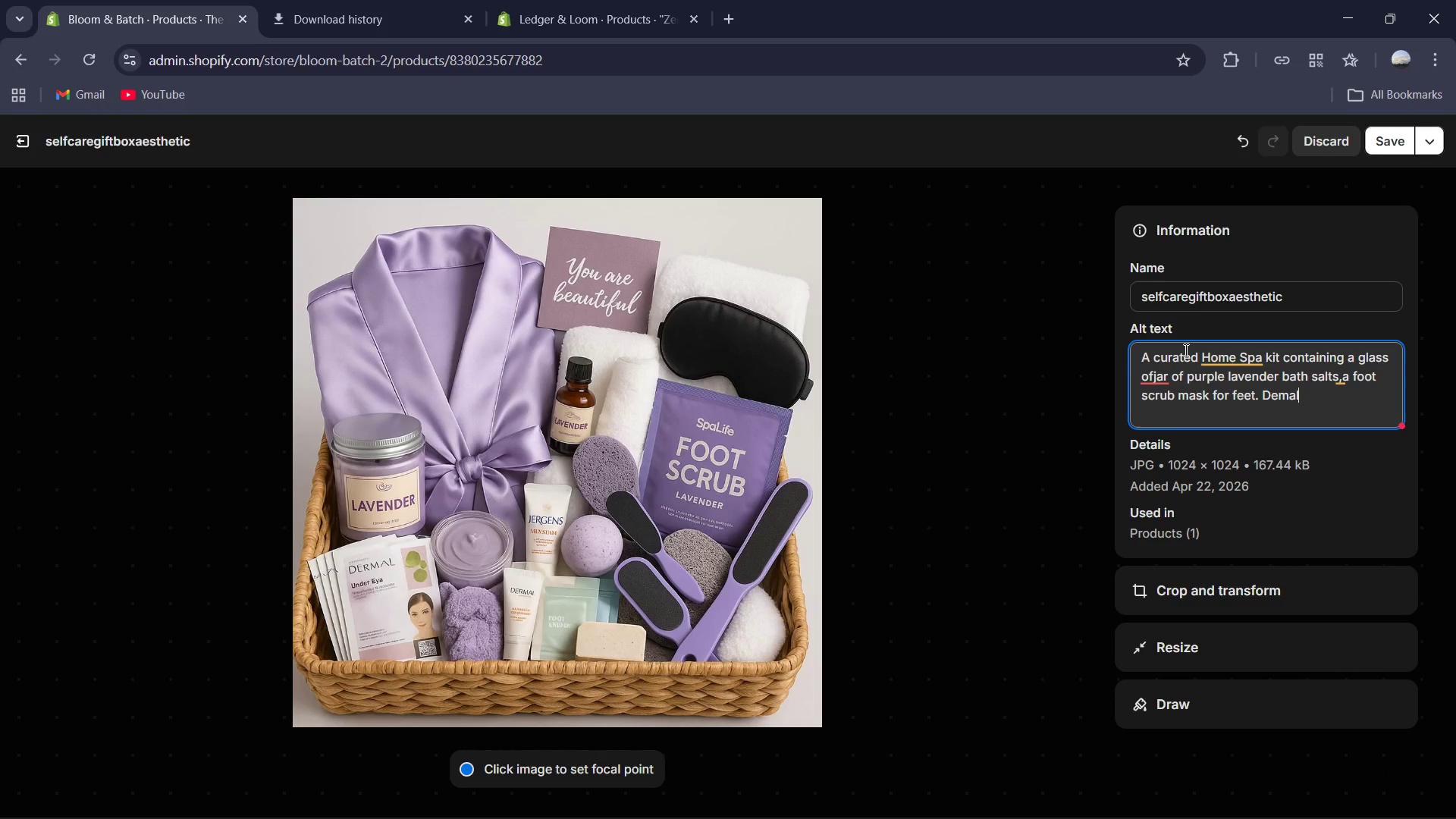 
key(ArrowLeft)
 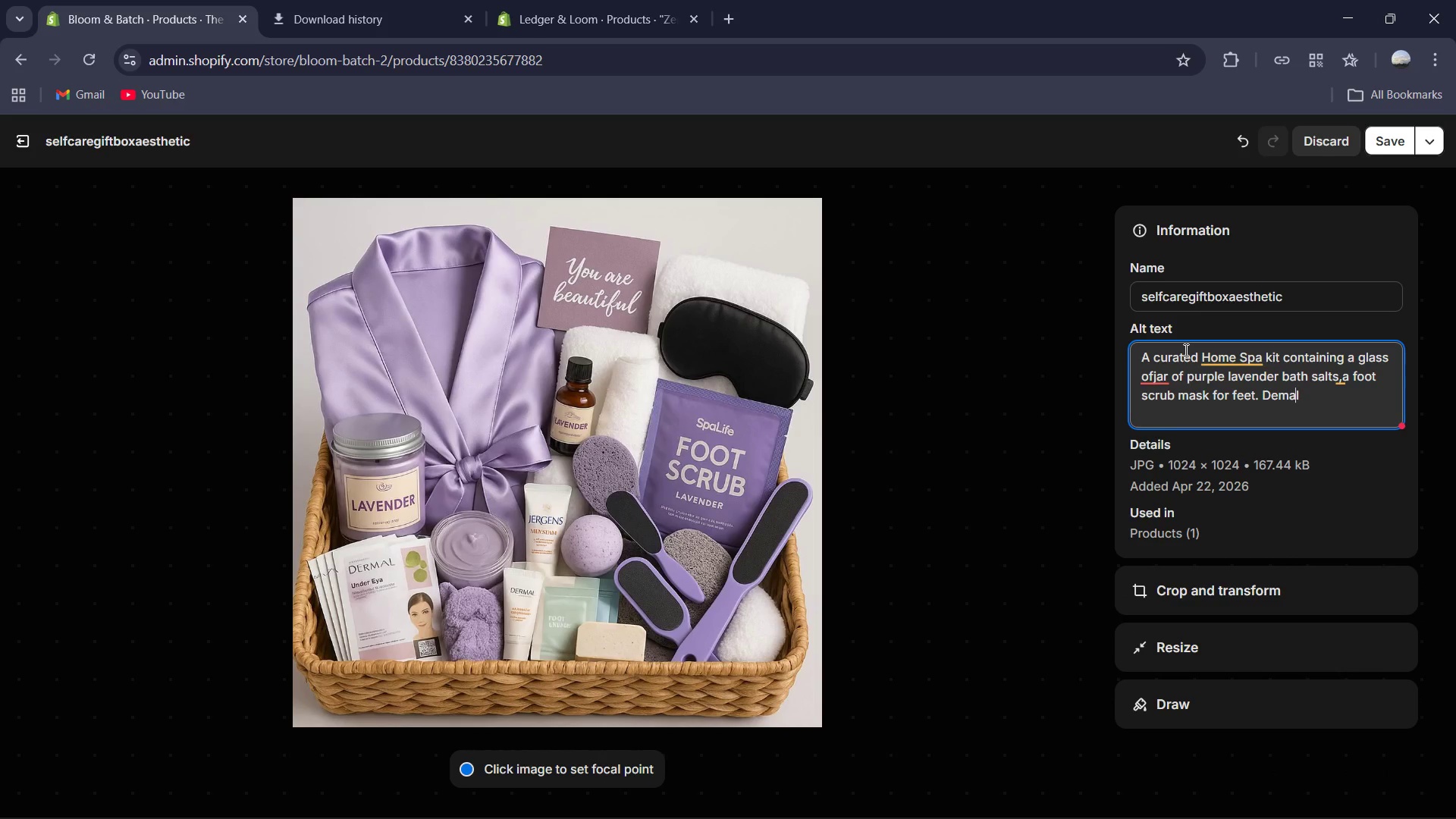 
key(ArrowLeft)
 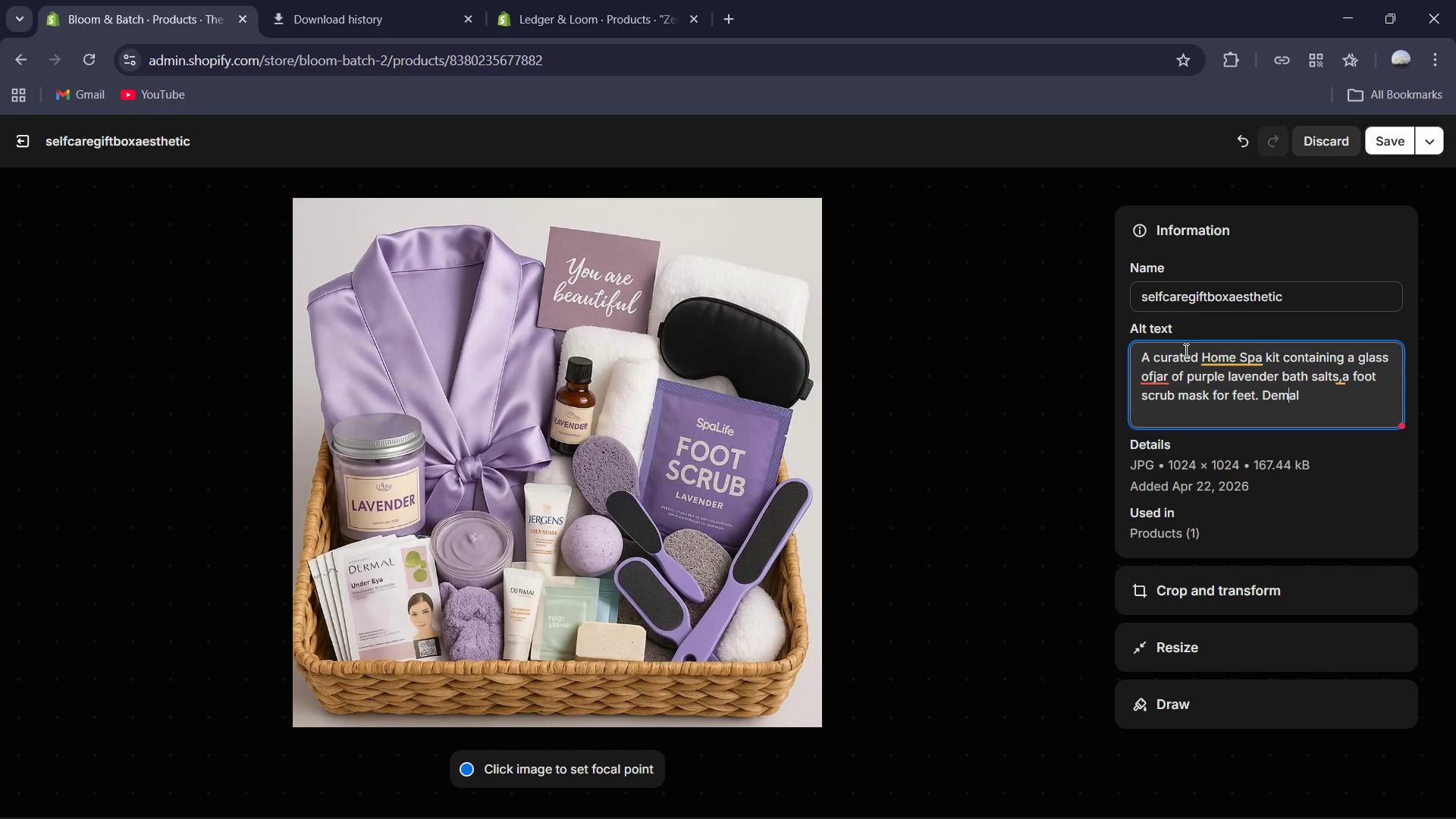 
key(ArrowLeft)
 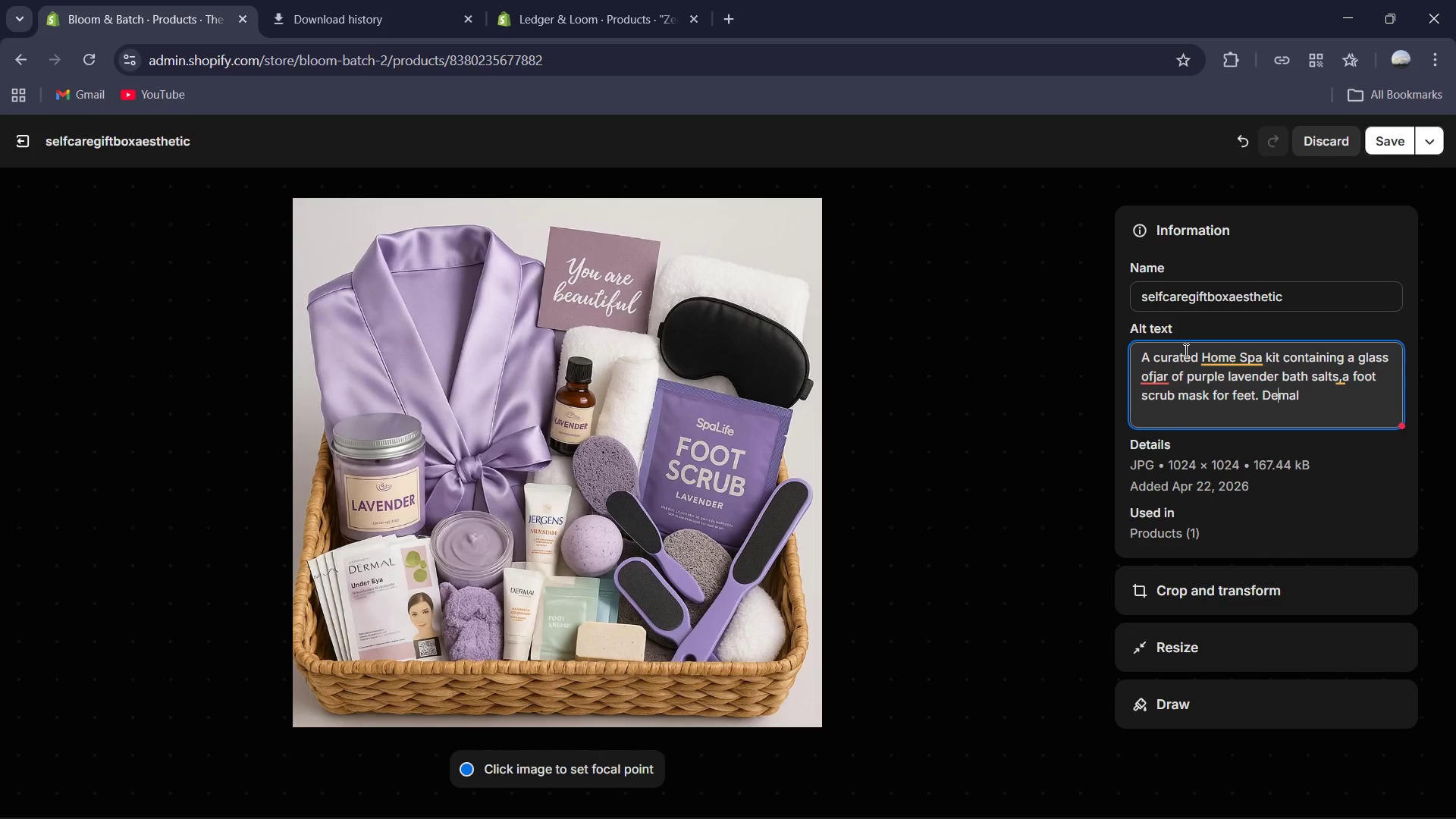 
key(ArrowLeft)
 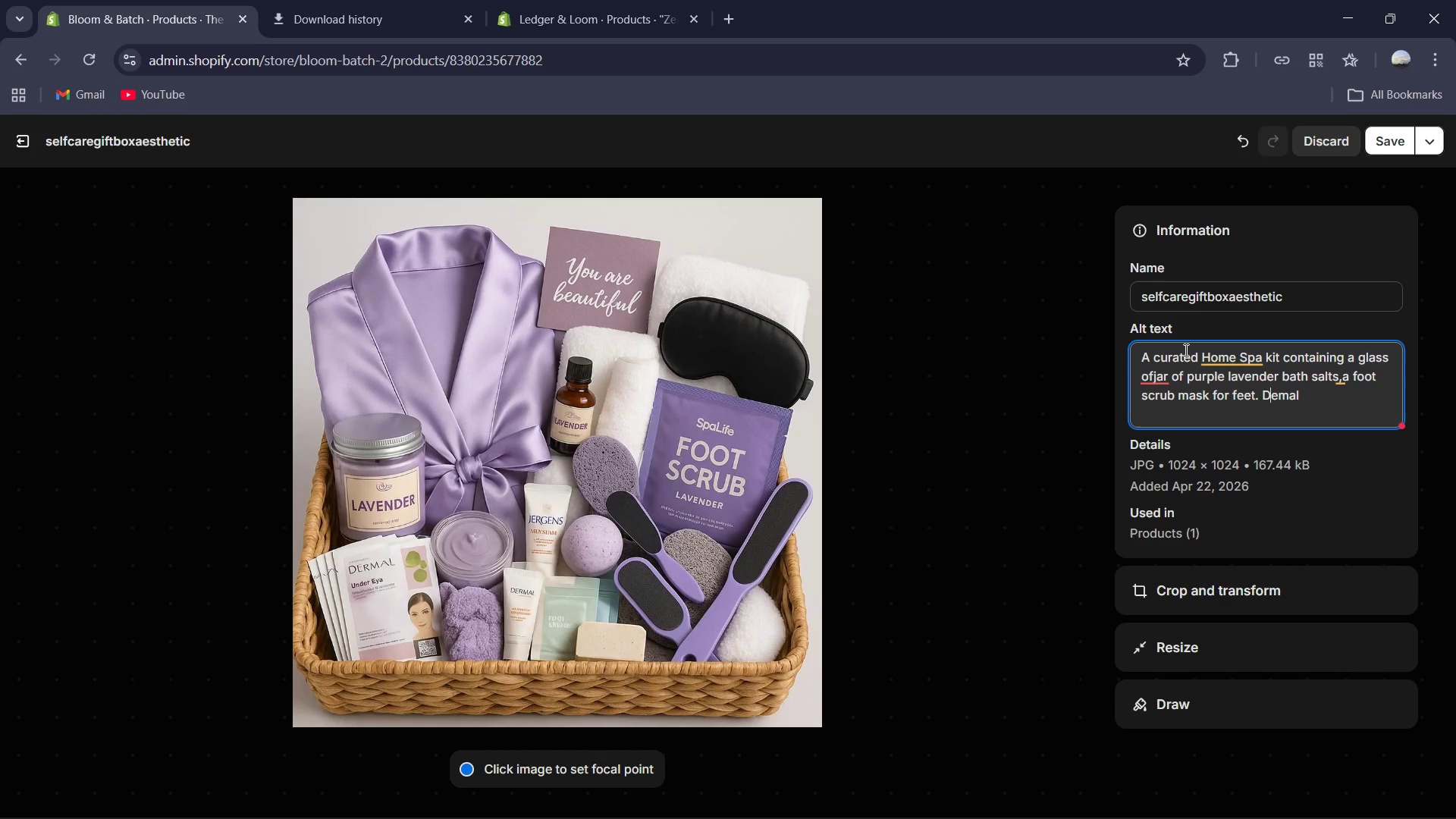 
key(ArrowLeft)
 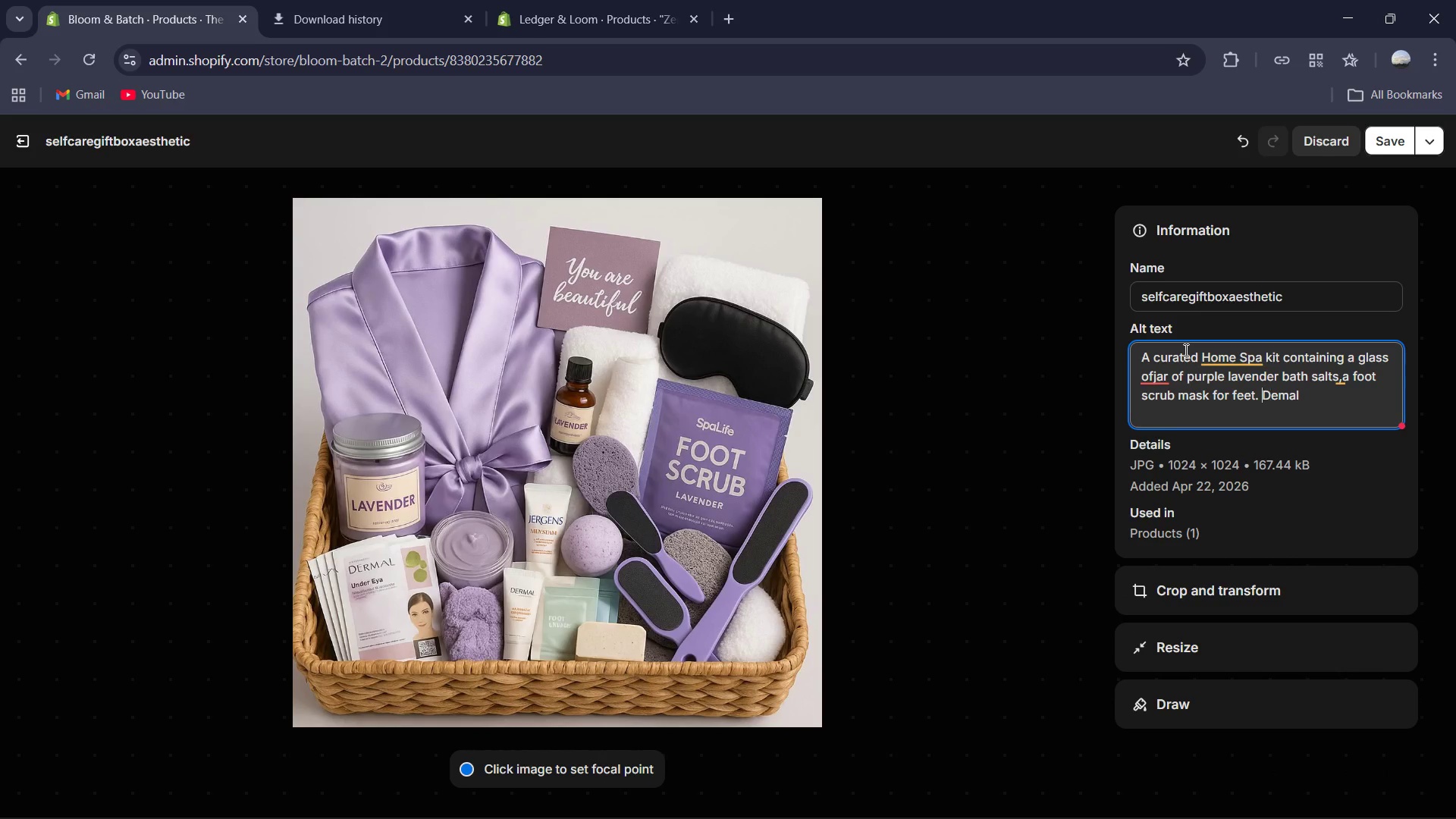 
key(ArrowLeft)
 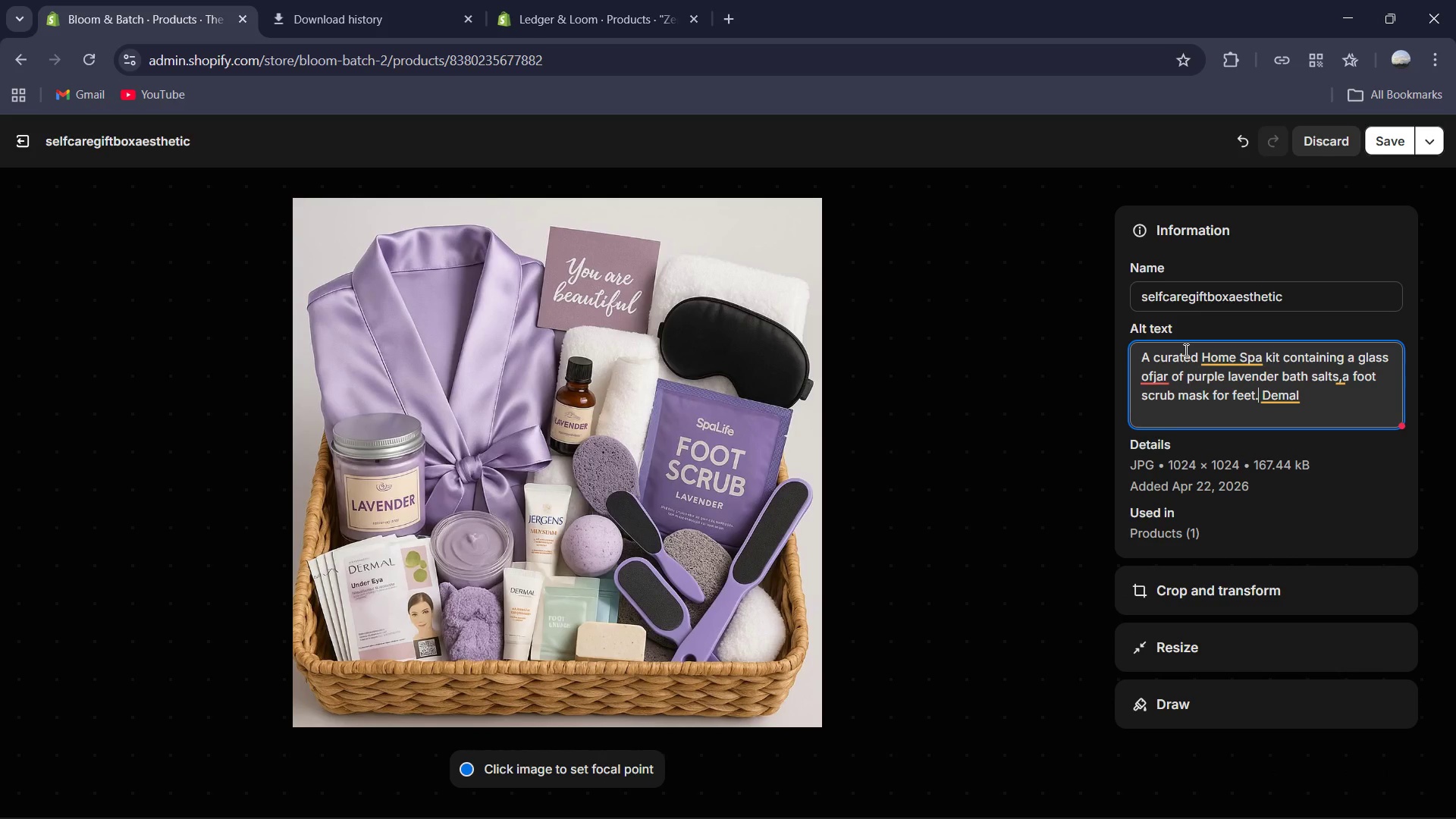 
key(Backspace)
 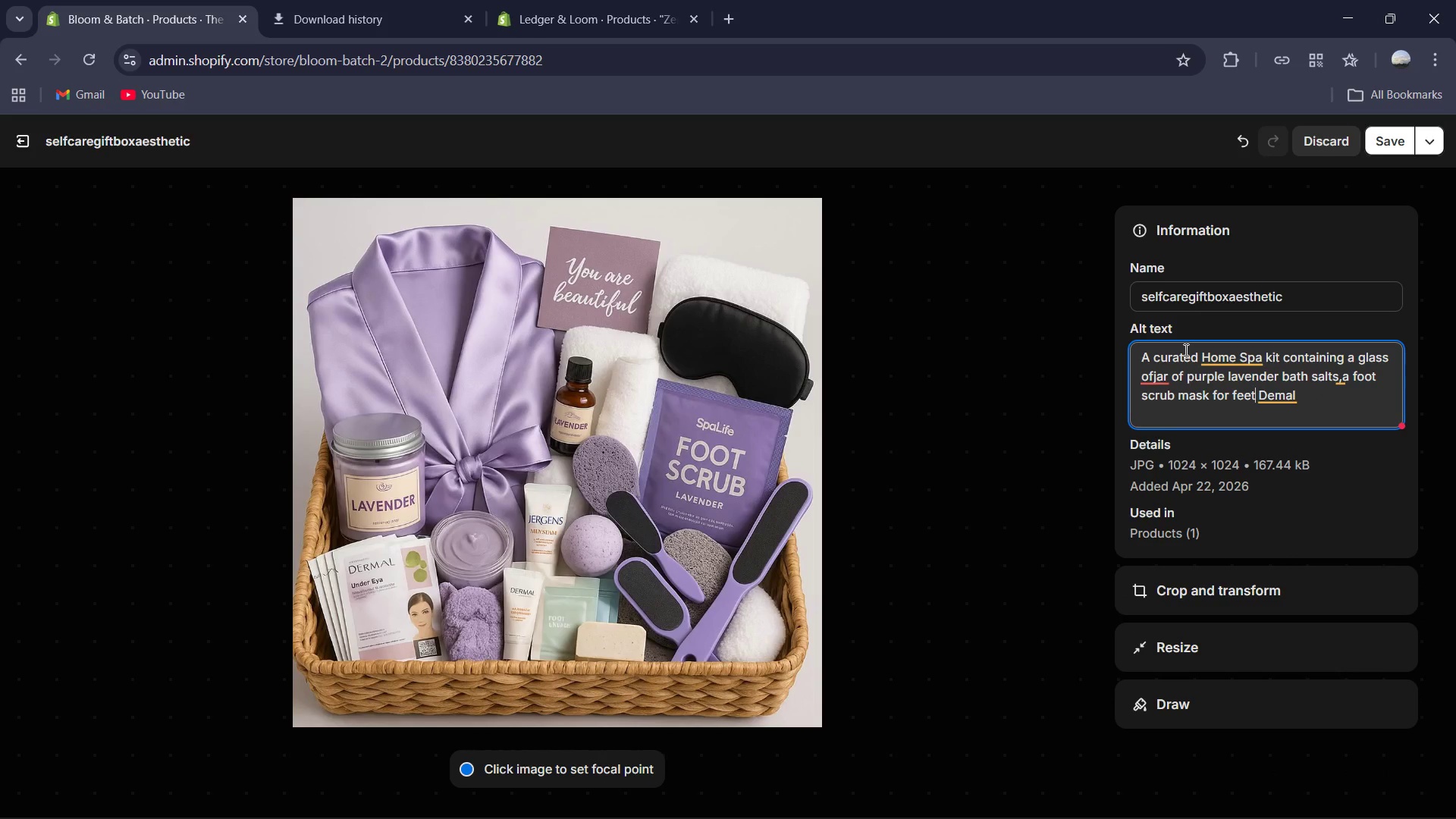 
key(Comma)
 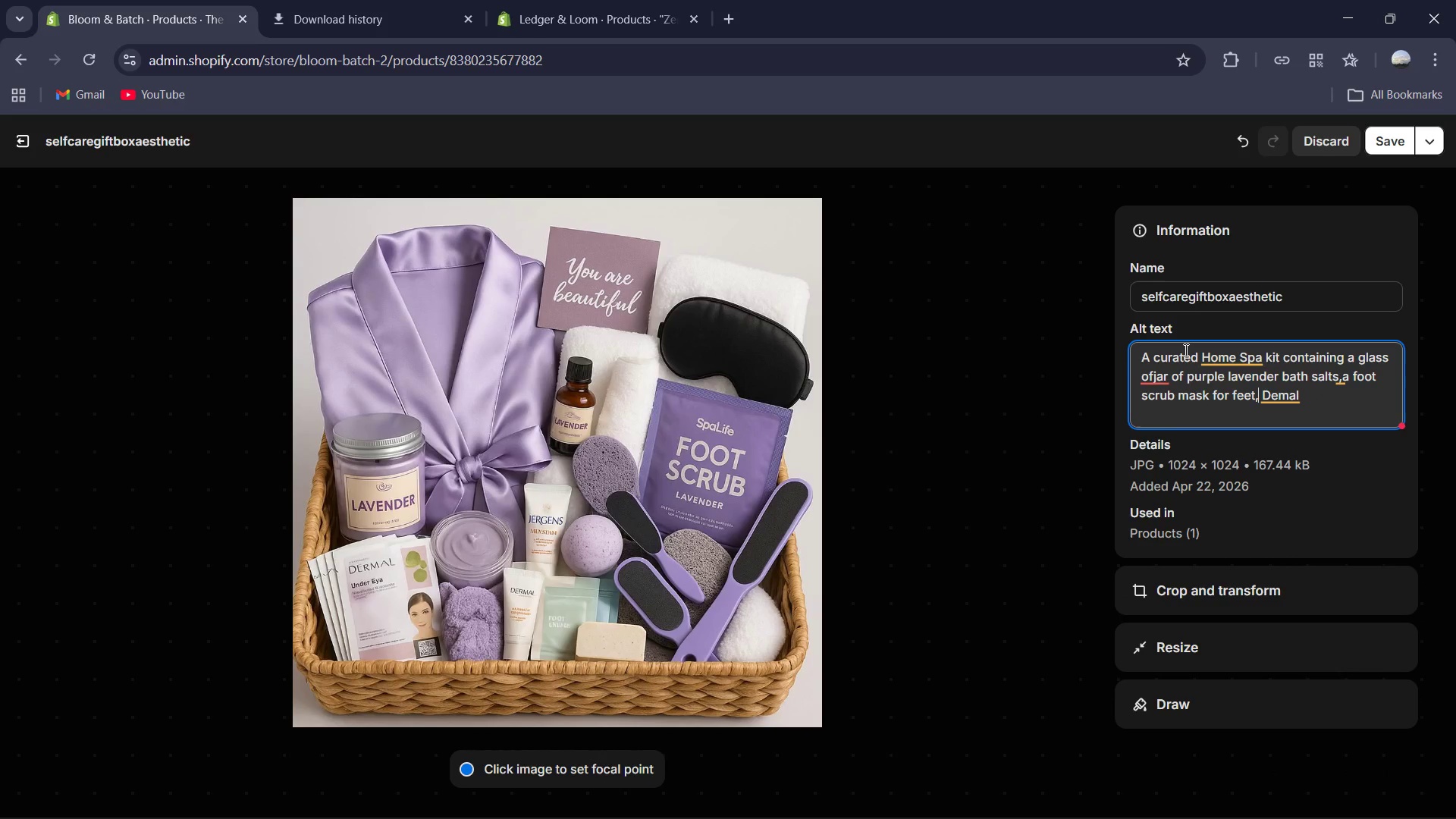 
key(ArrowRight)
 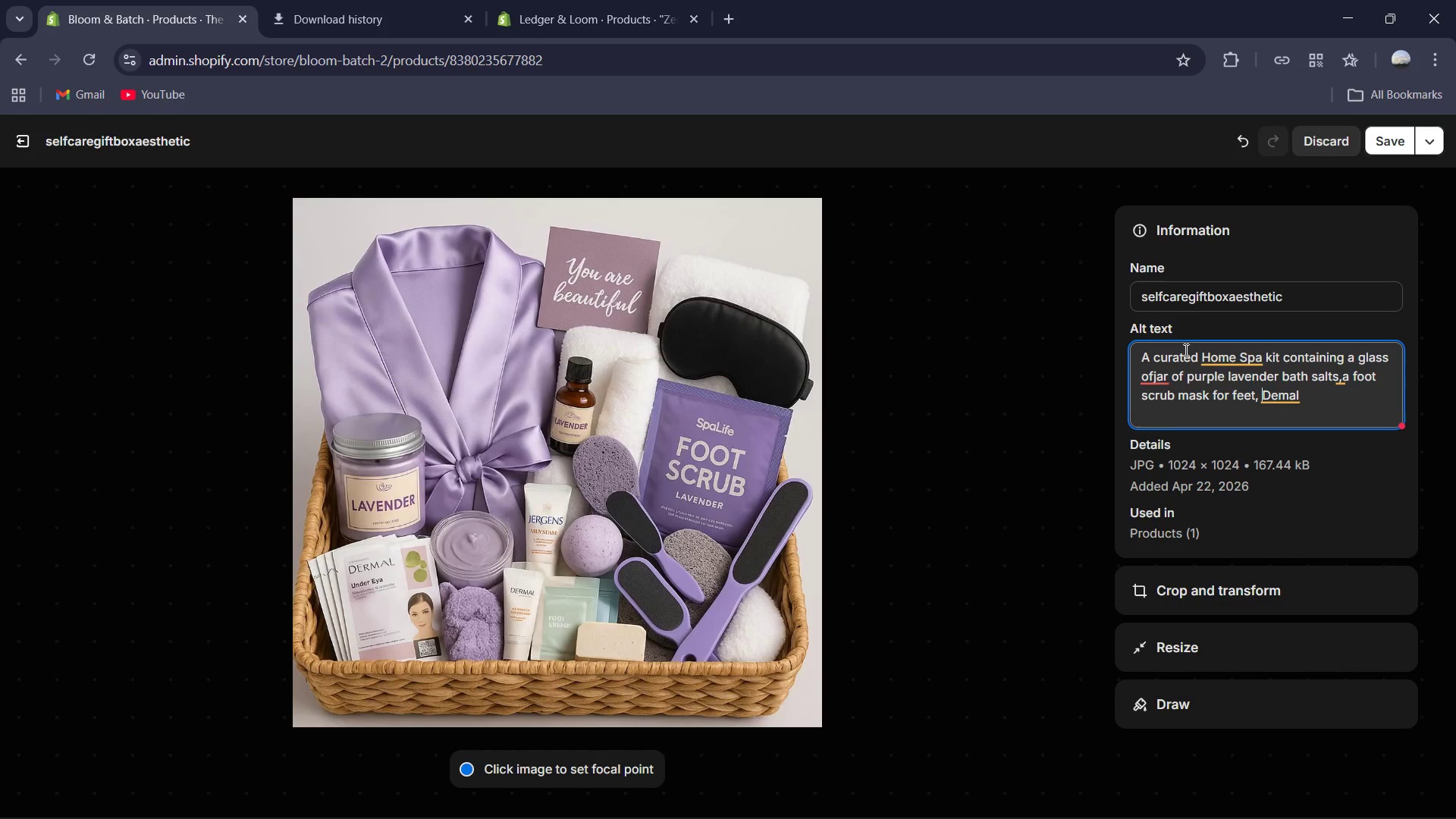 
key(ArrowRight)
 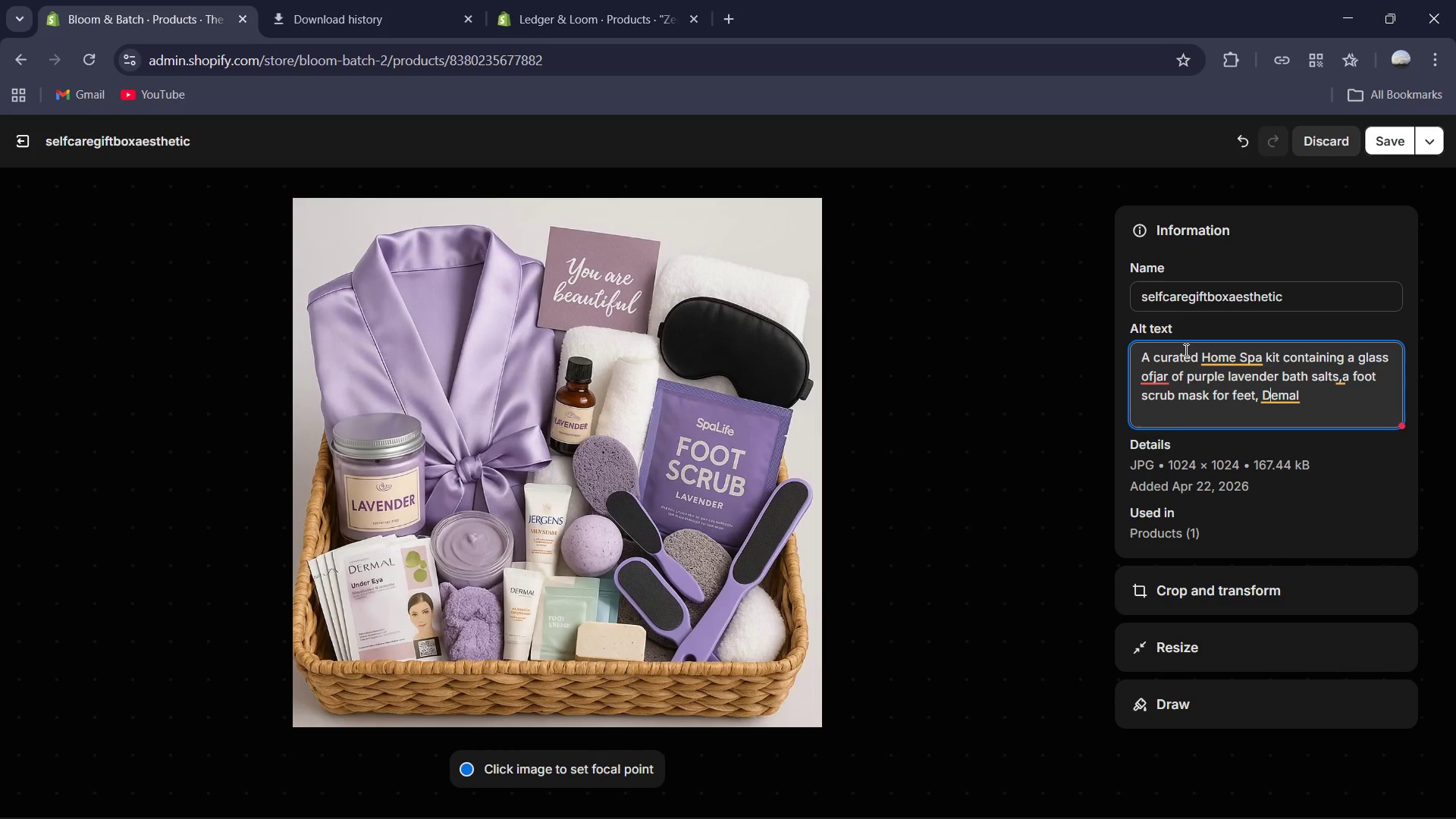 
key(ArrowRight)
 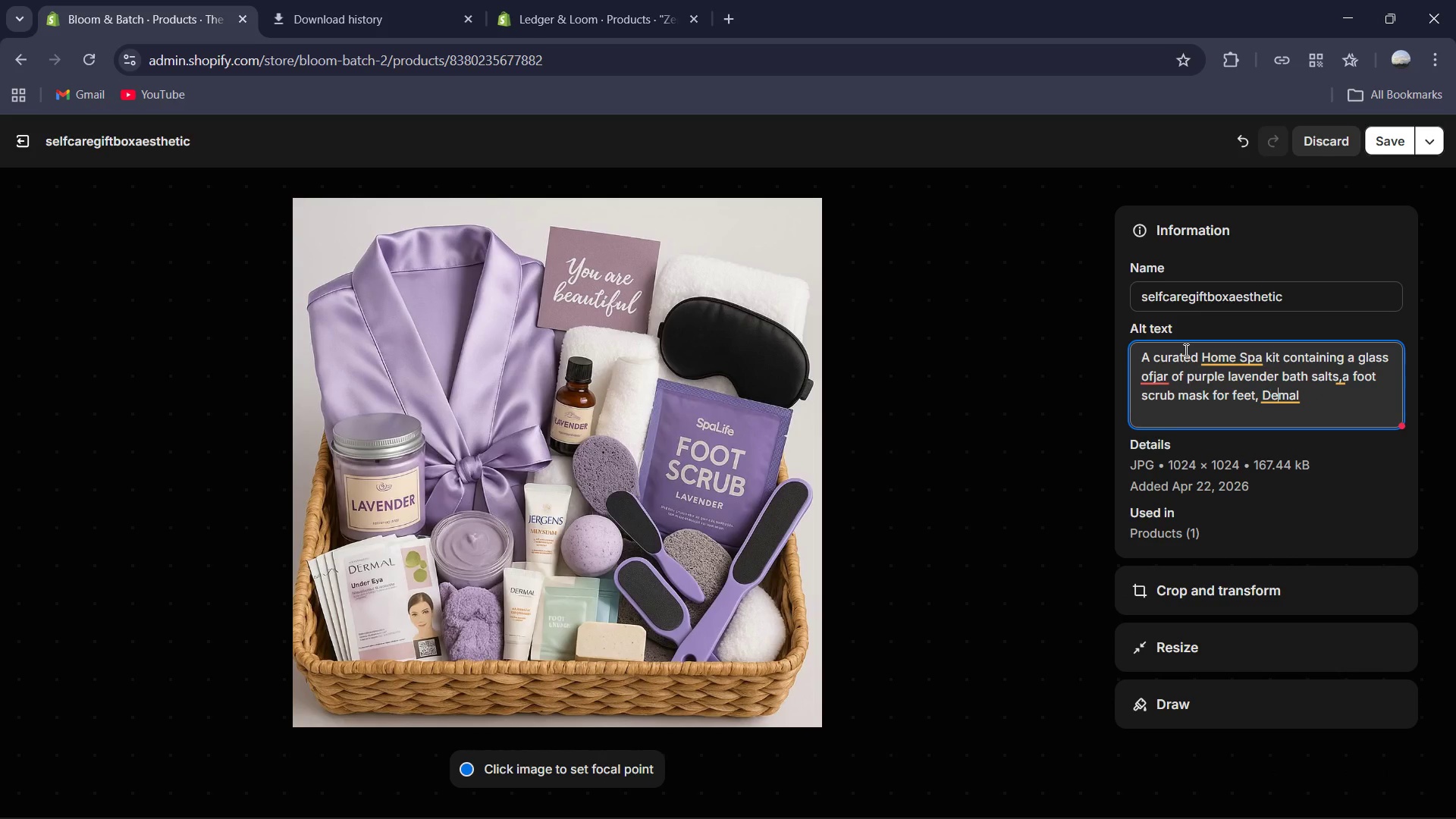 
key(ArrowRight)
 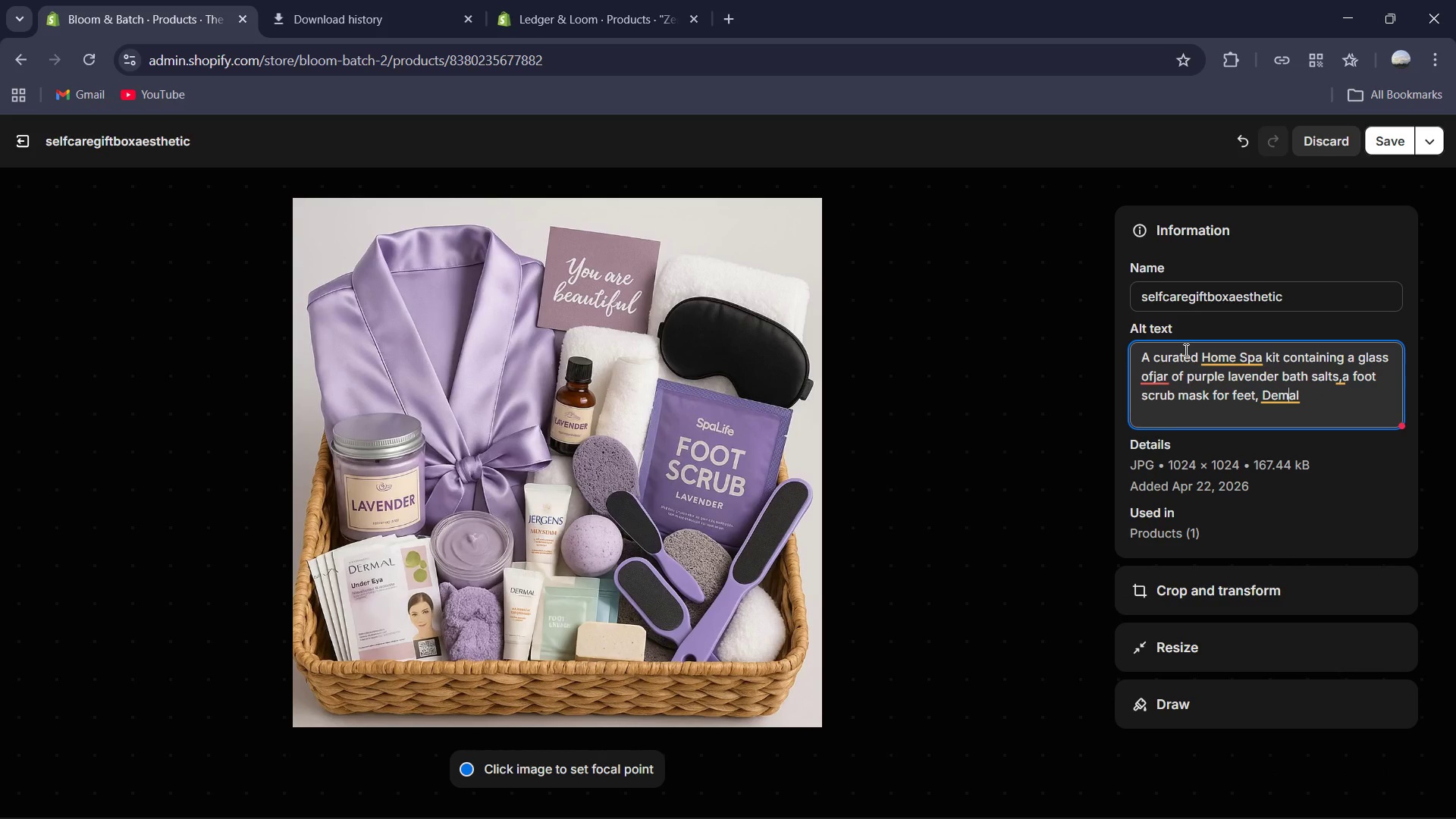 
key(ArrowRight)
 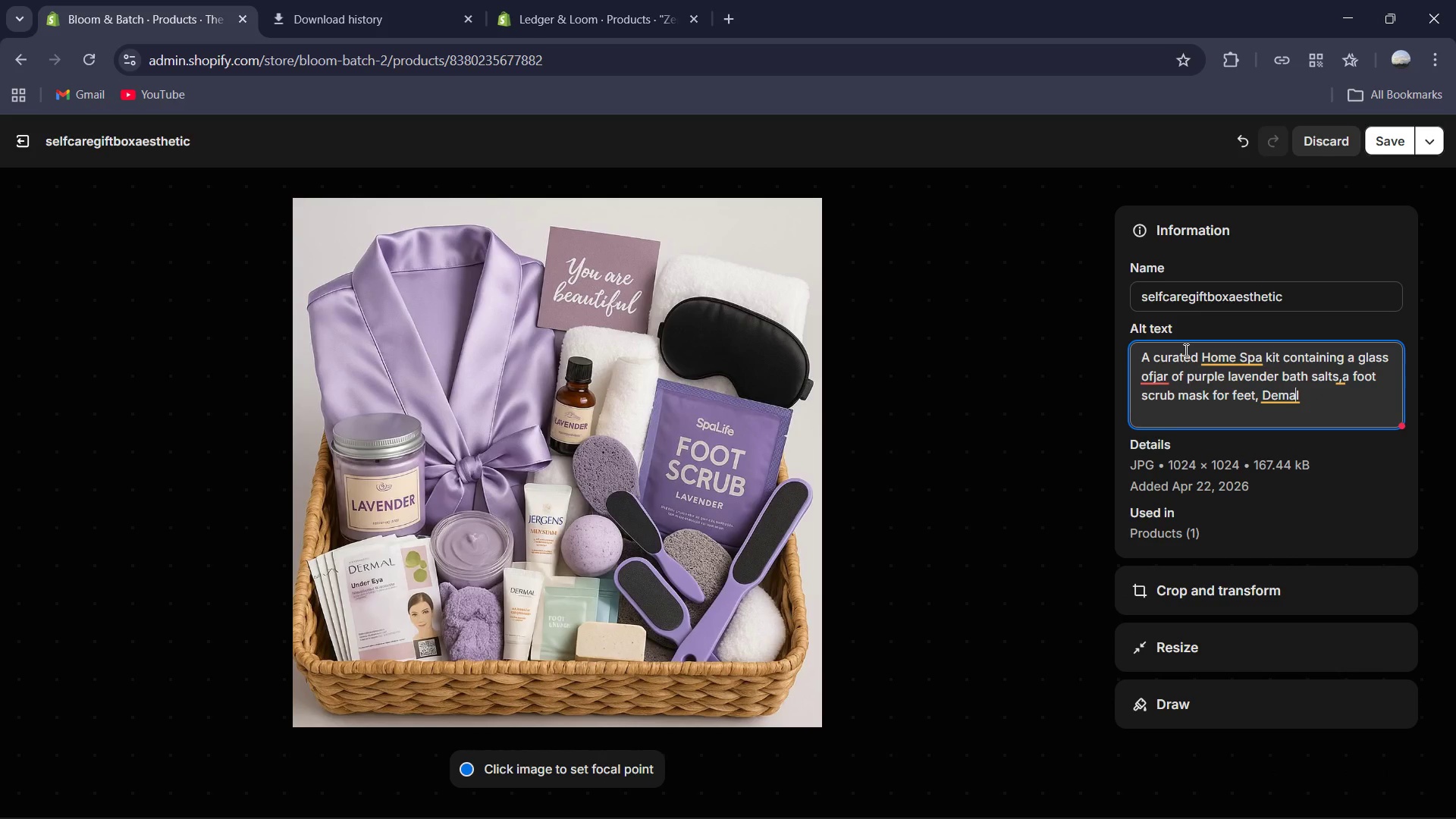 
key(ArrowRight)
 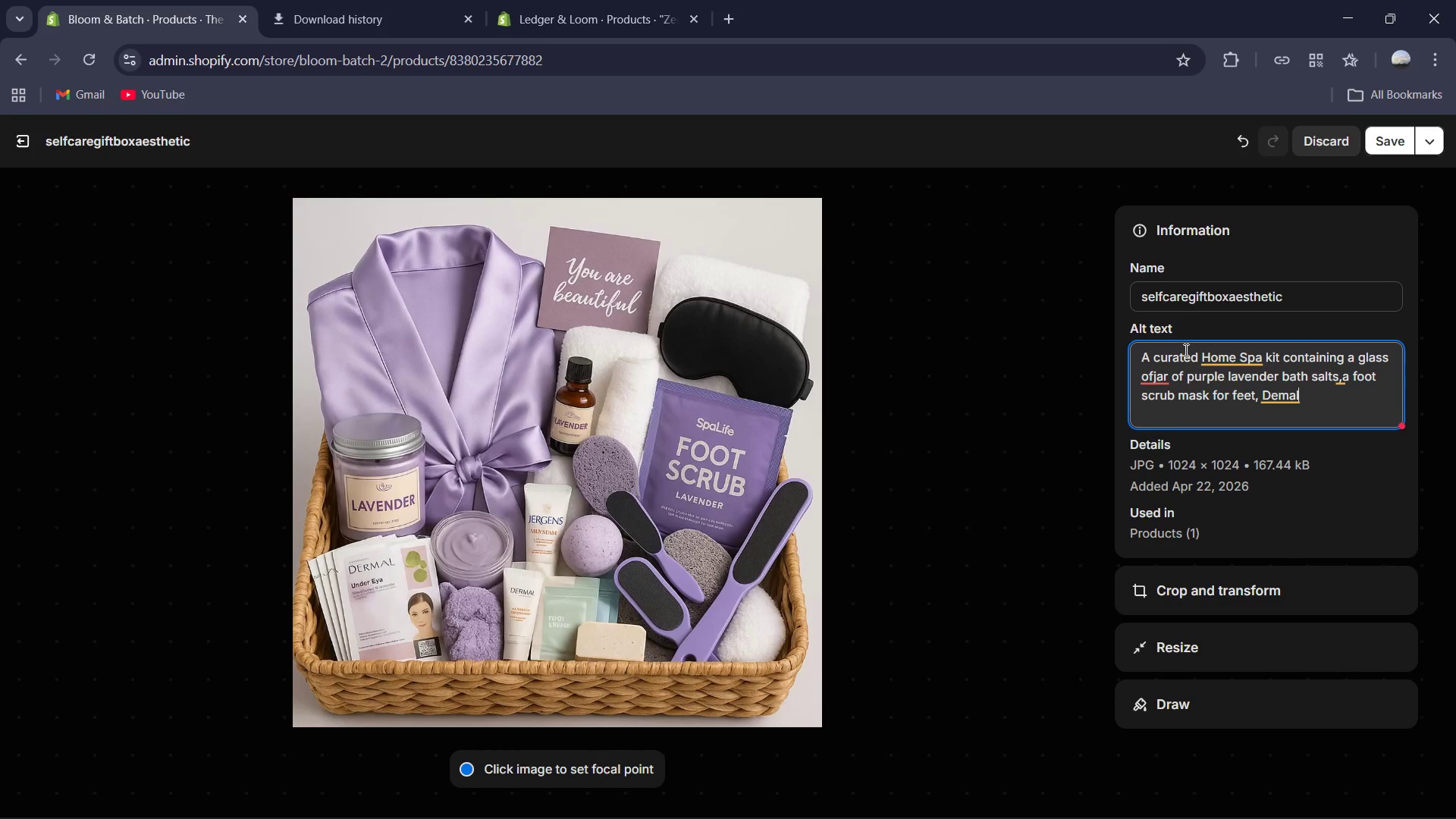 
type( under eye stickers )
 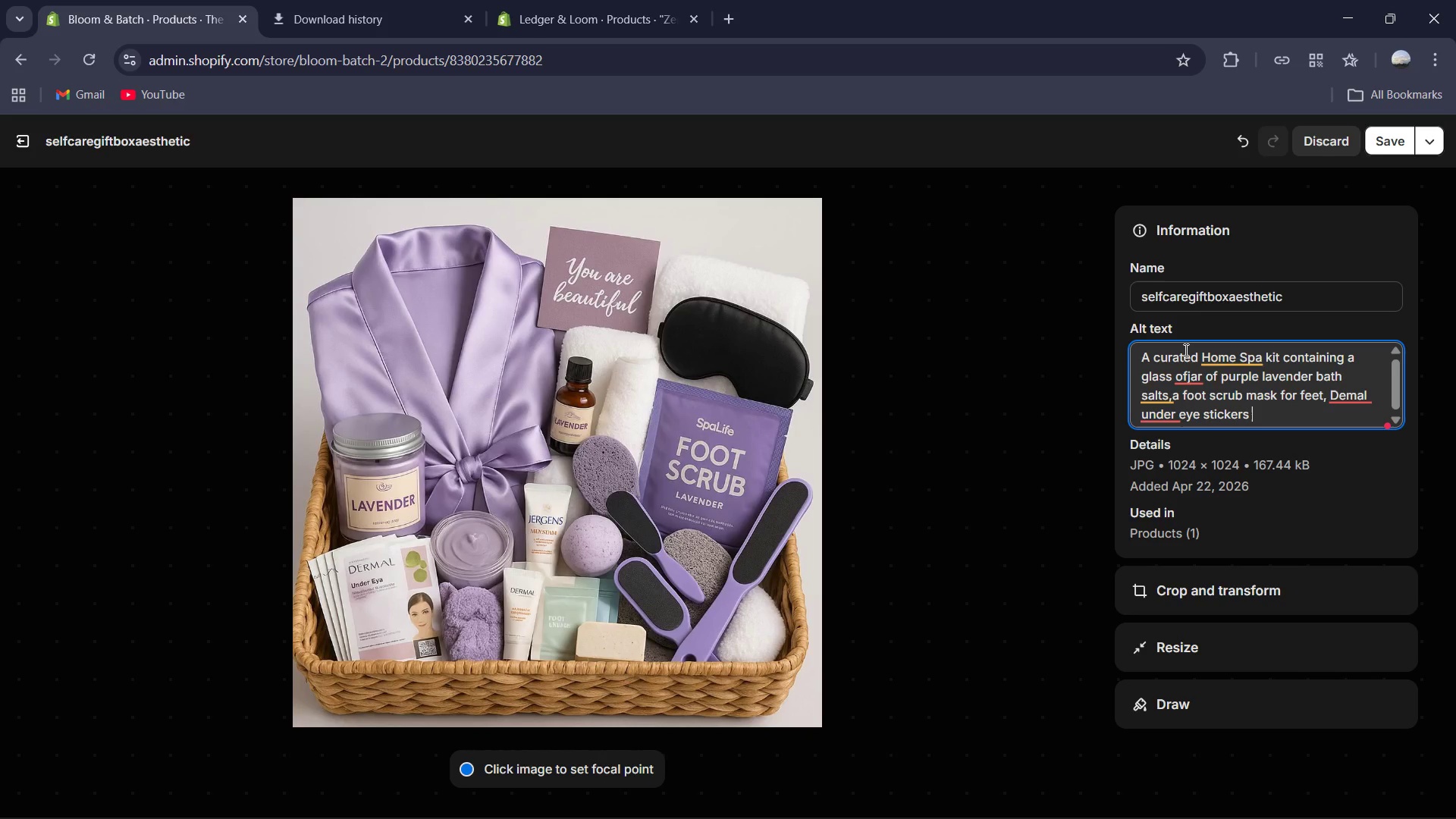 
type(a 2 set towl , a gown )
key(Backspace)
key(Backspace)
key(Backspace)
key(Backspace)
key(Backspace)
type(purple gown, a sleeping eye mast)
key(Backspace)
type(k )
 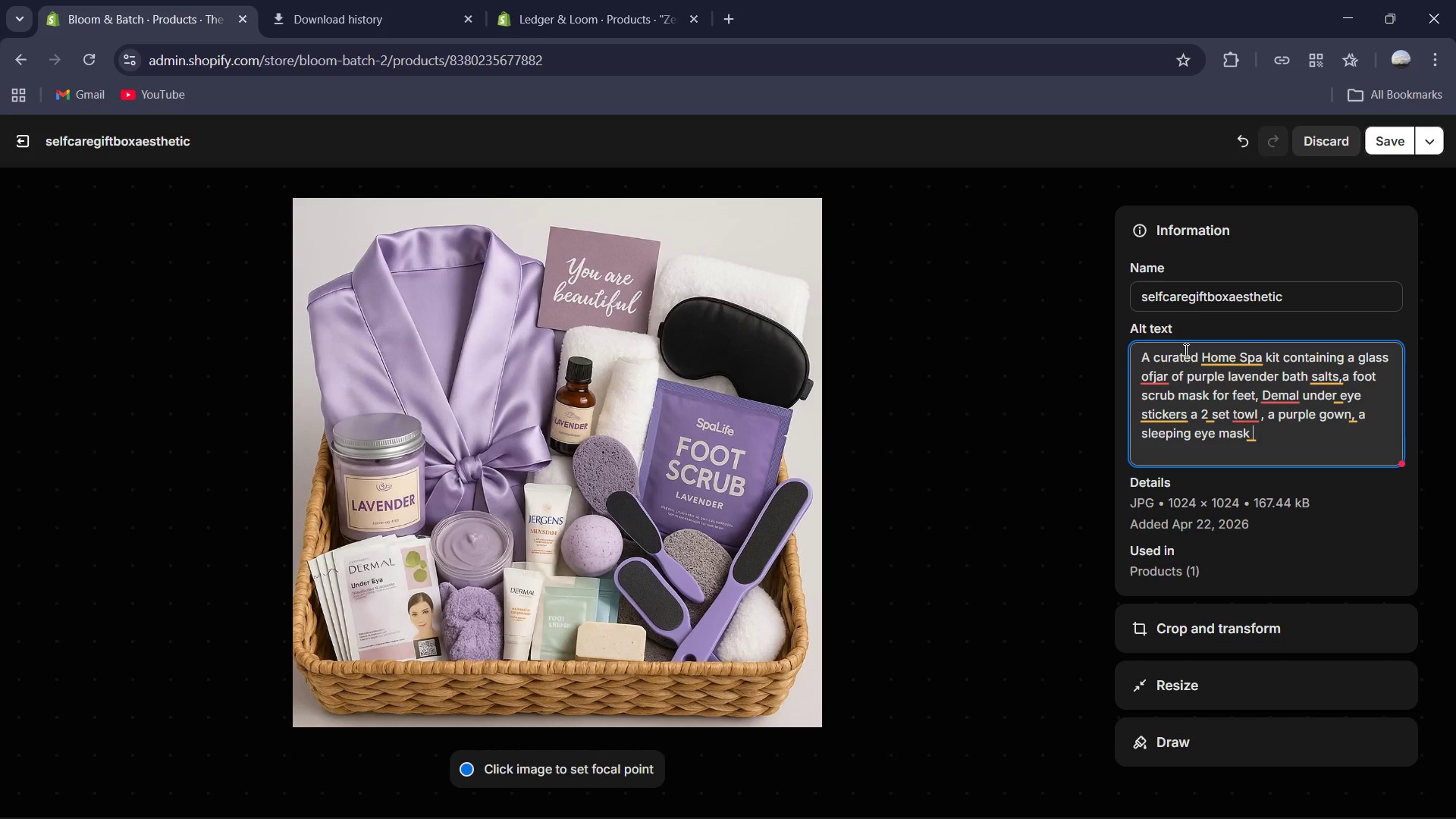 
type(and soap bard)
key(Backspace)
type(s with a qu)
key(Backspace)
key(Backspace)
type(cute note that says "You are br)
key(Backspace)
type(eautify)
key(Backspace)
type(ul".)
 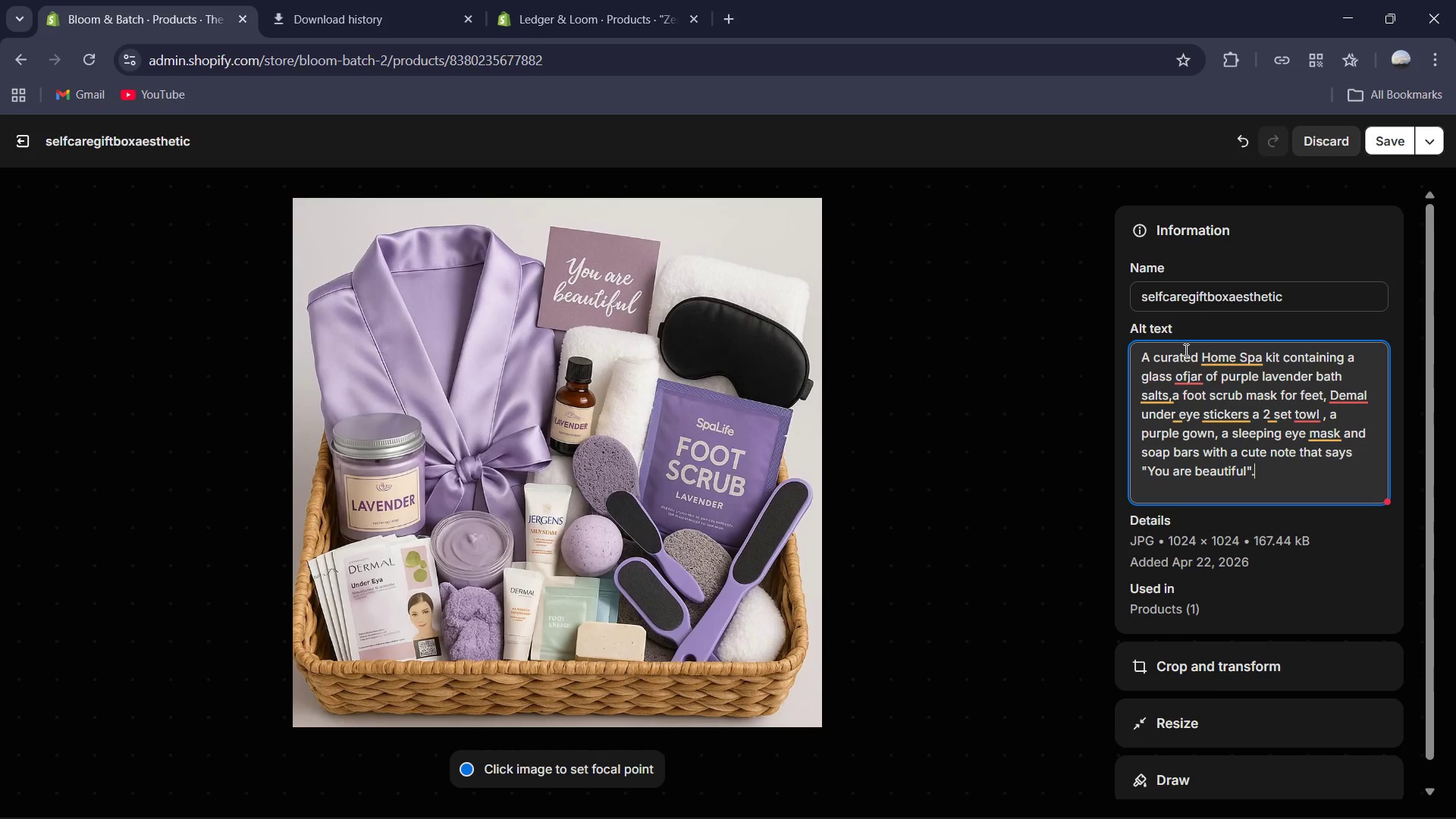 
left_click([1232, 419])
 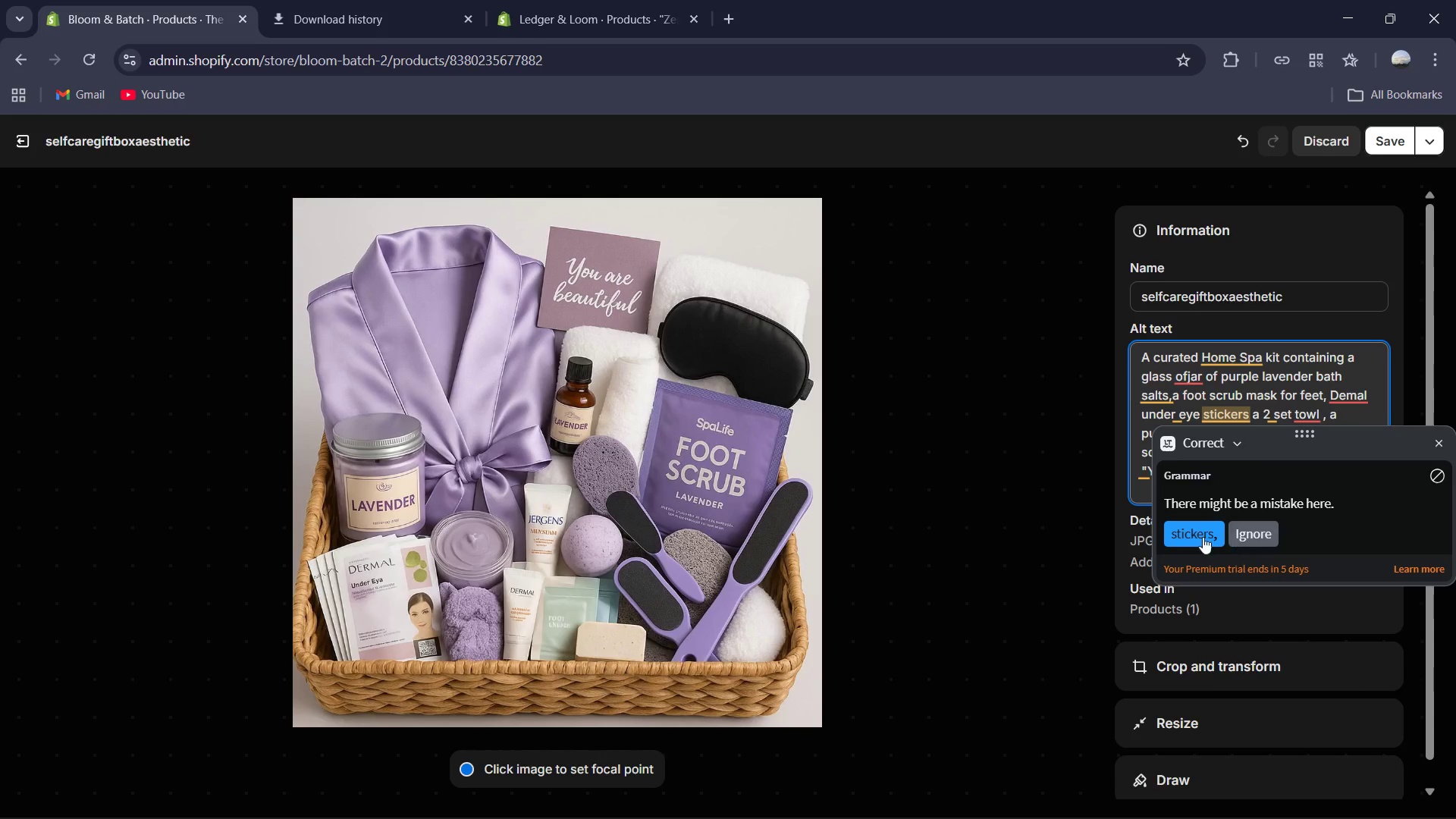 
left_click([1190, 529])
 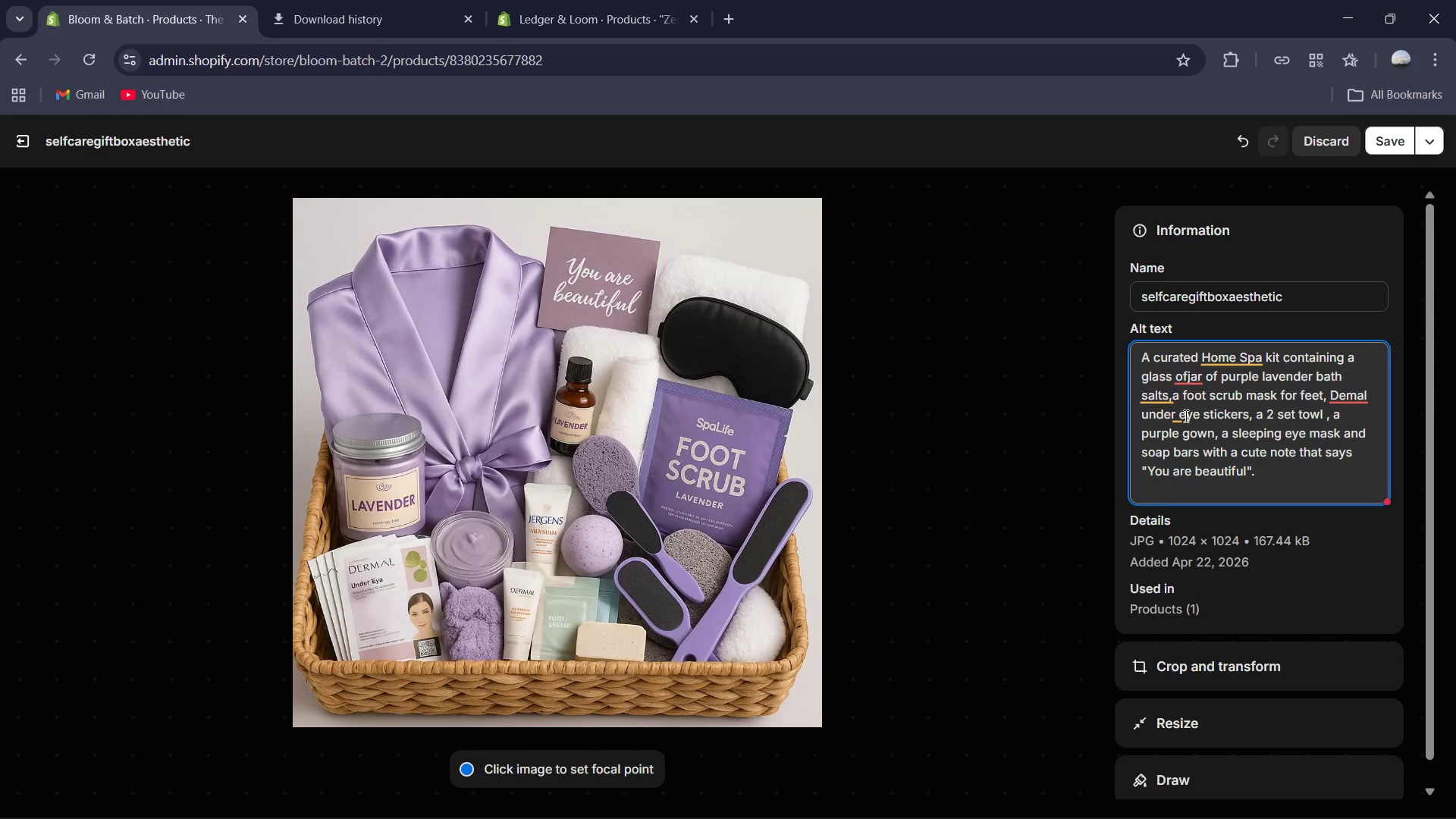 
left_click([1178, 413])
 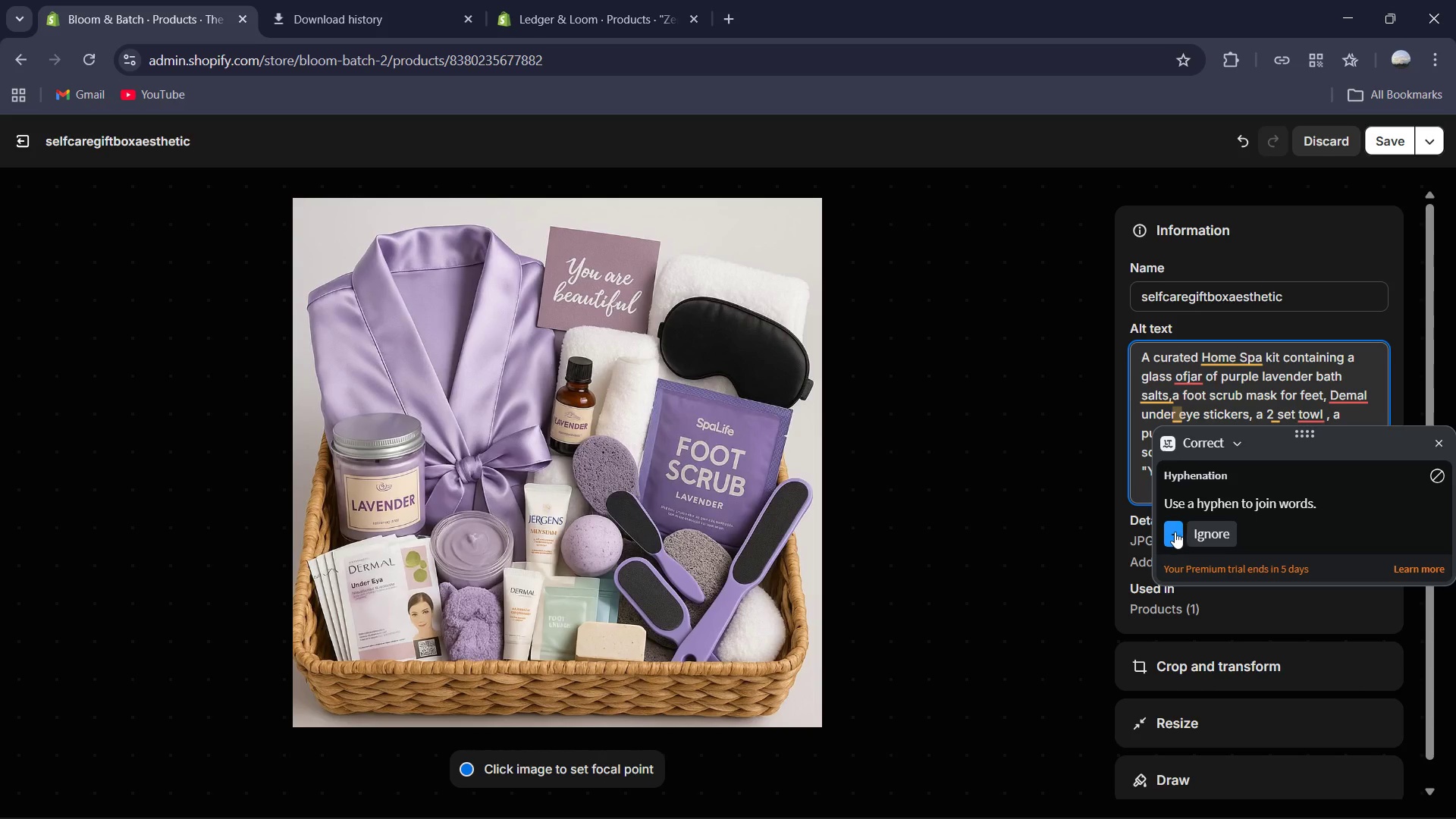 
left_click([1172, 532])
 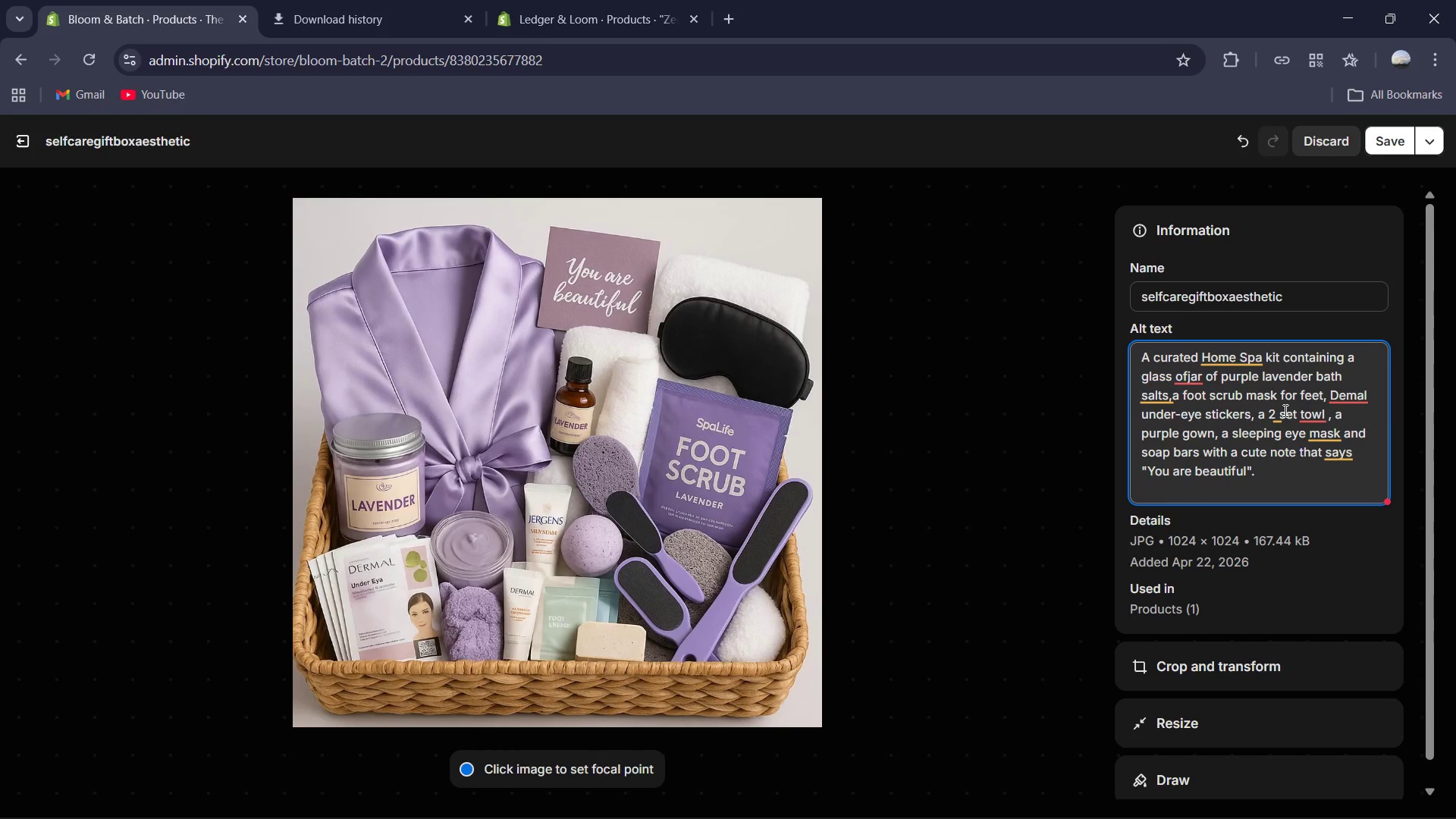 
left_click([1279, 411])
 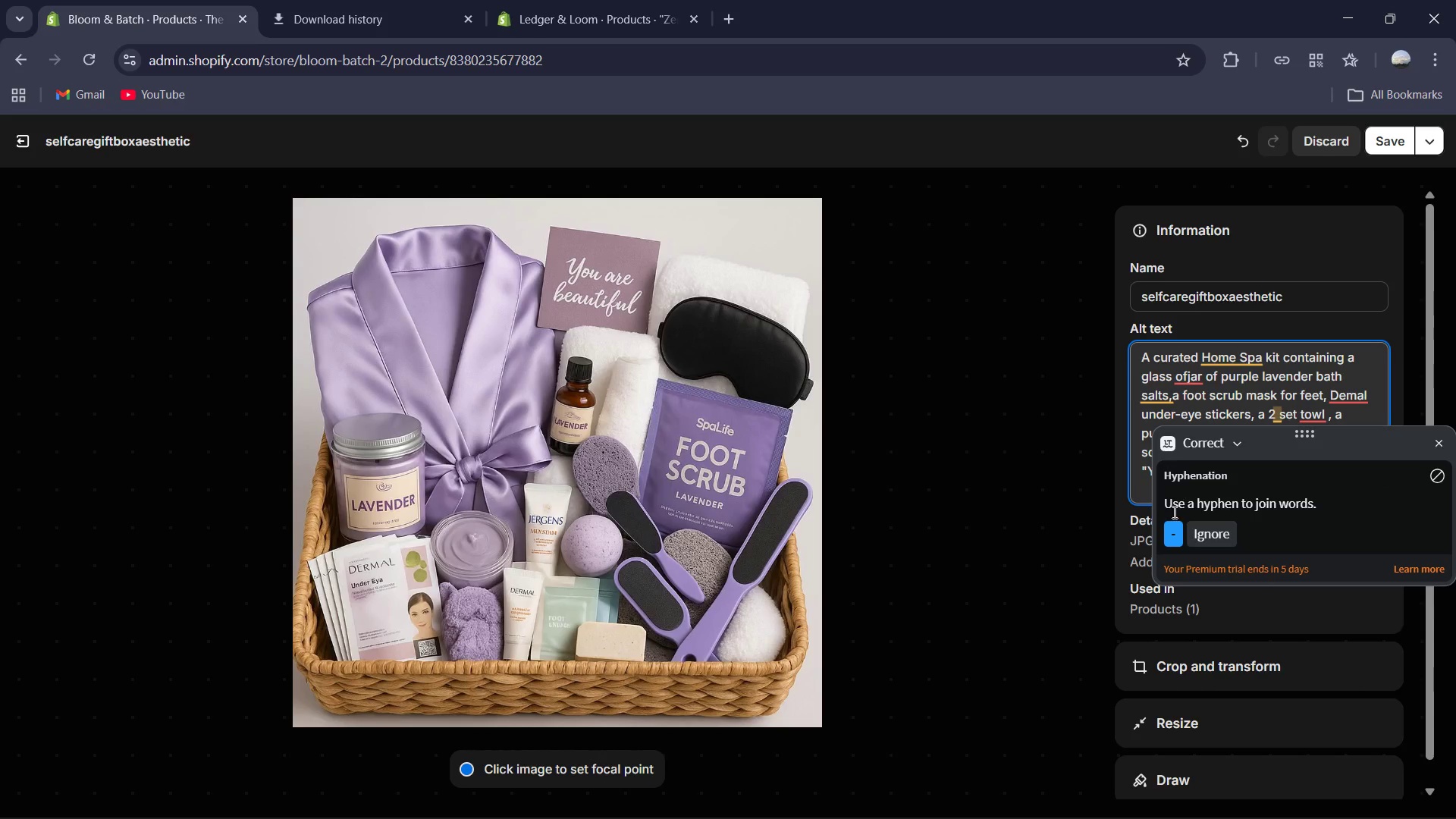 
left_click([1171, 525])
 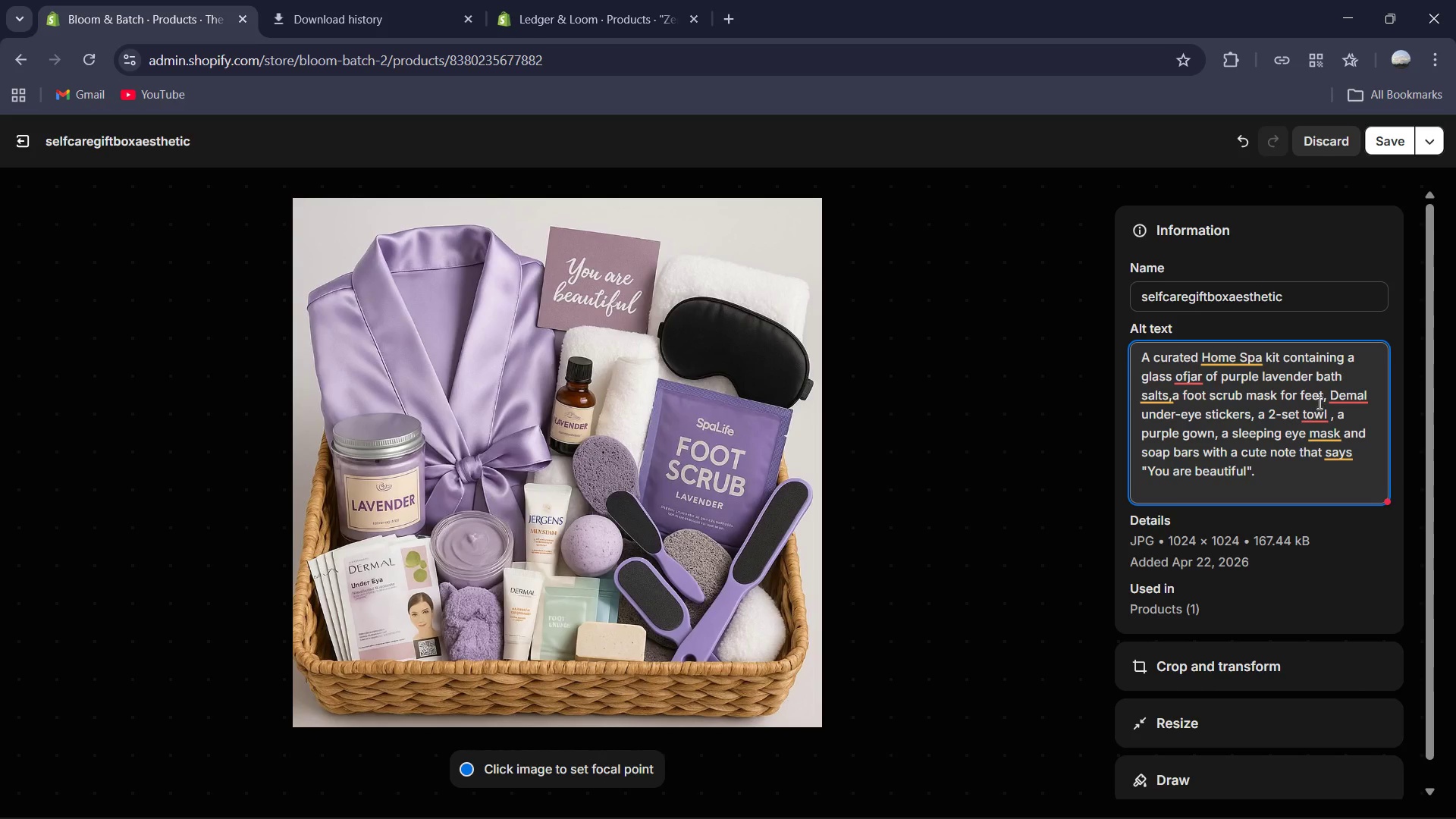 
left_click([1318, 406])
 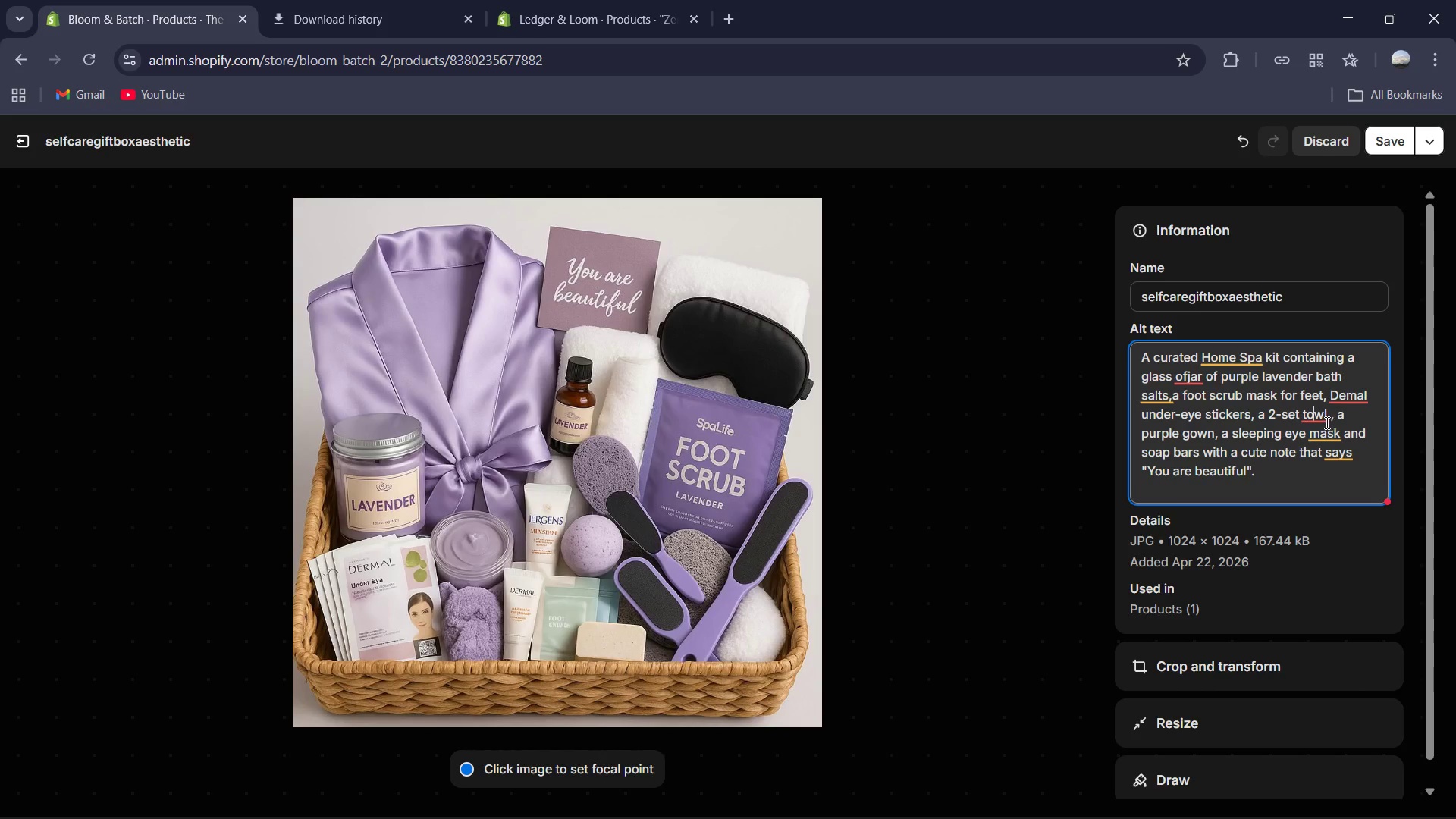 
left_click([1326, 419])
 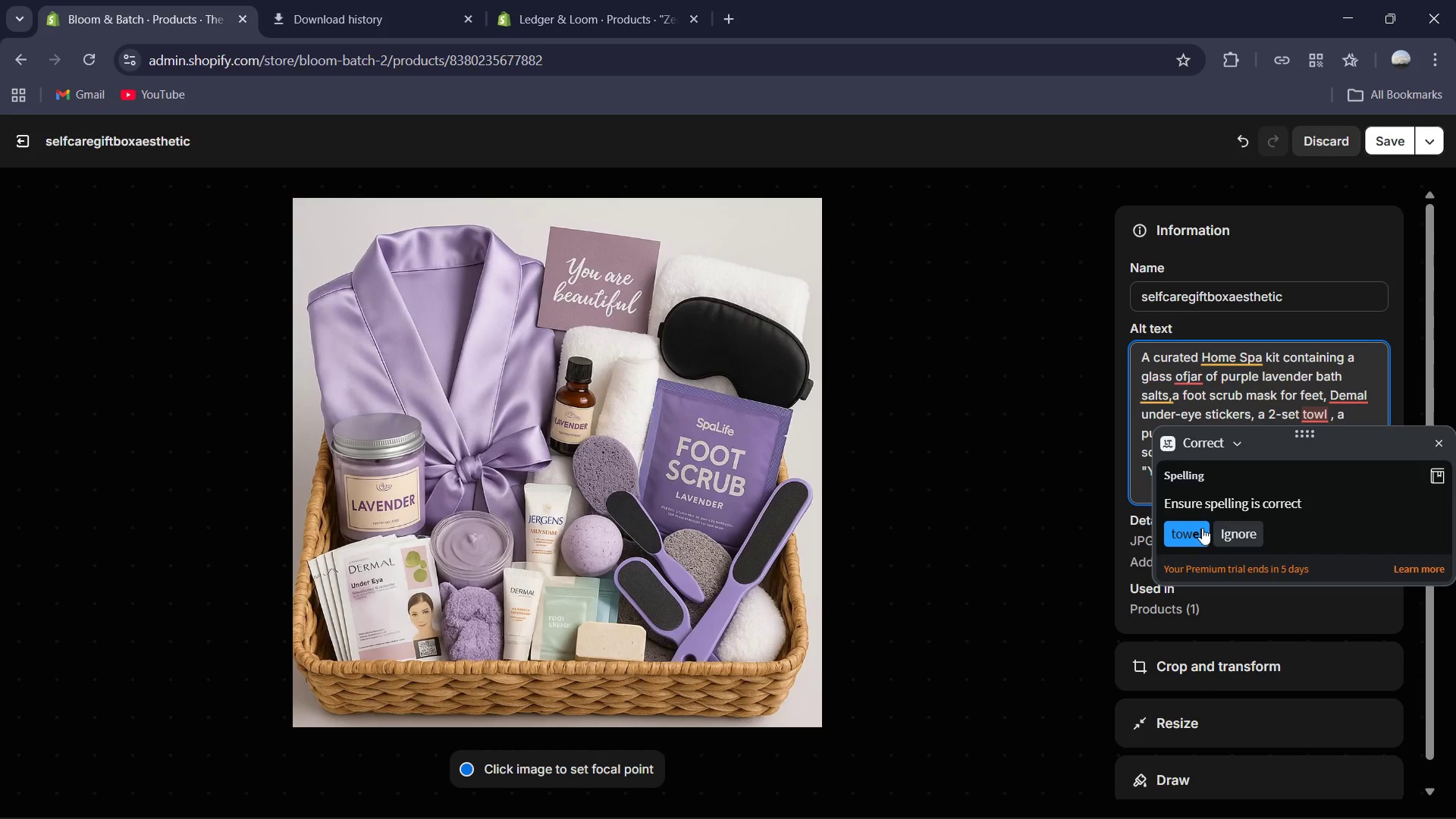 
left_click([1190, 532])
 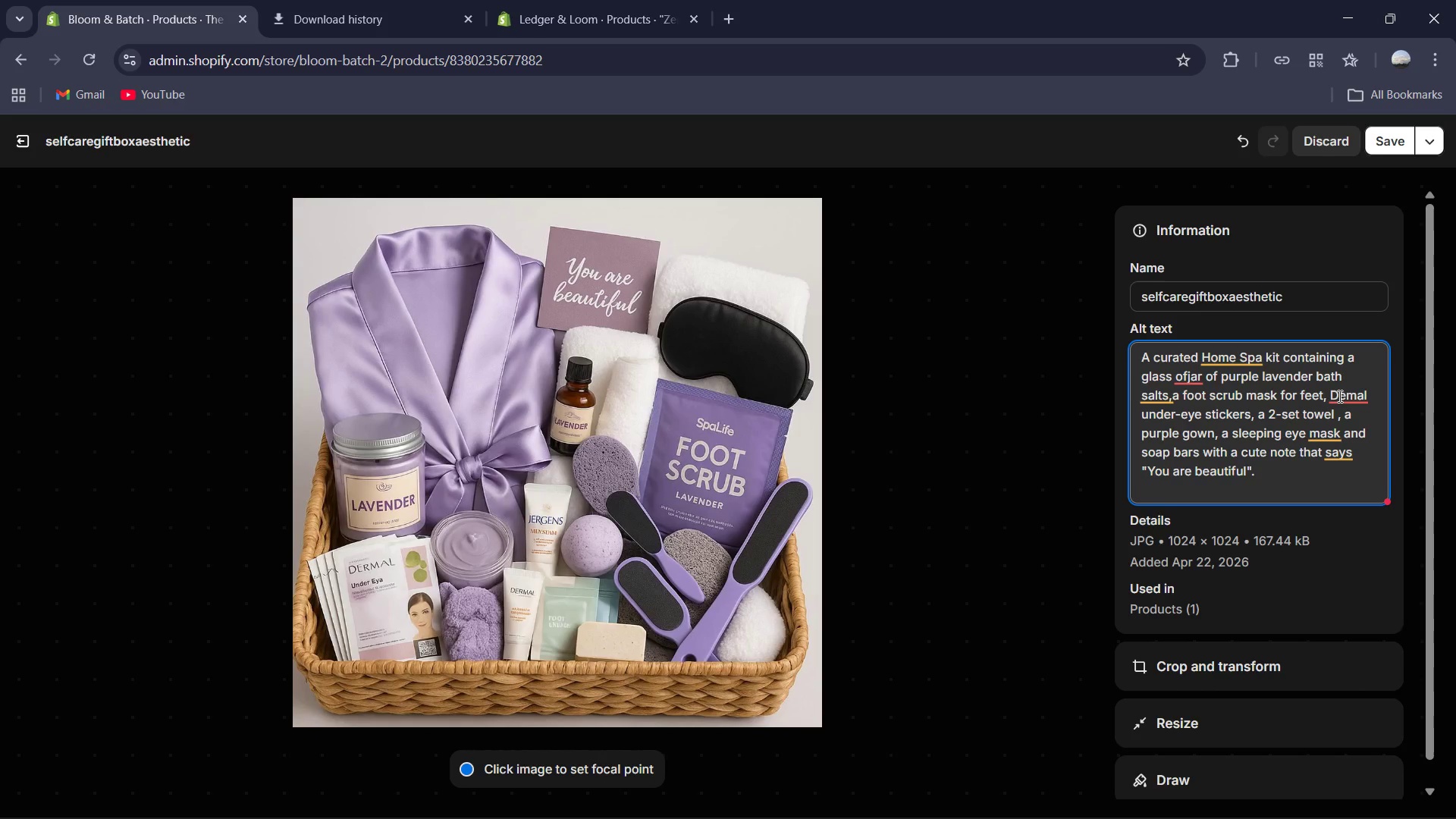 
left_click([1341, 394])
 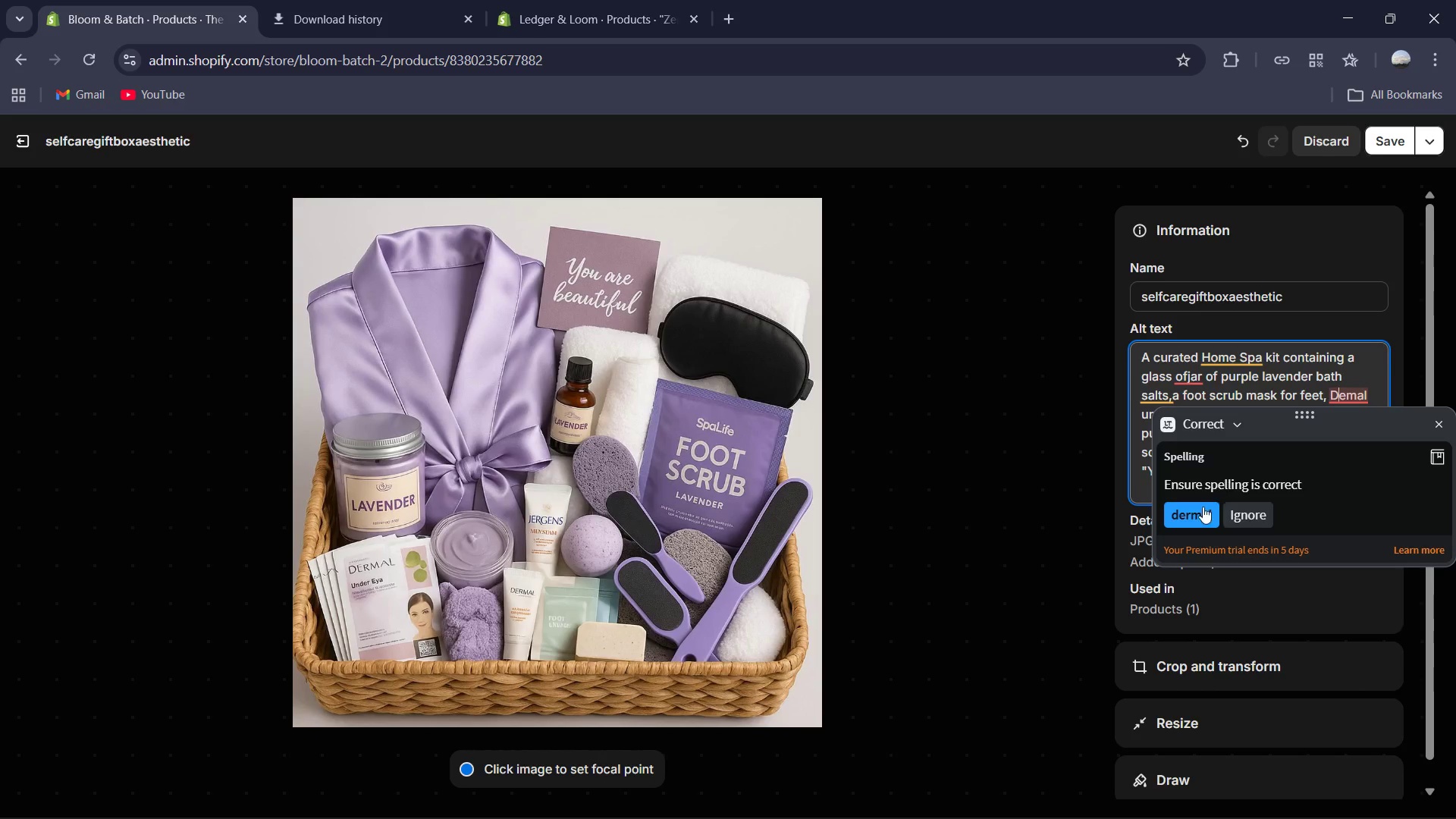 
left_click([1193, 521])
 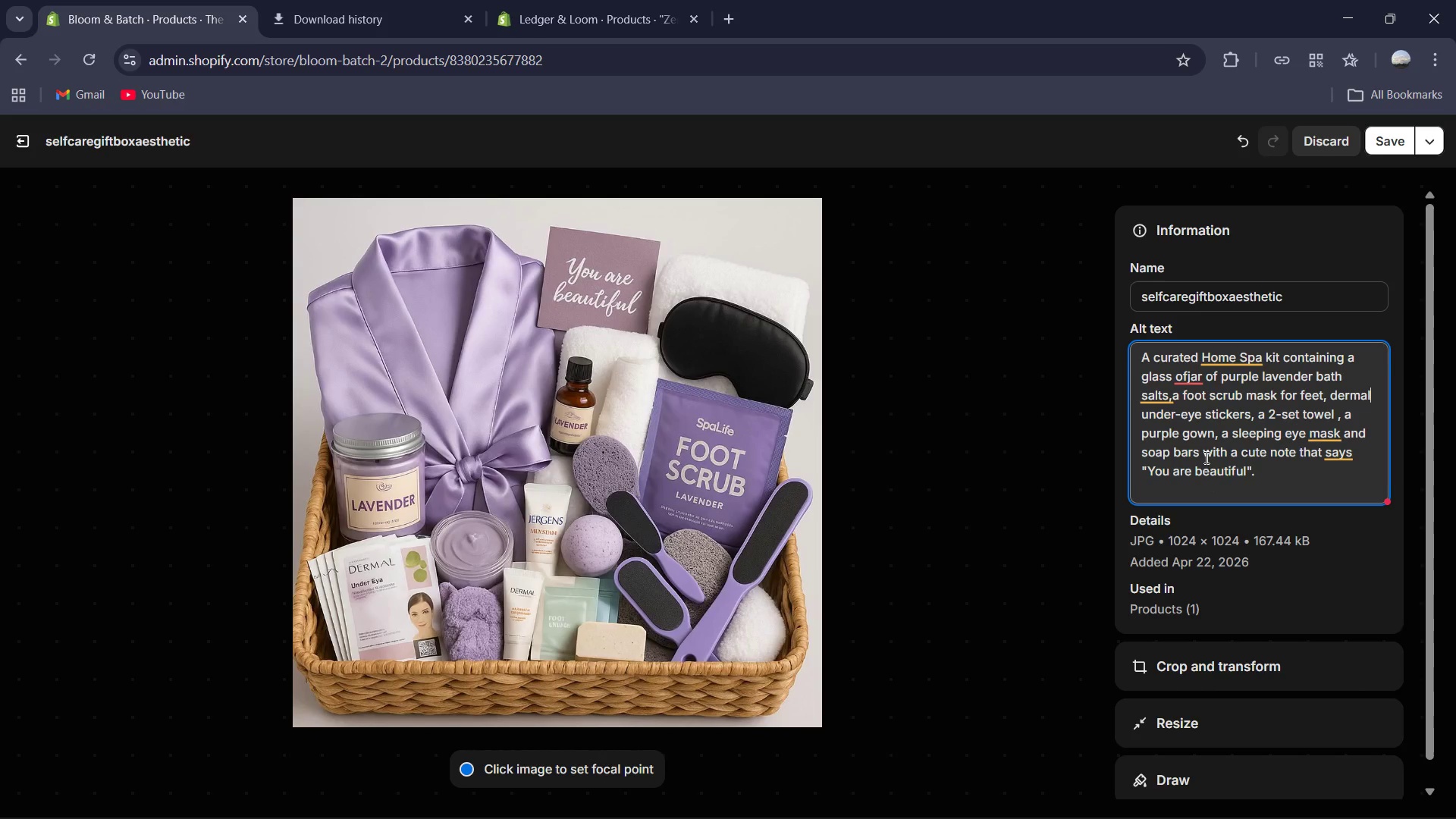 
left_click([1159, 394])
 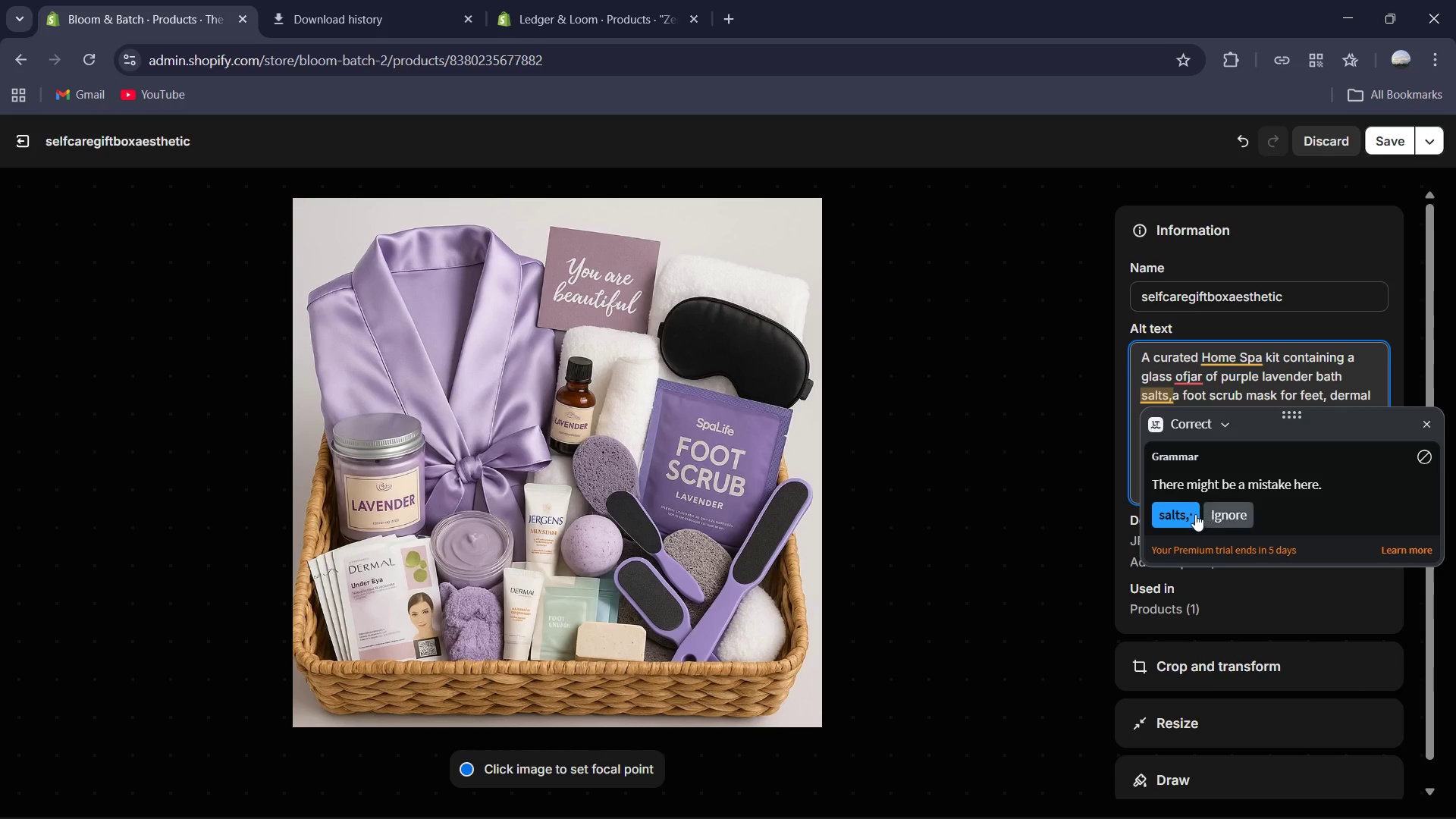 
left_click([1178, 519])
 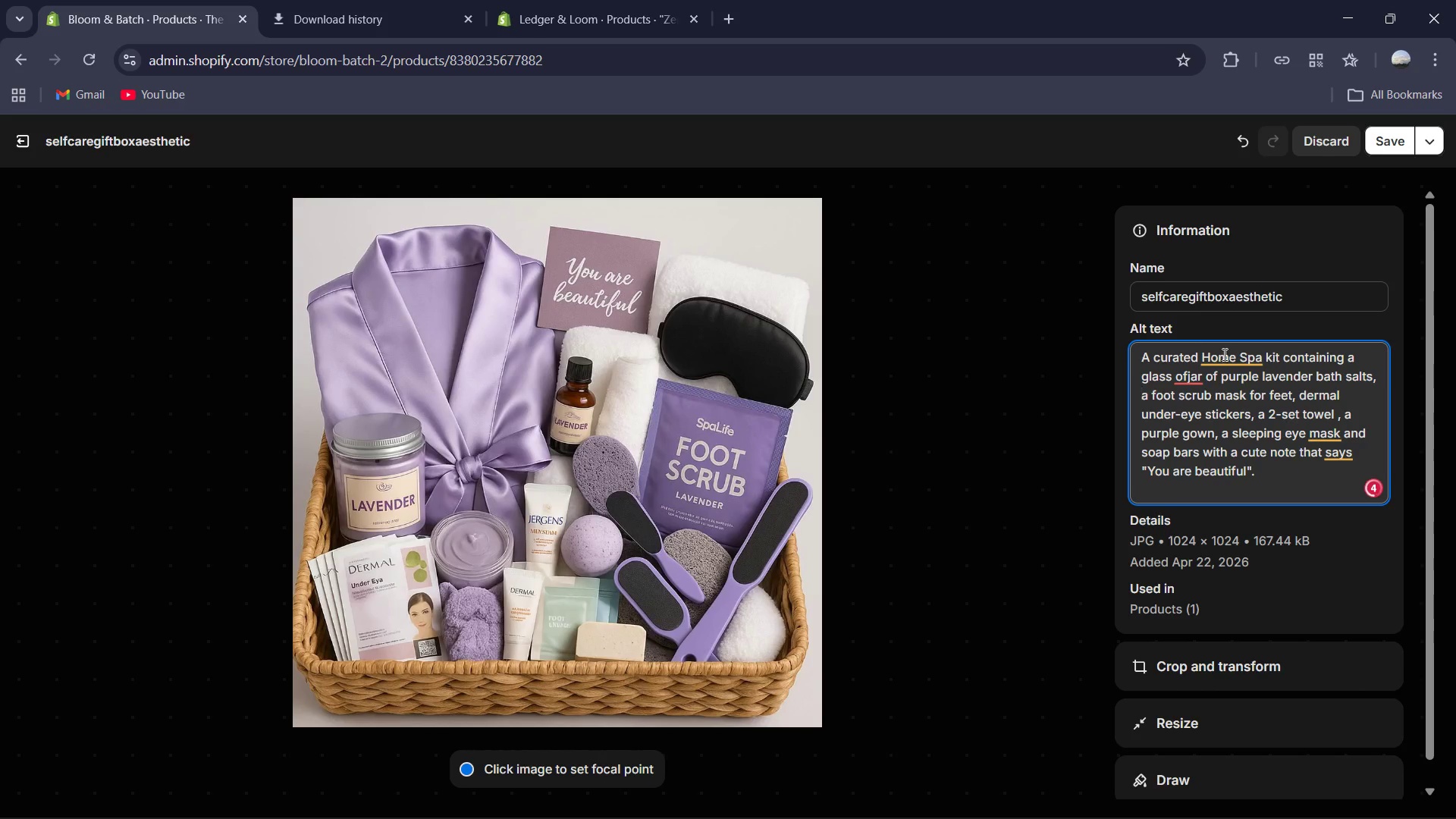 
left_click([1226, 353])
 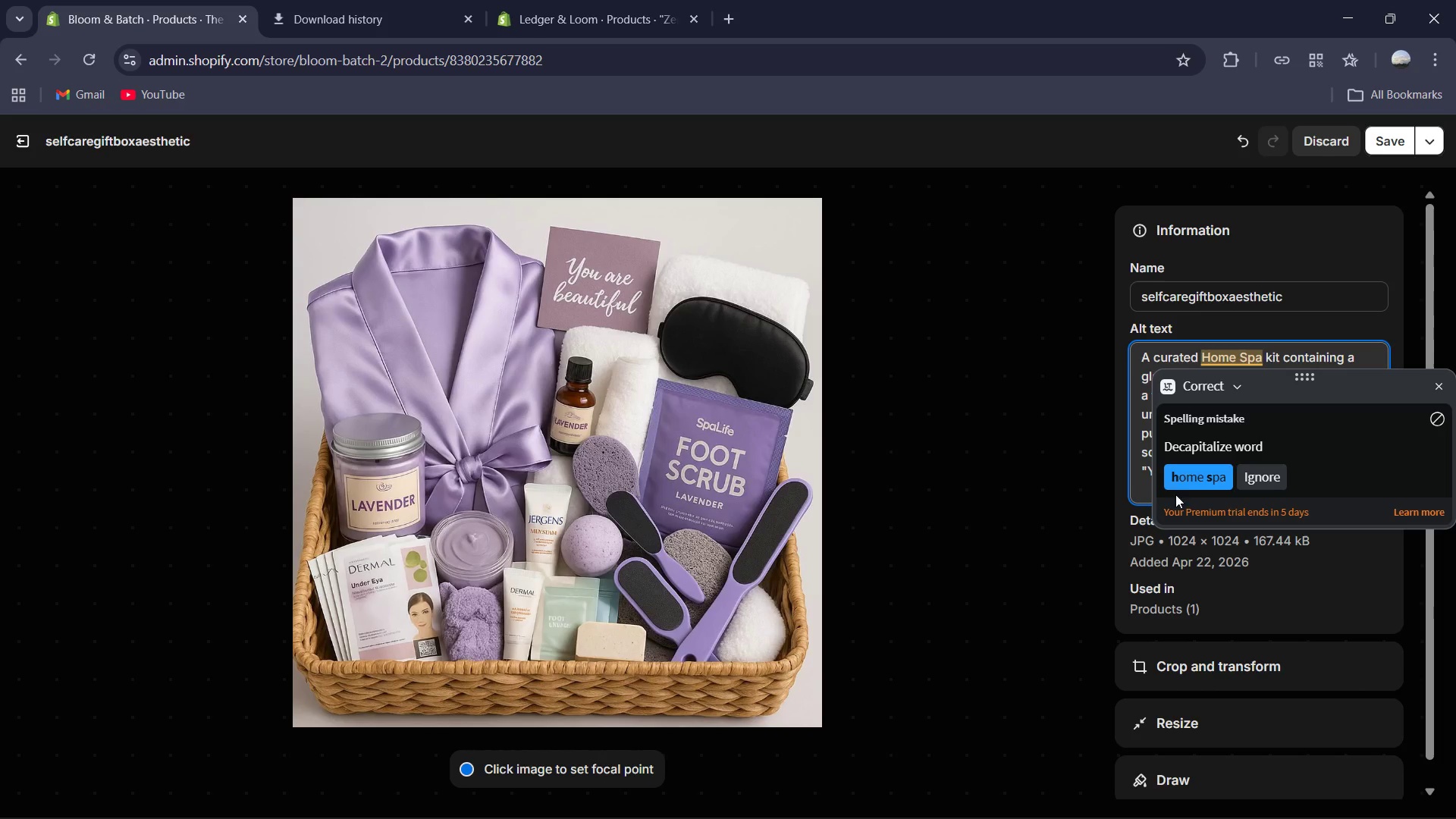 
left_click([1183, 472])
 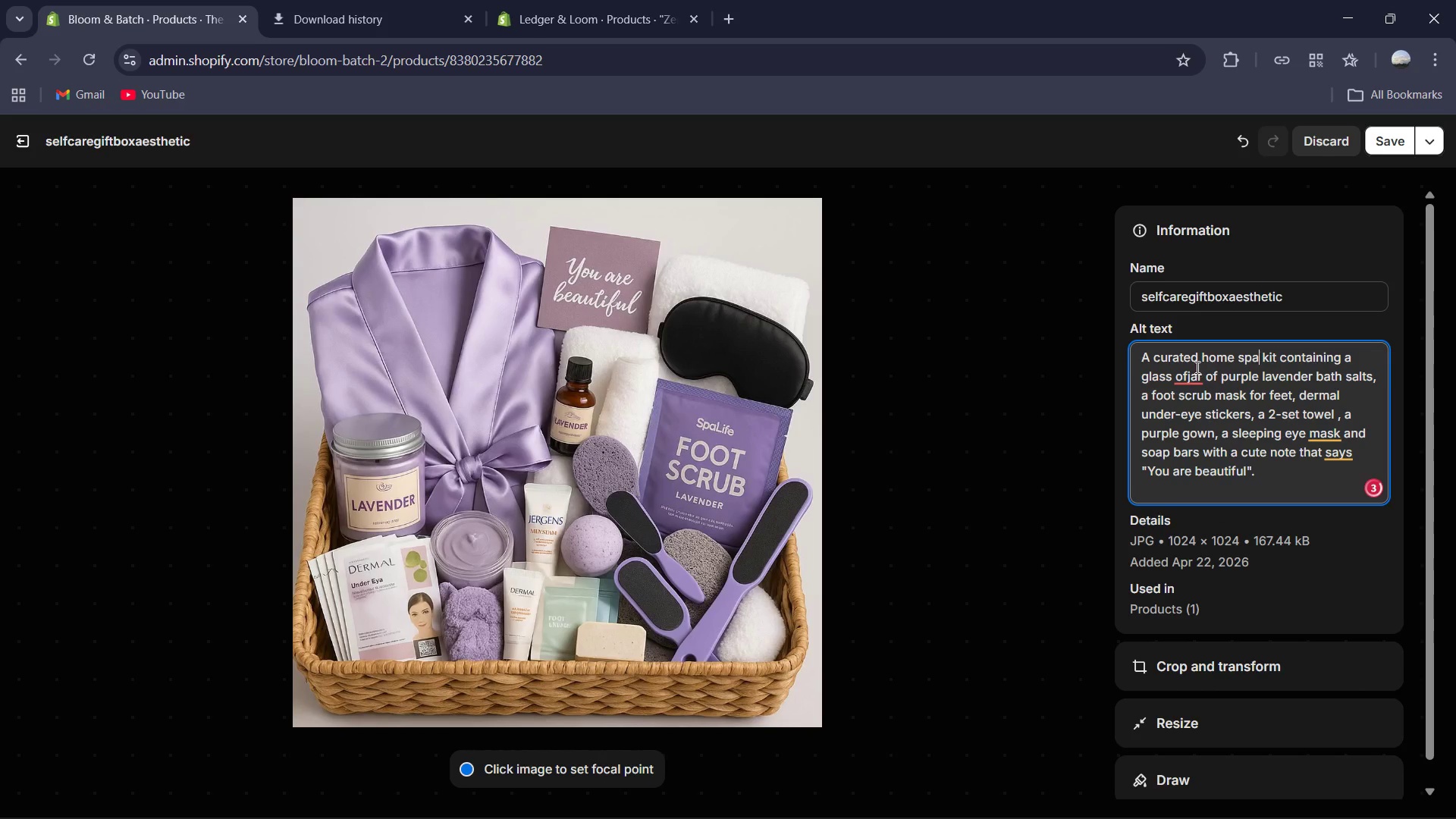 
left_click([1196, 367])
 